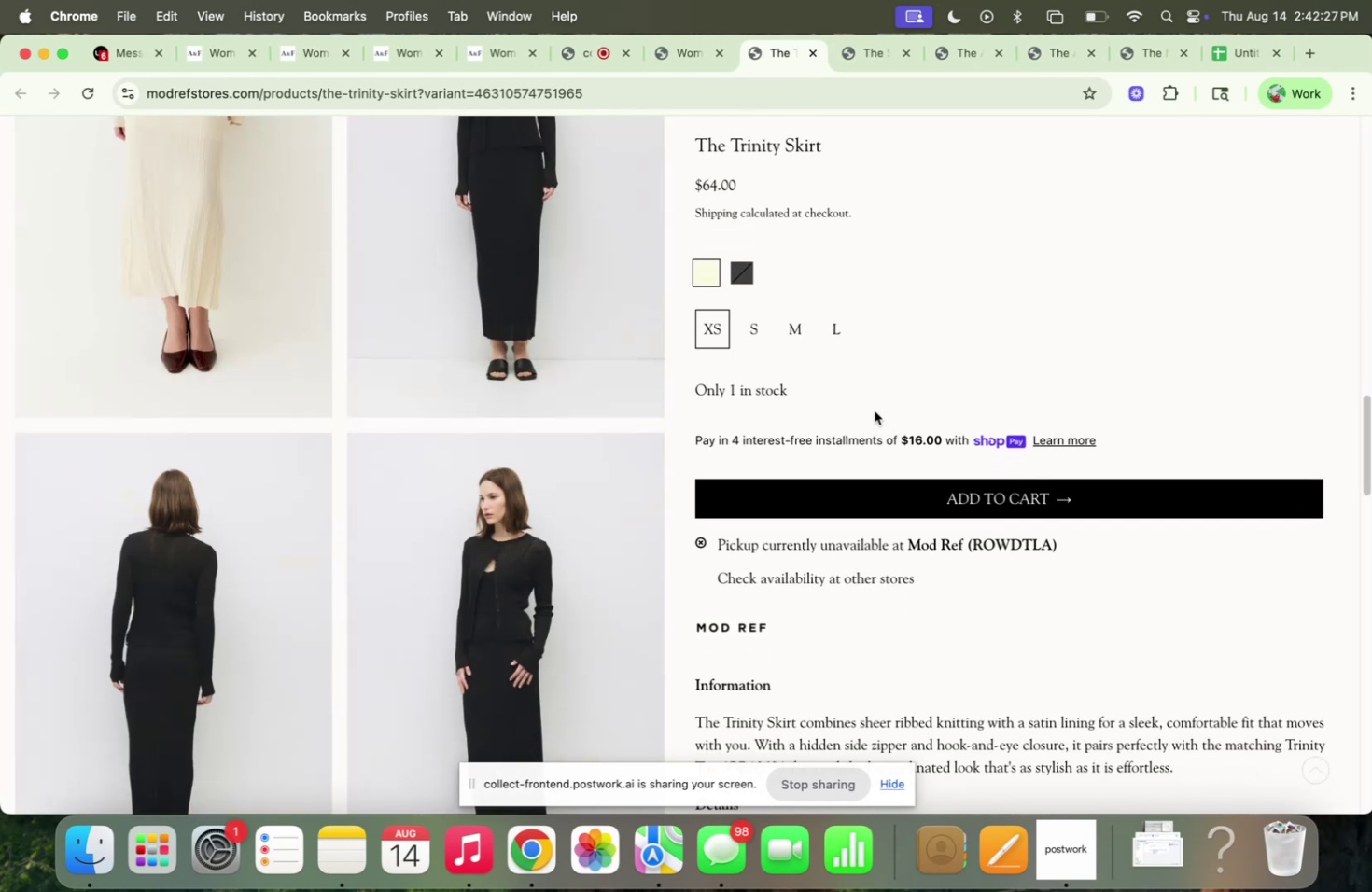 
scroll: coordinate [874, 411], scroll_direction: up, amount: 15.0
 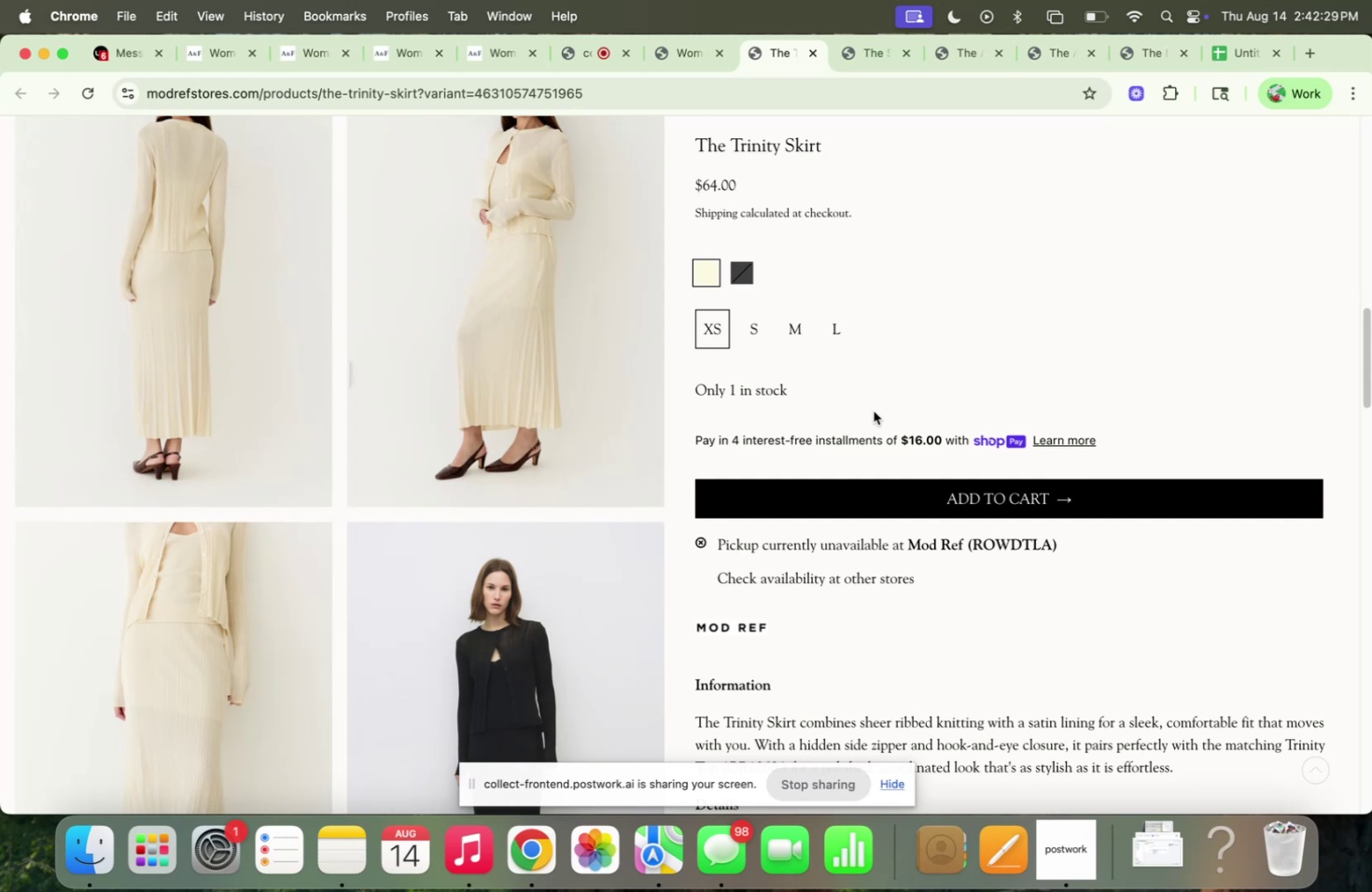 
scroll: coordinate [873, 411], scroll_direction: down, amount: 24.0
 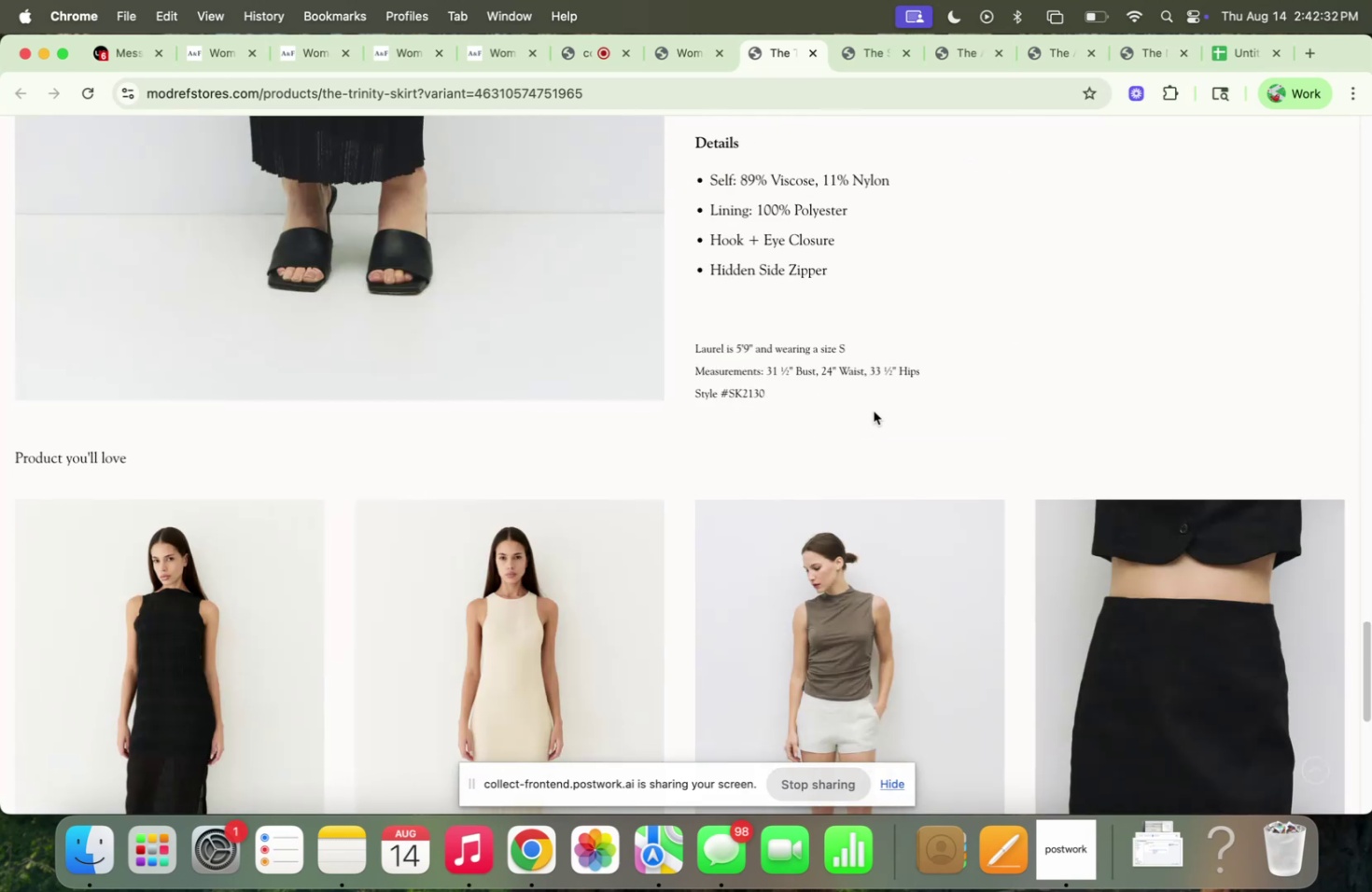 
scroll: coordinate [868, 408], scroll_direction: up, amount: 106.0
 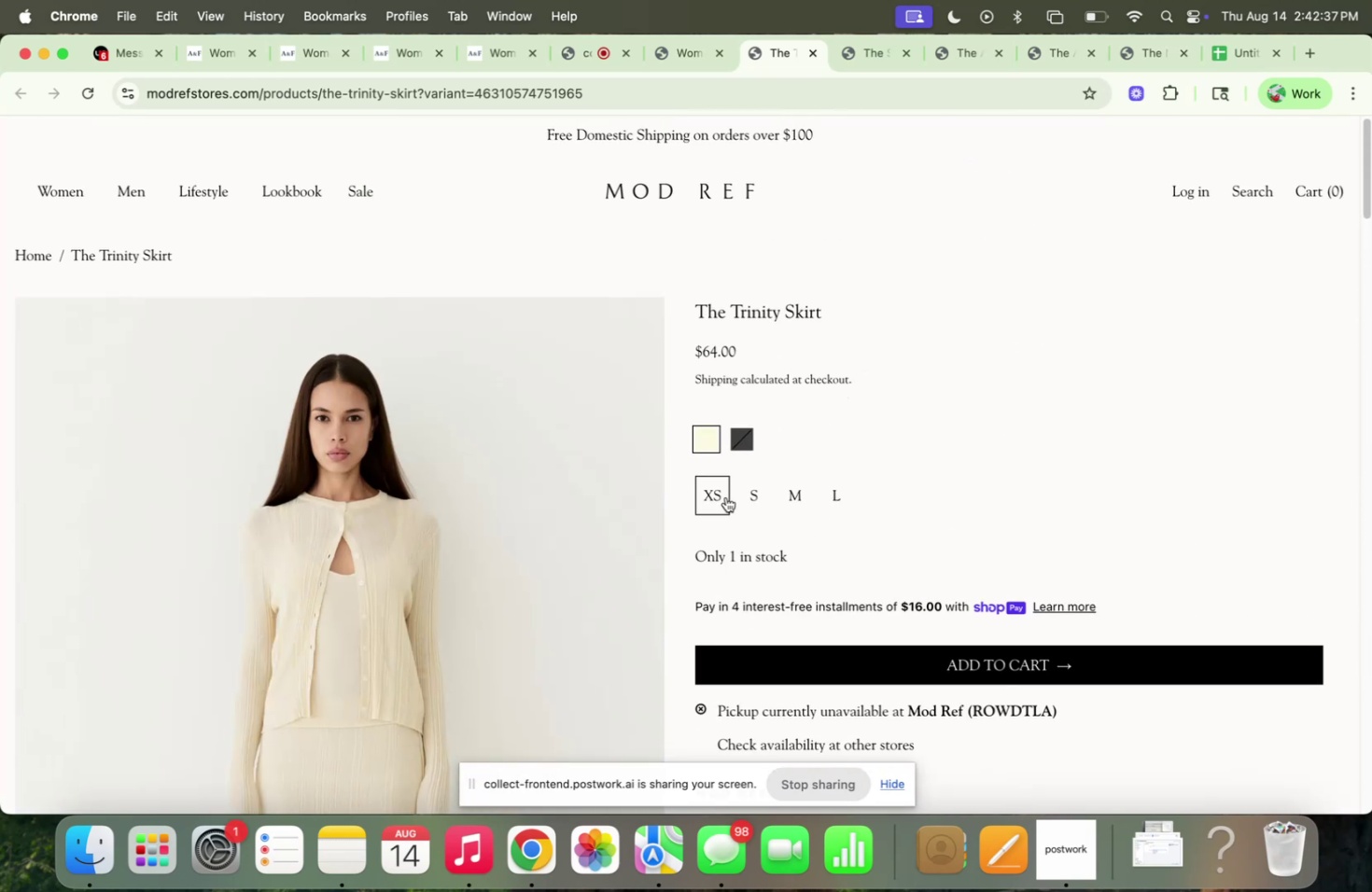 
left_click([749, 489])
 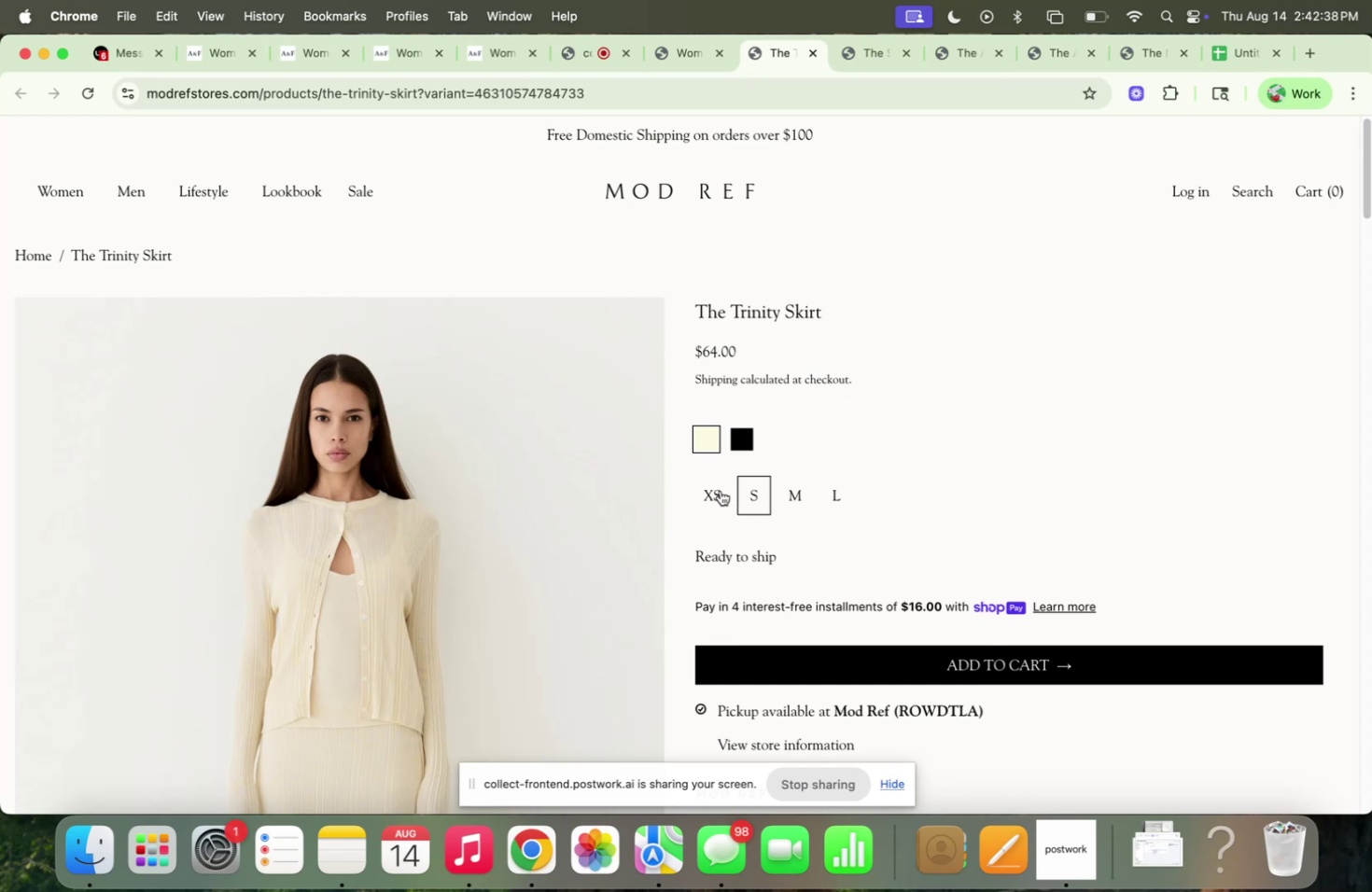 
left_click([720, 490])
 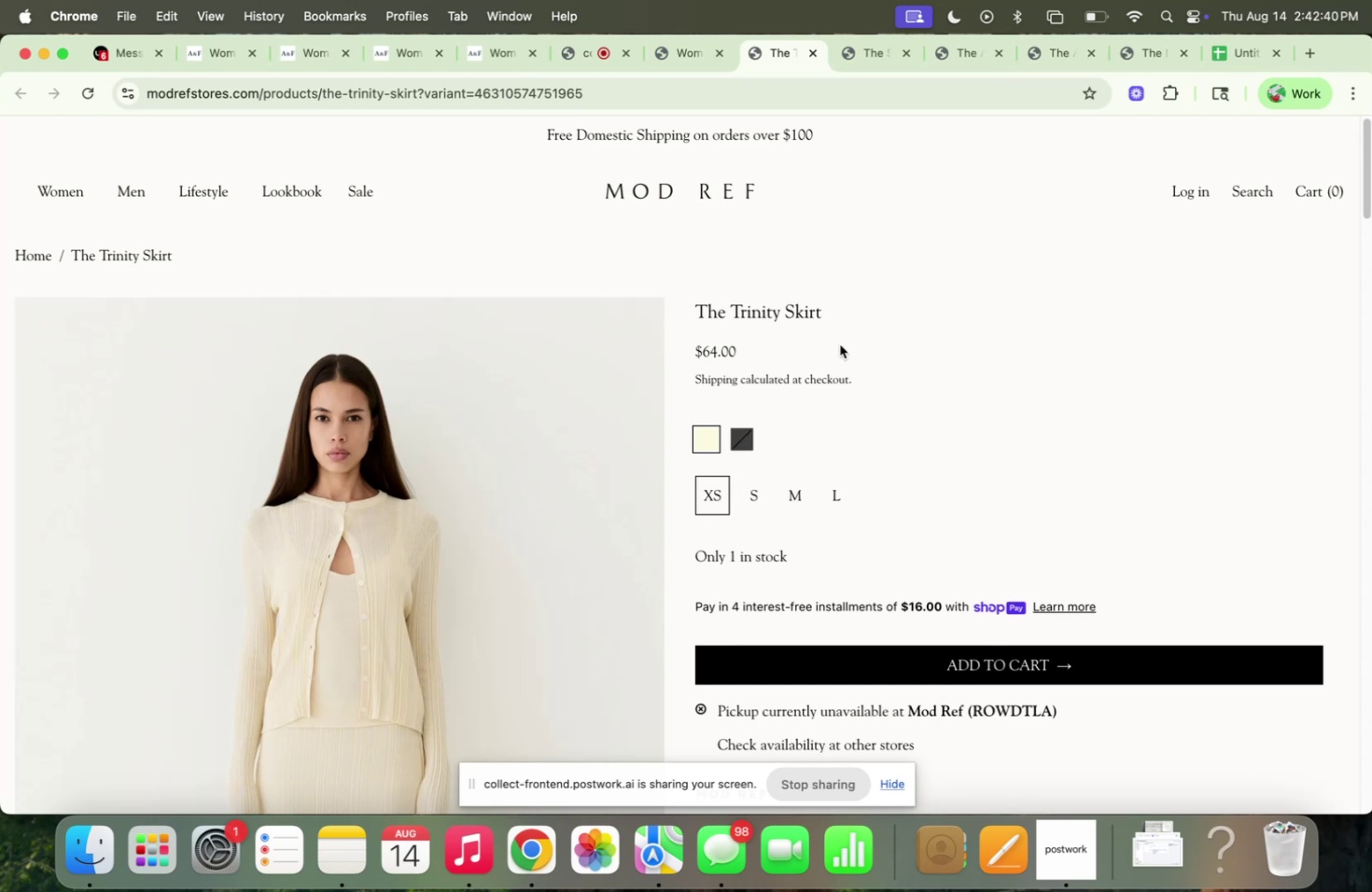 
scroll: coordinate [943, 595], scroll_direction: down, amount: 81.0
 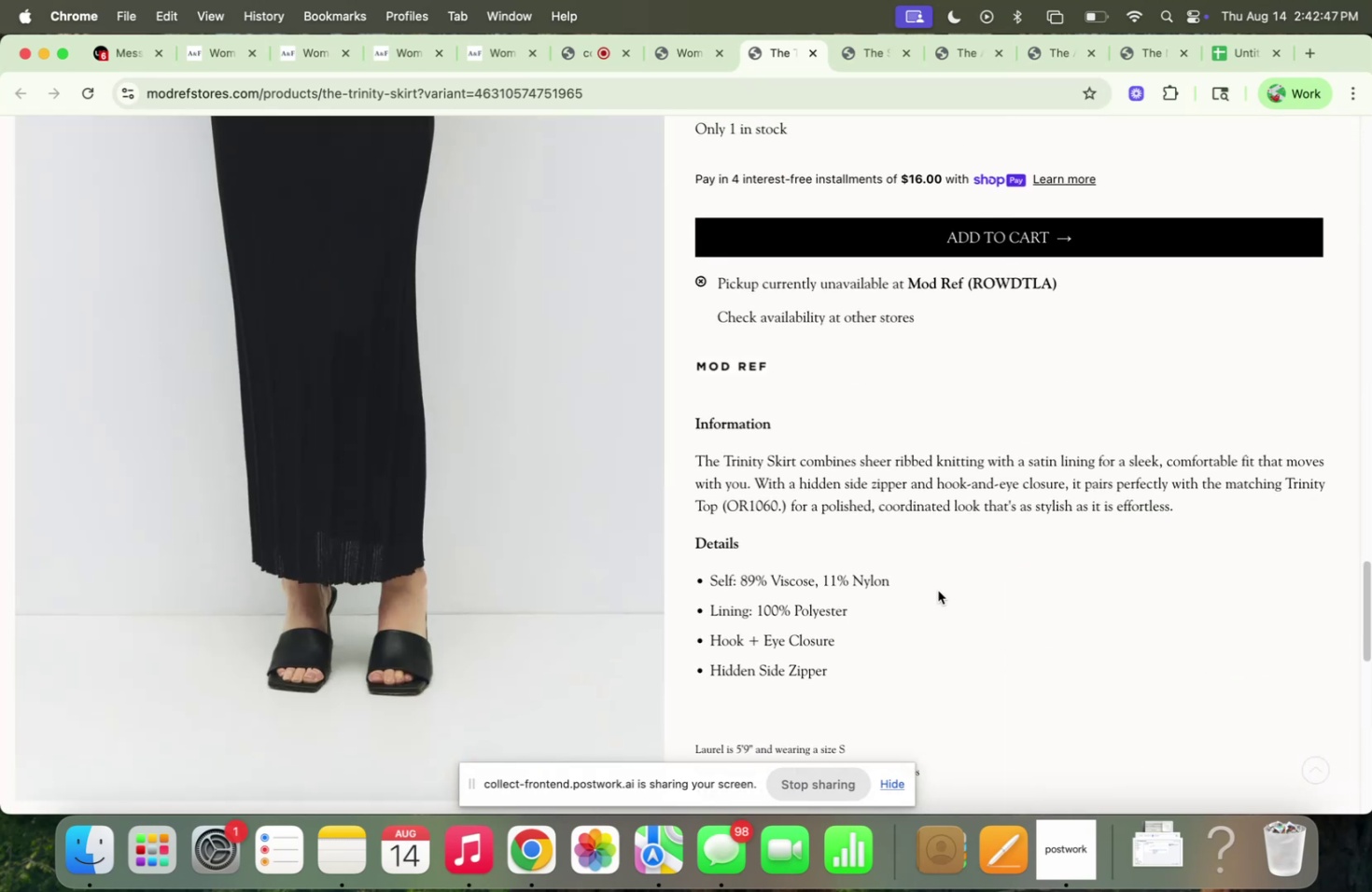 
scroll: coordinate [922, 593], scroll_direction: down, amount: 11.0
 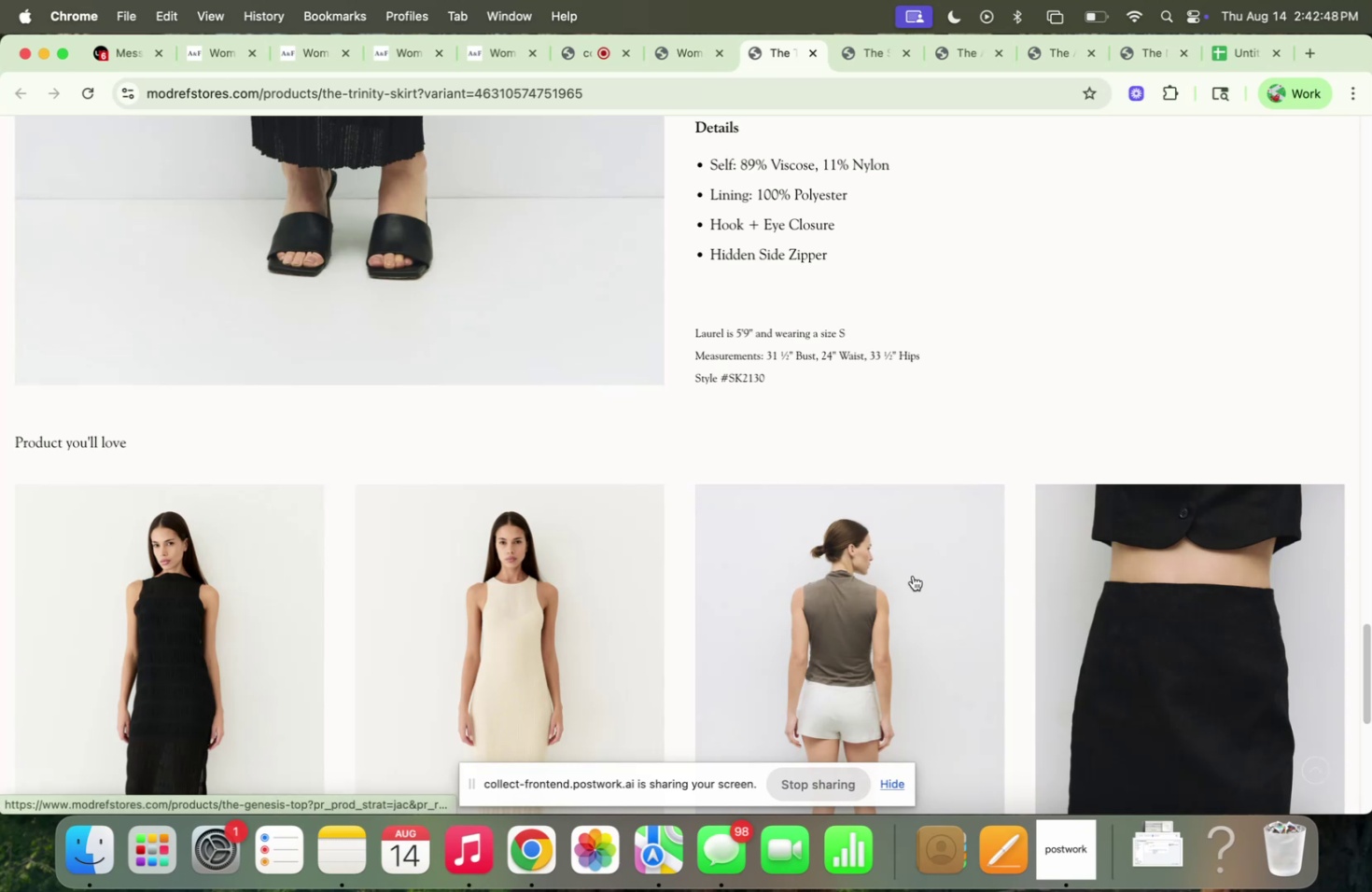 
scroll: coordinate [885, 515], scroll_direction: up, amount: 94.0
 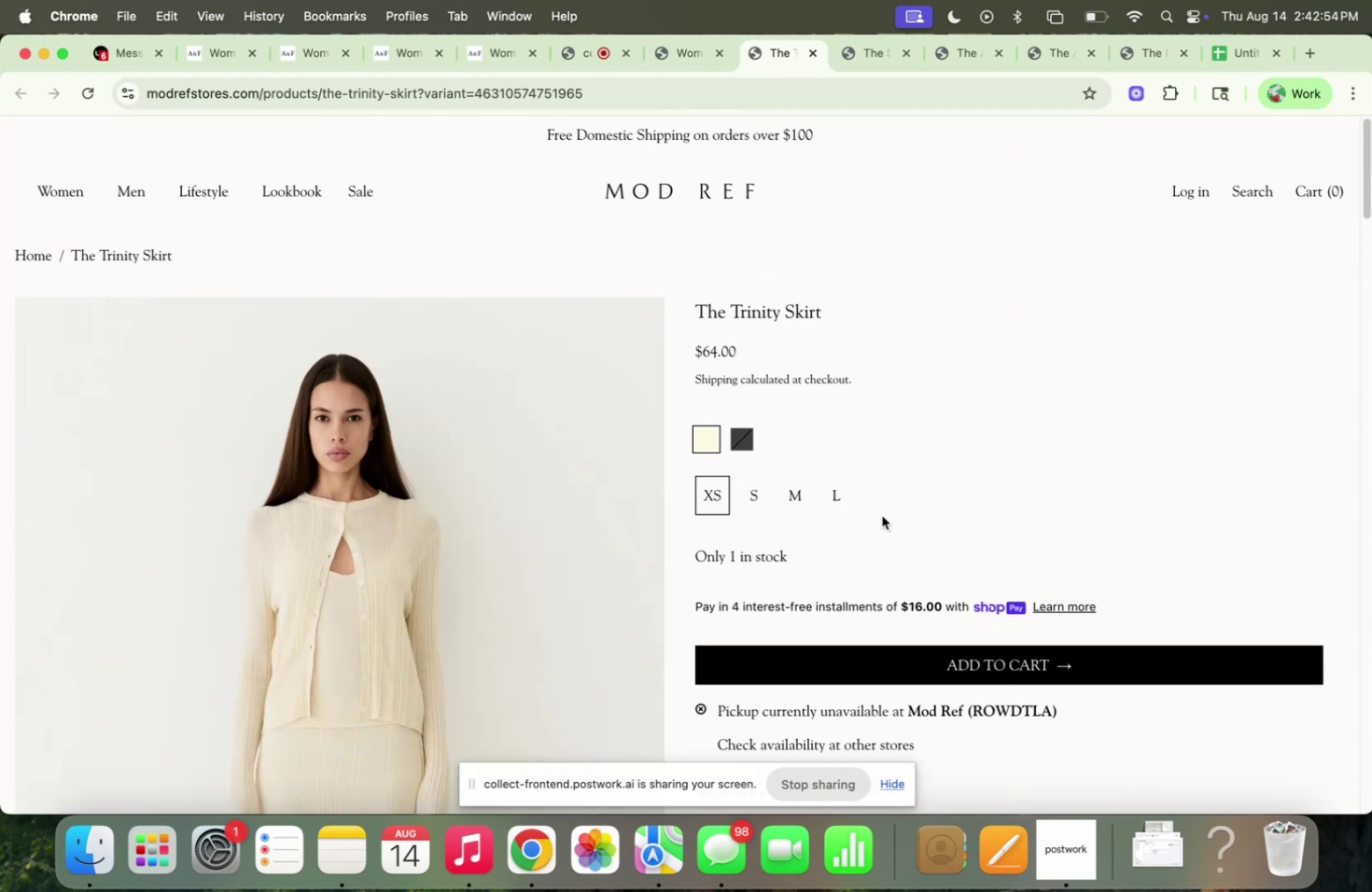 
scroll: coordinate [915, 484], scroll_direction: down, amount: 5.0
 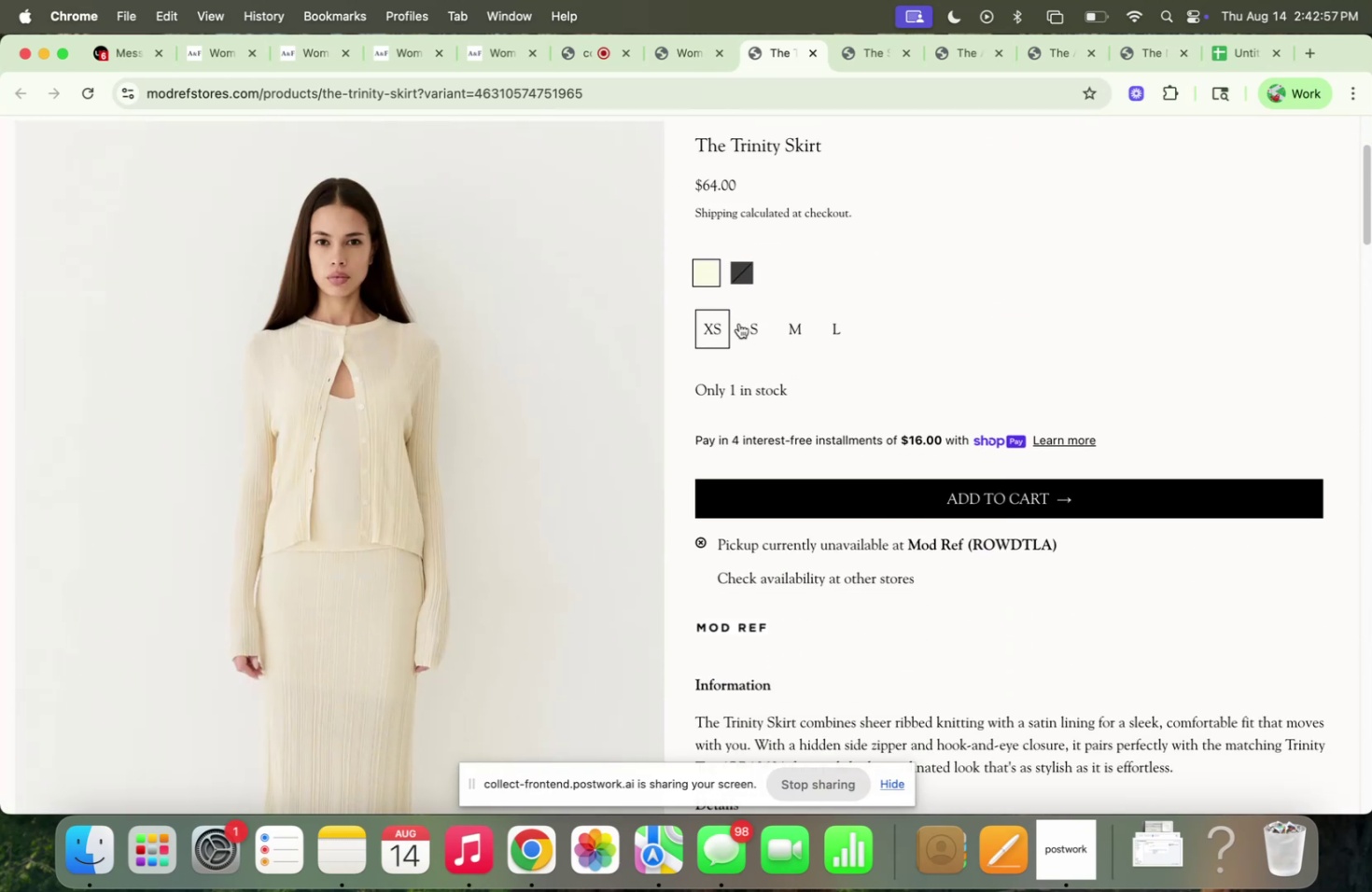 
left_click([892, 47])
 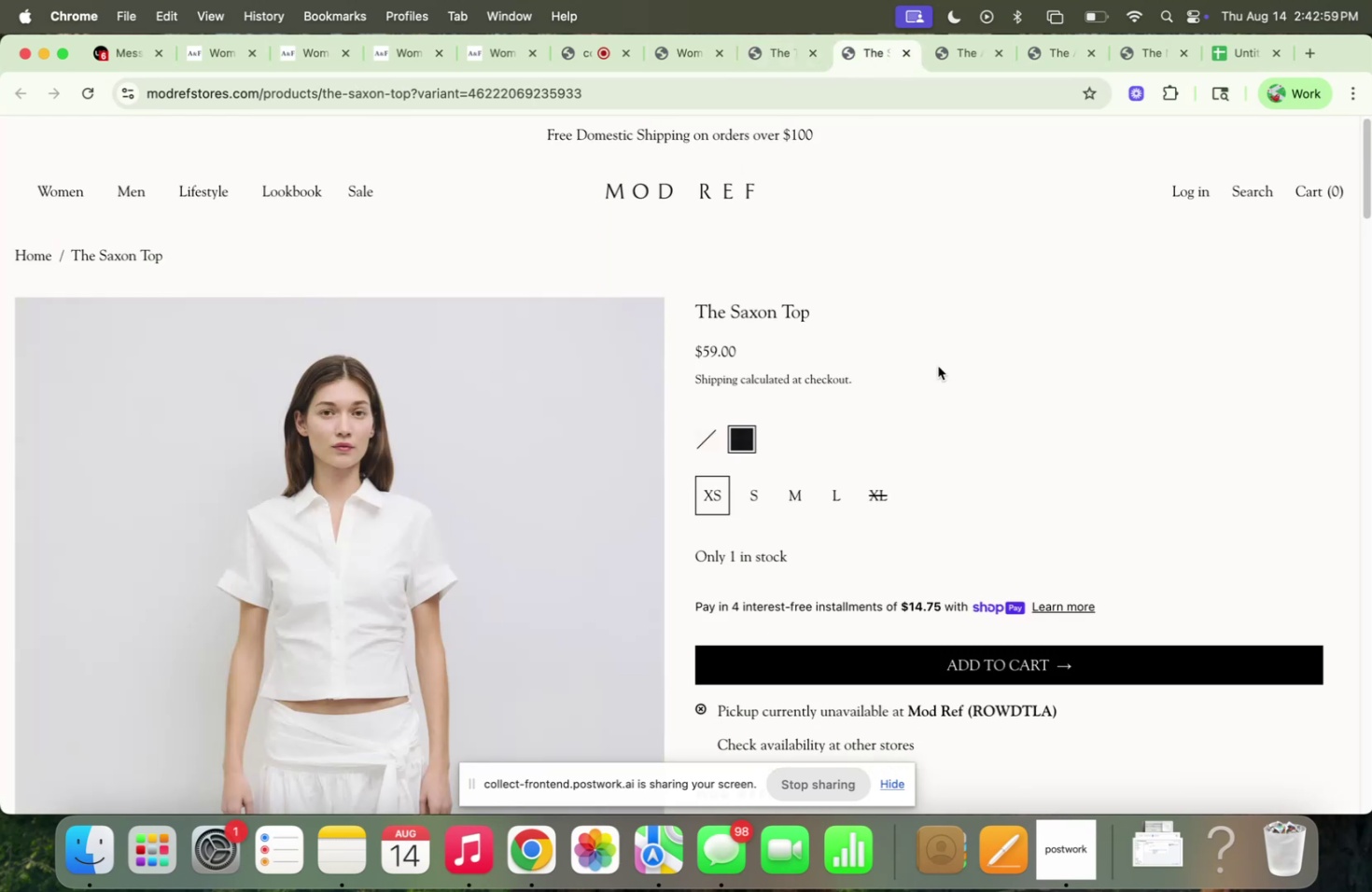 
scroll: coordinate [865, 278], scroll_direction: down, amount: 75.0
 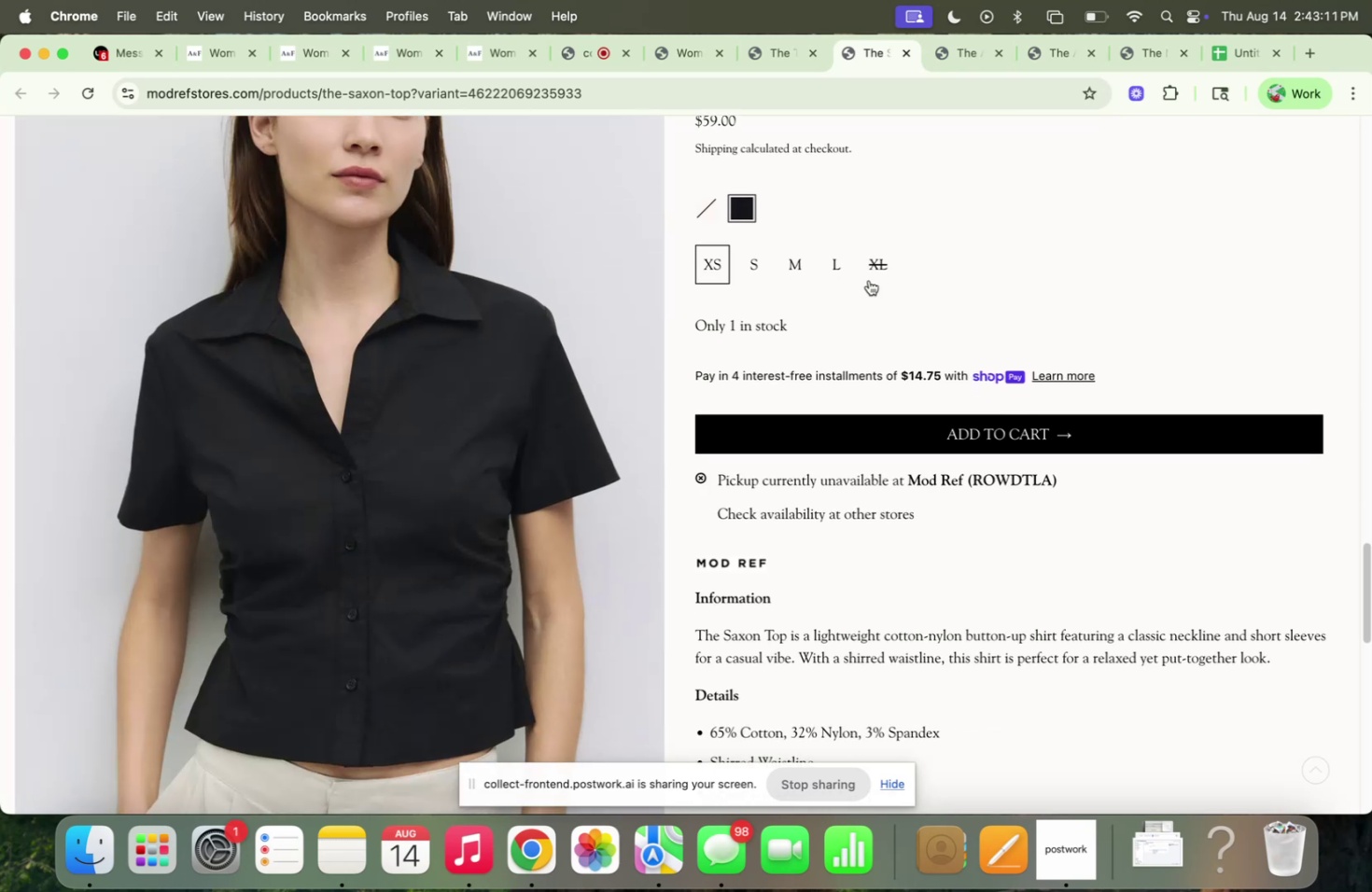 
scroll: coordinate [804, 348], scroll_direction: up, amount: 80.0
 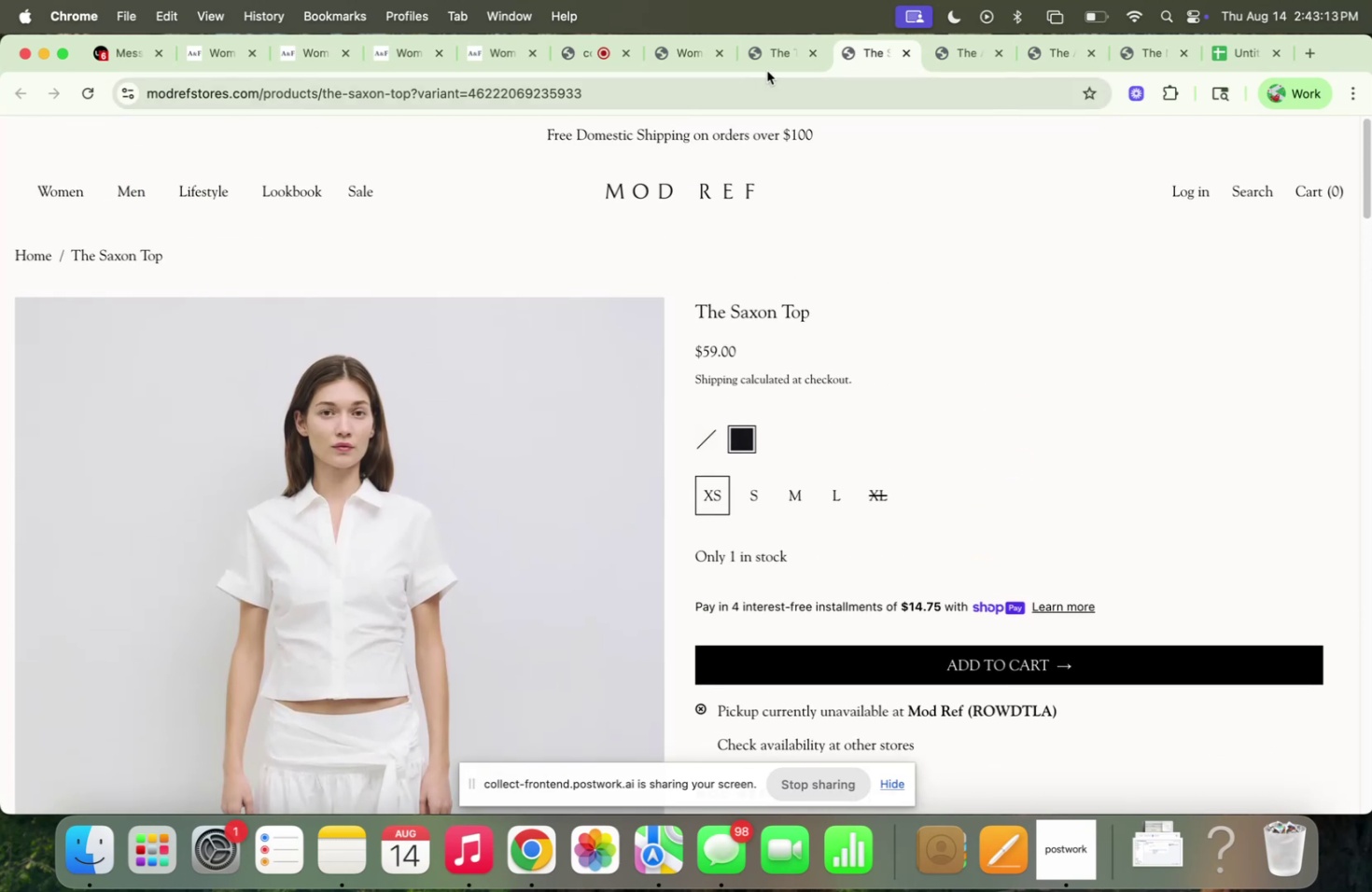 
left_click([769, 68])
 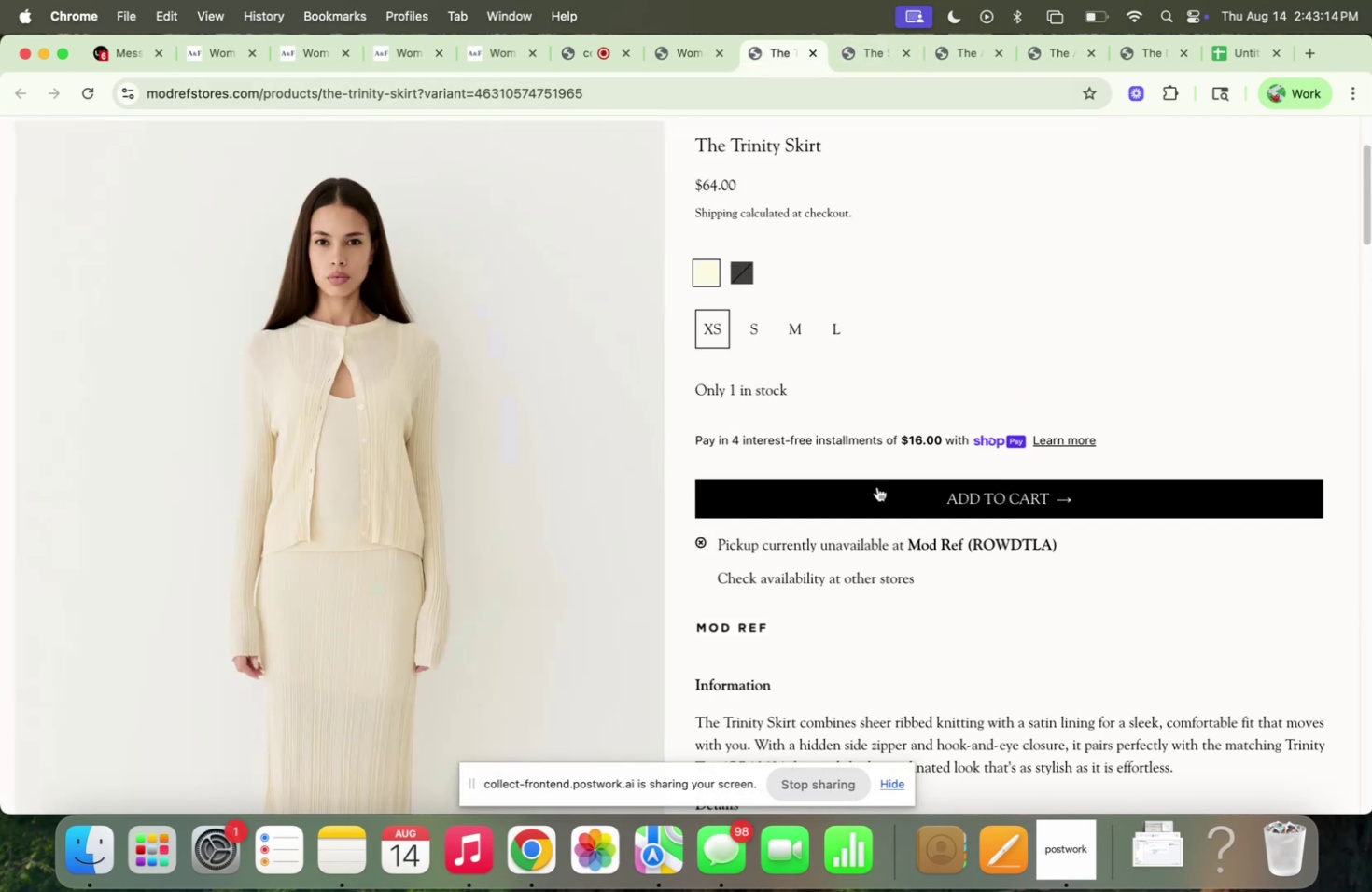 
left_click([876, 492])
 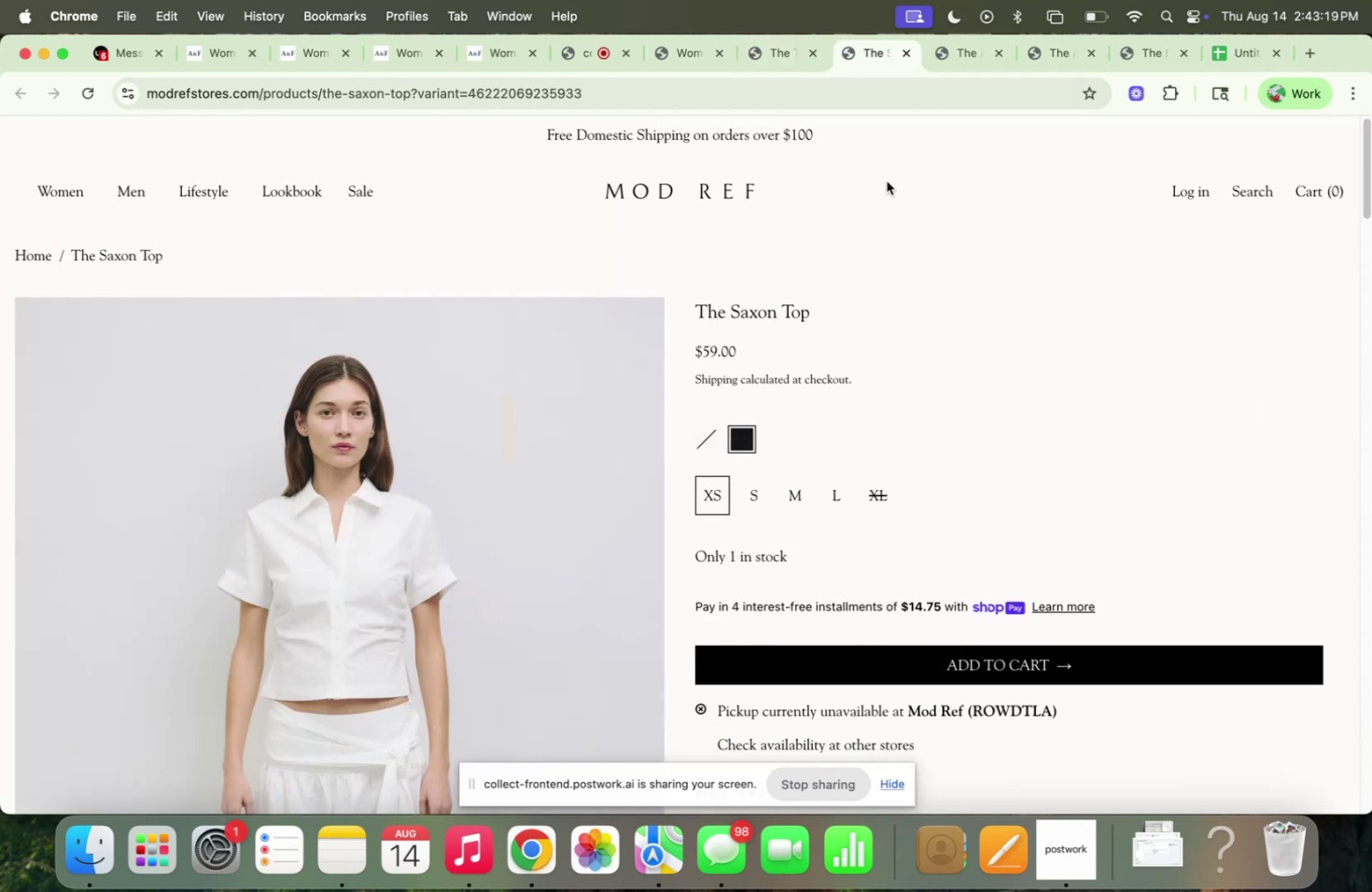 
wait(5.72)
 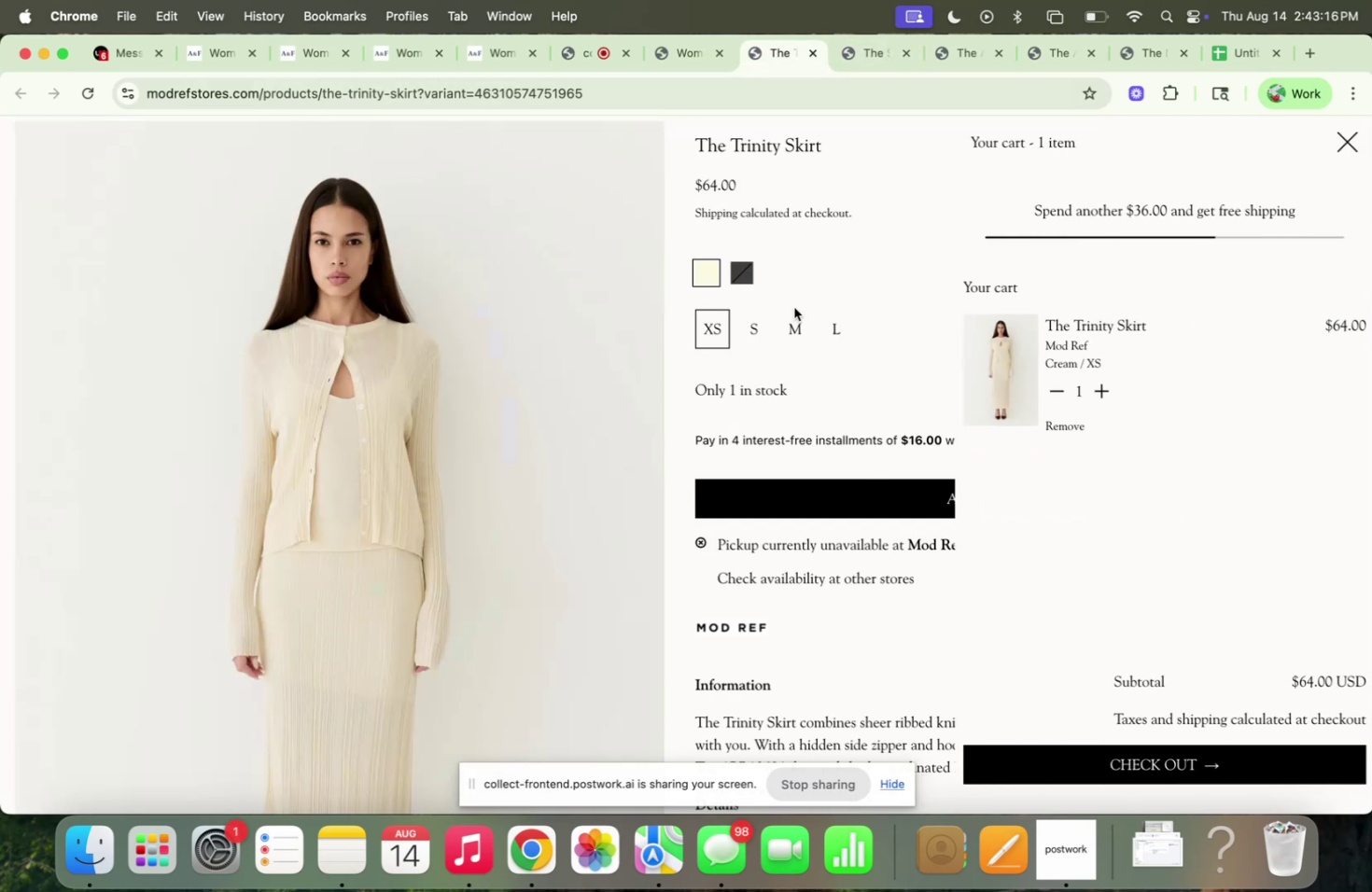 
left_click([949, 62])
 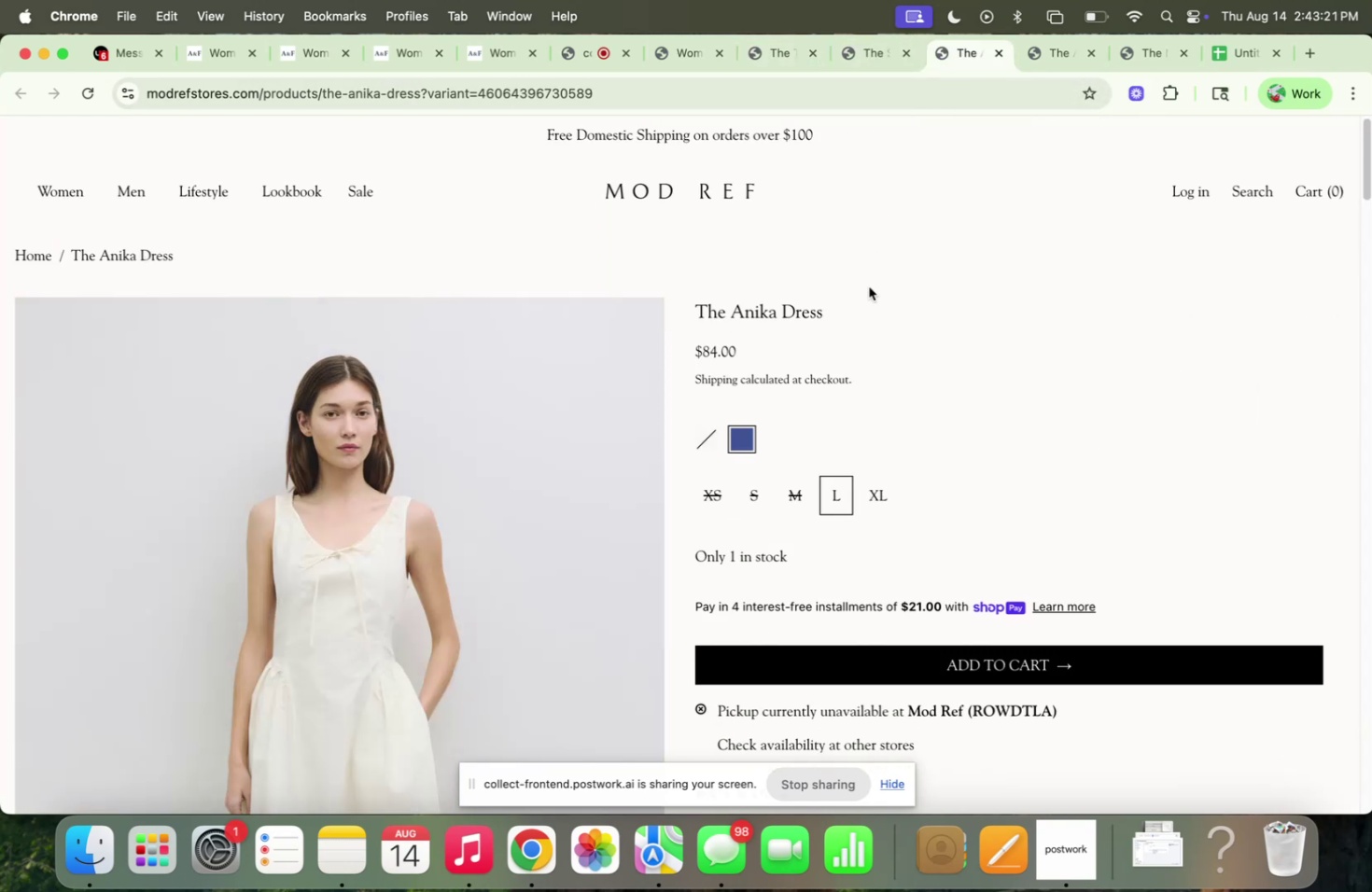 
scroll: coordinate [863, 295], scroll_direction: down, amount: 2.0
 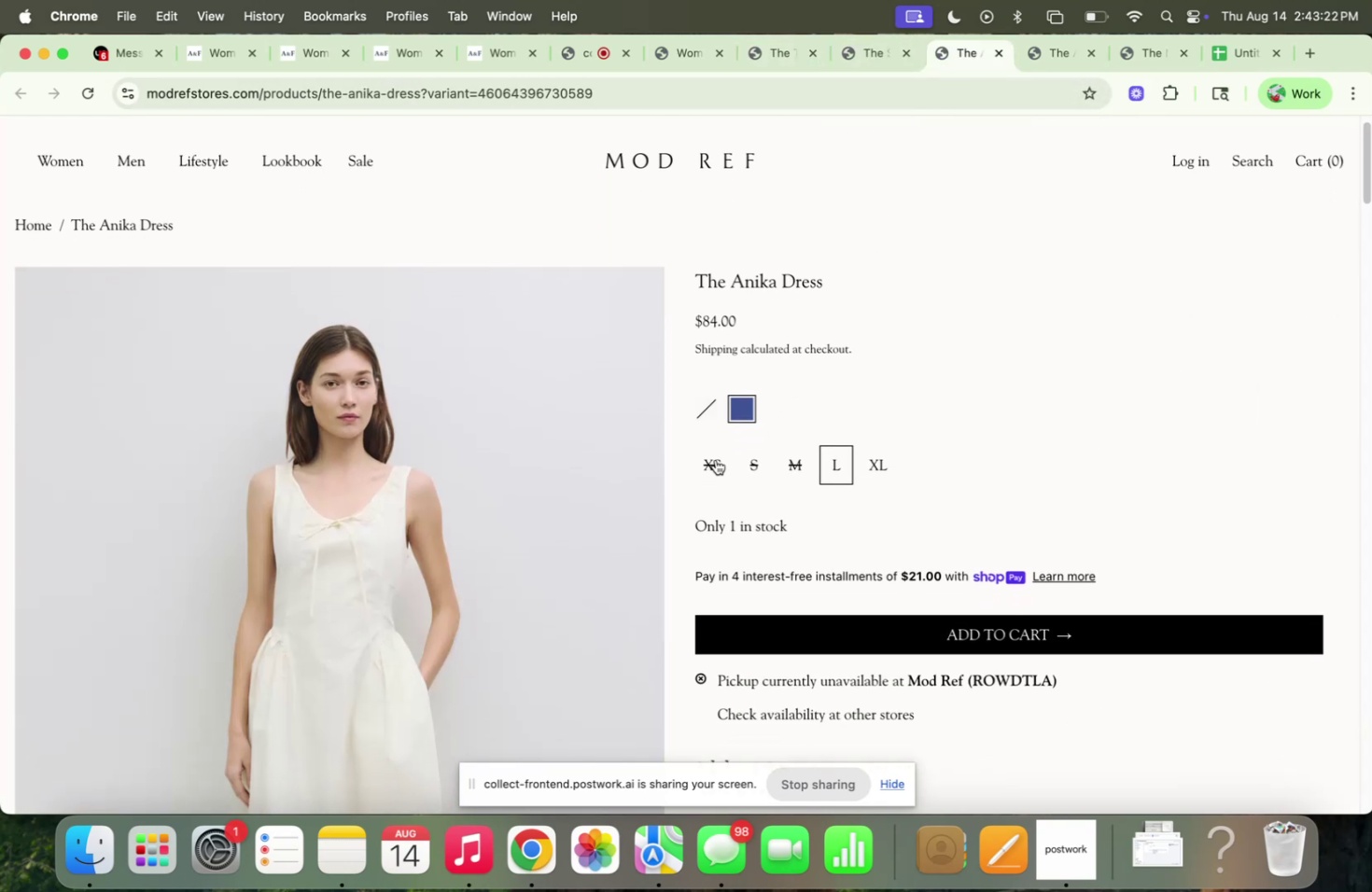 
left_click([710, 464])
 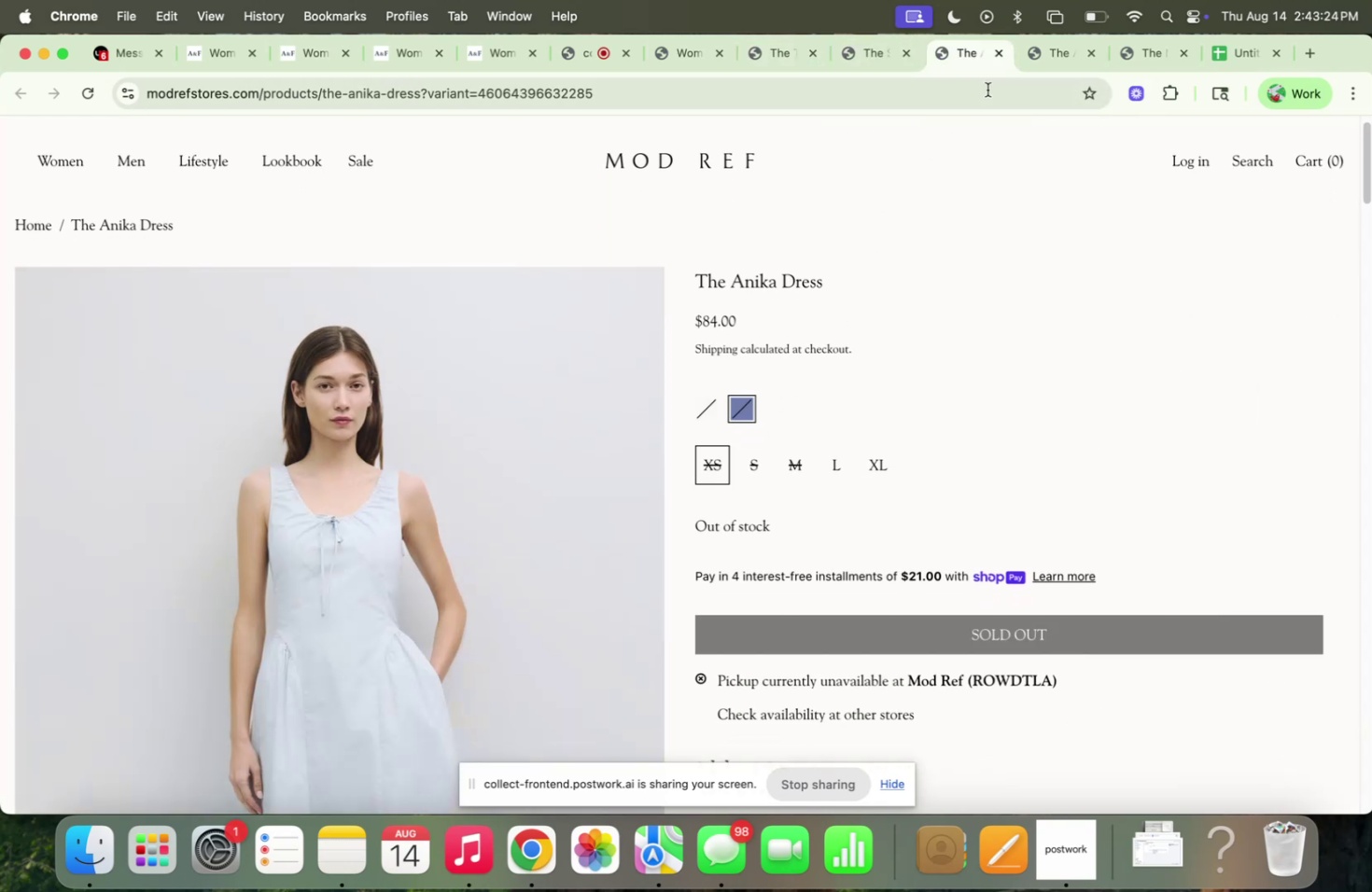 
left_click([995, 58])
 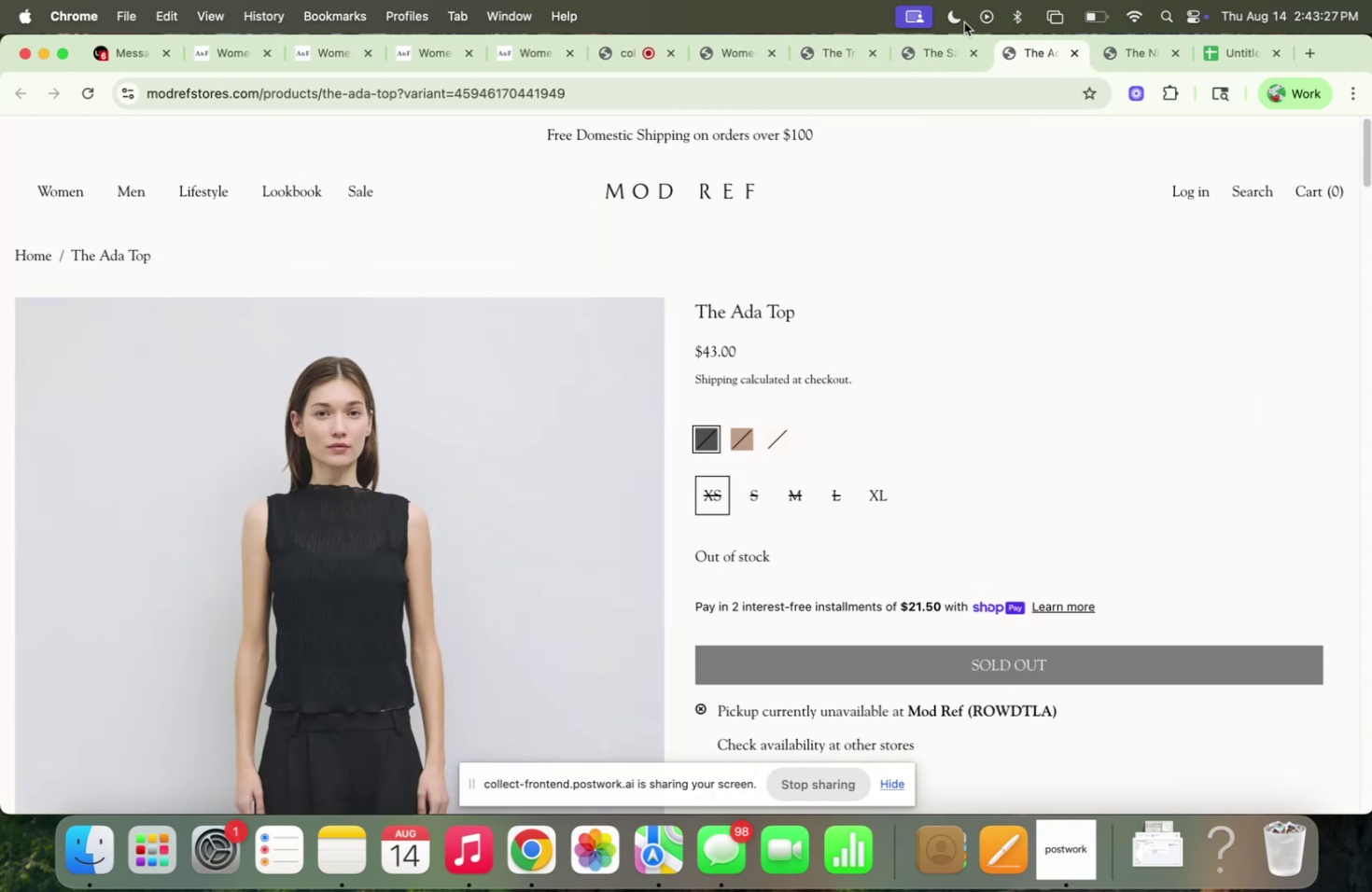 
left_click([1075, 51])
 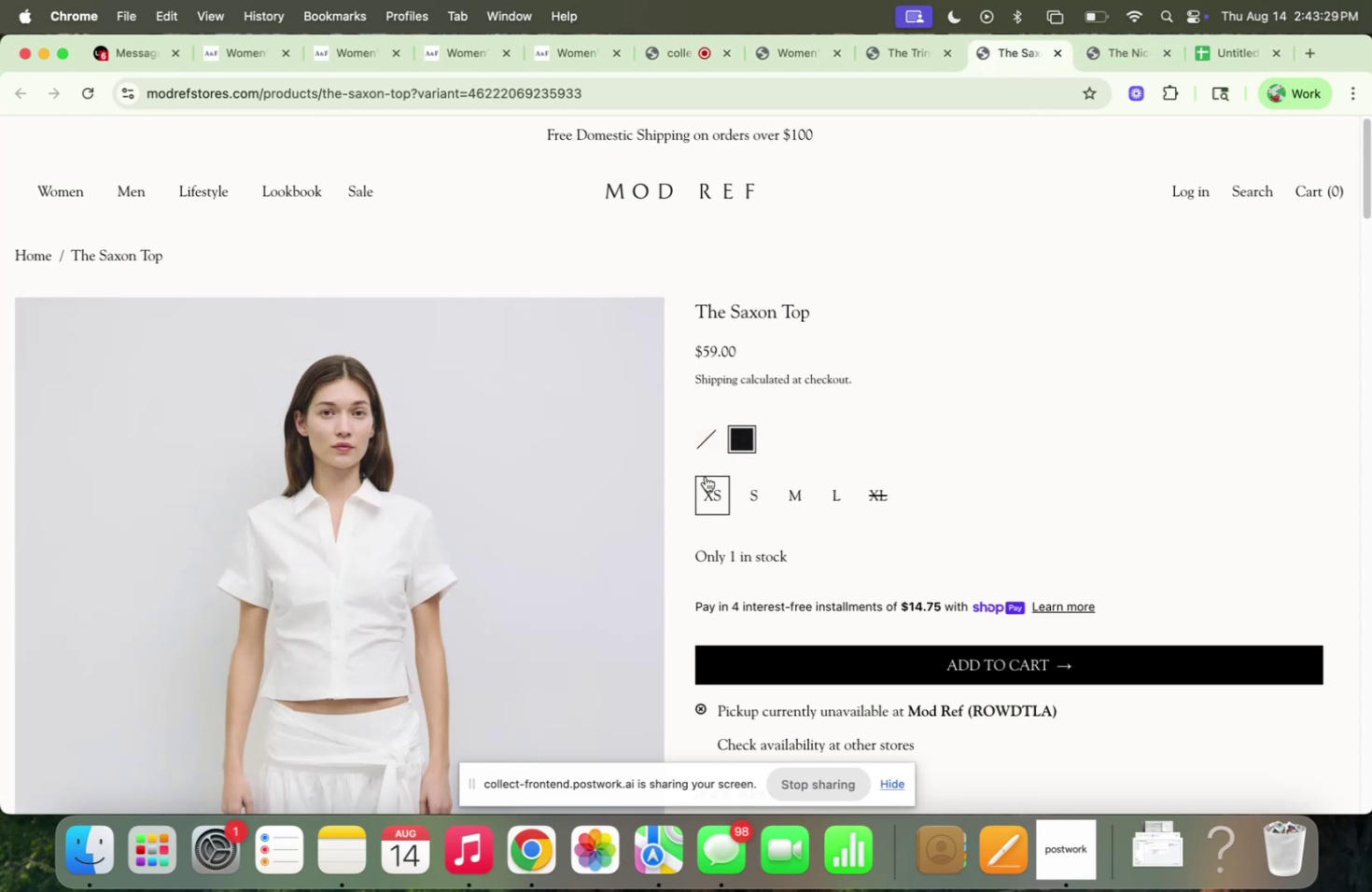 
left_click([707, 483])
 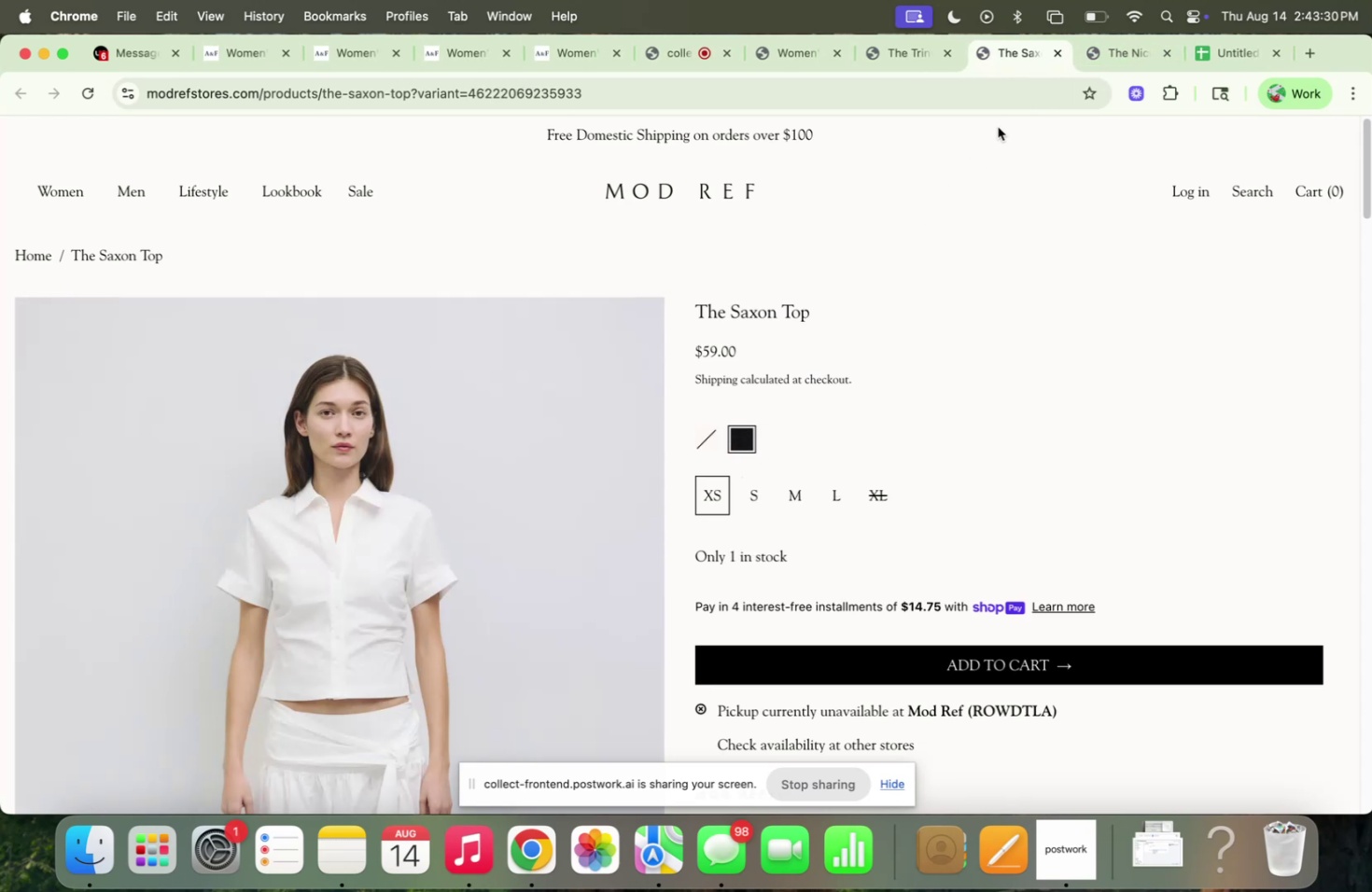 
mouse_move([1049, 63])
 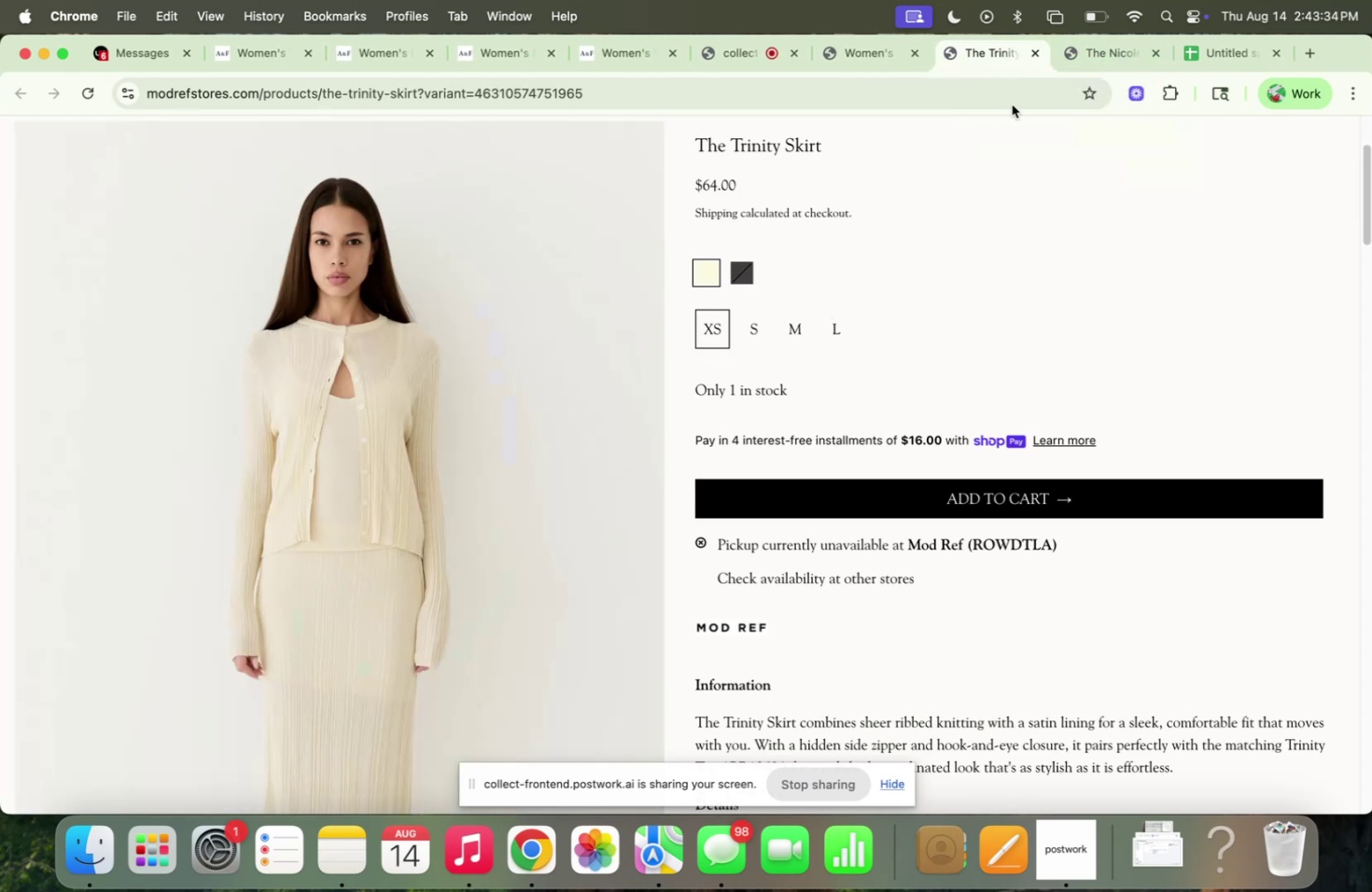 
left_click([1032, 55])
 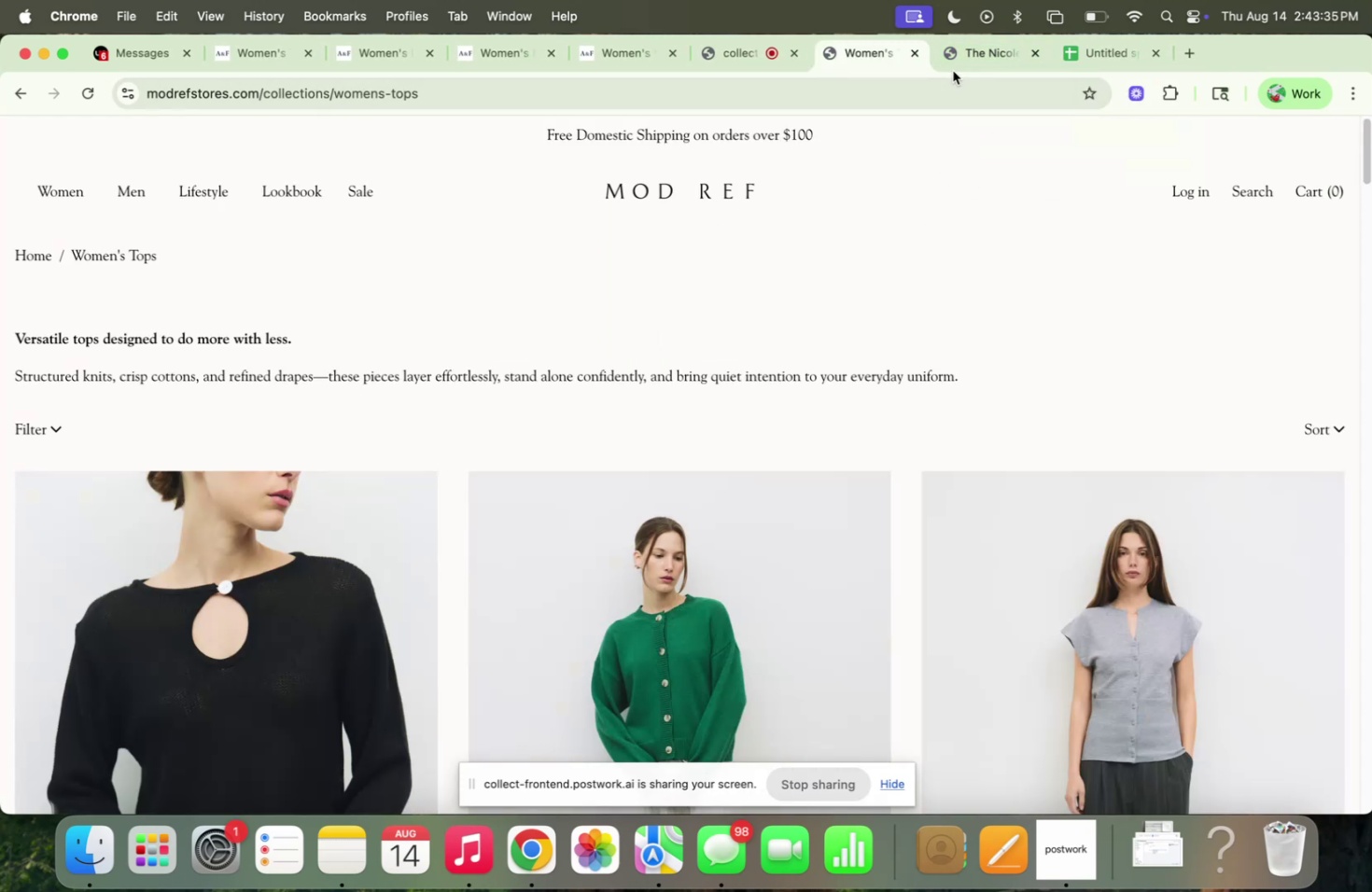 
left_click([956, 67])
 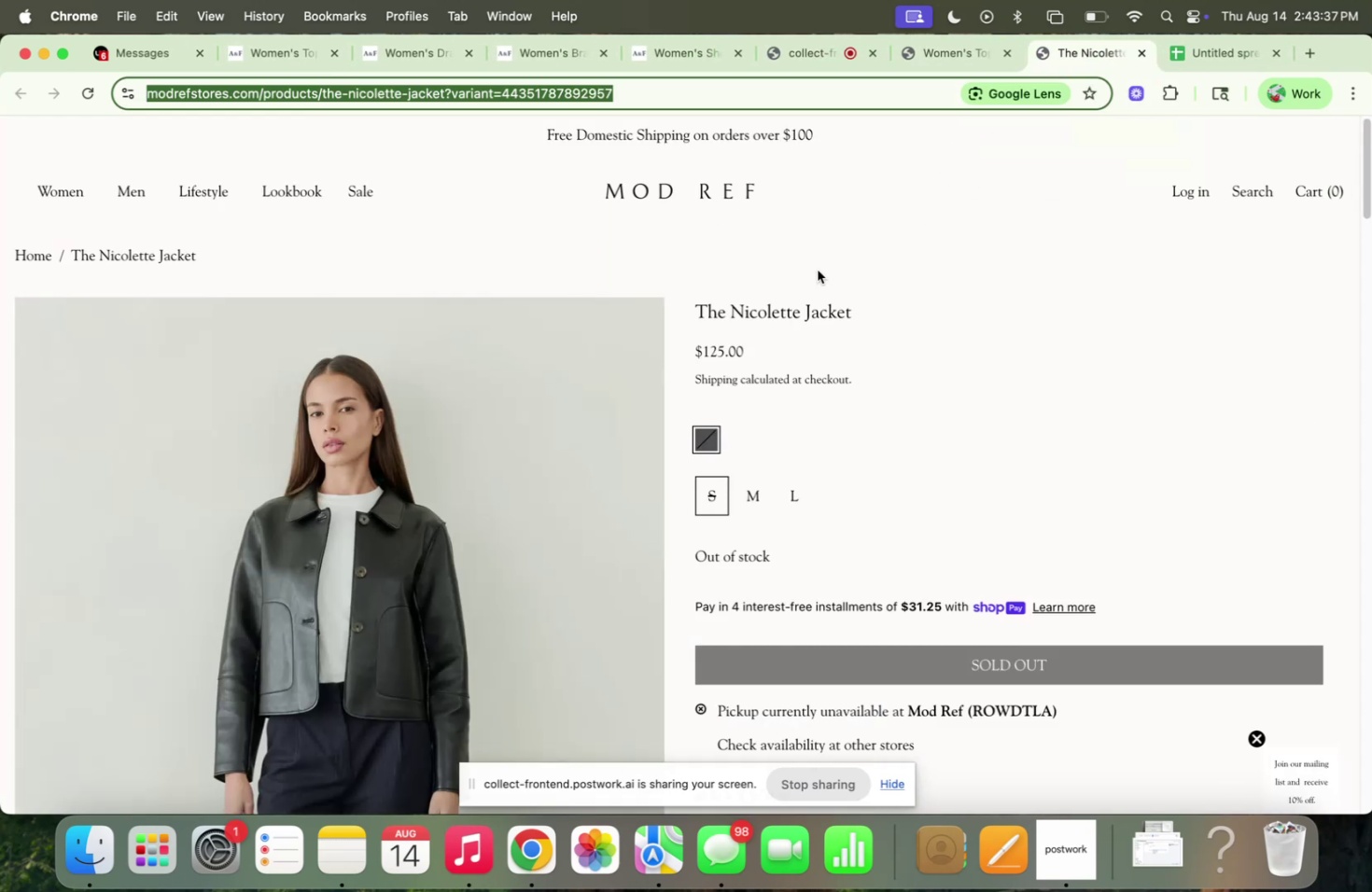 
scroll: coordinate [808, 260], scroll_direction: down, amount: 123.0
 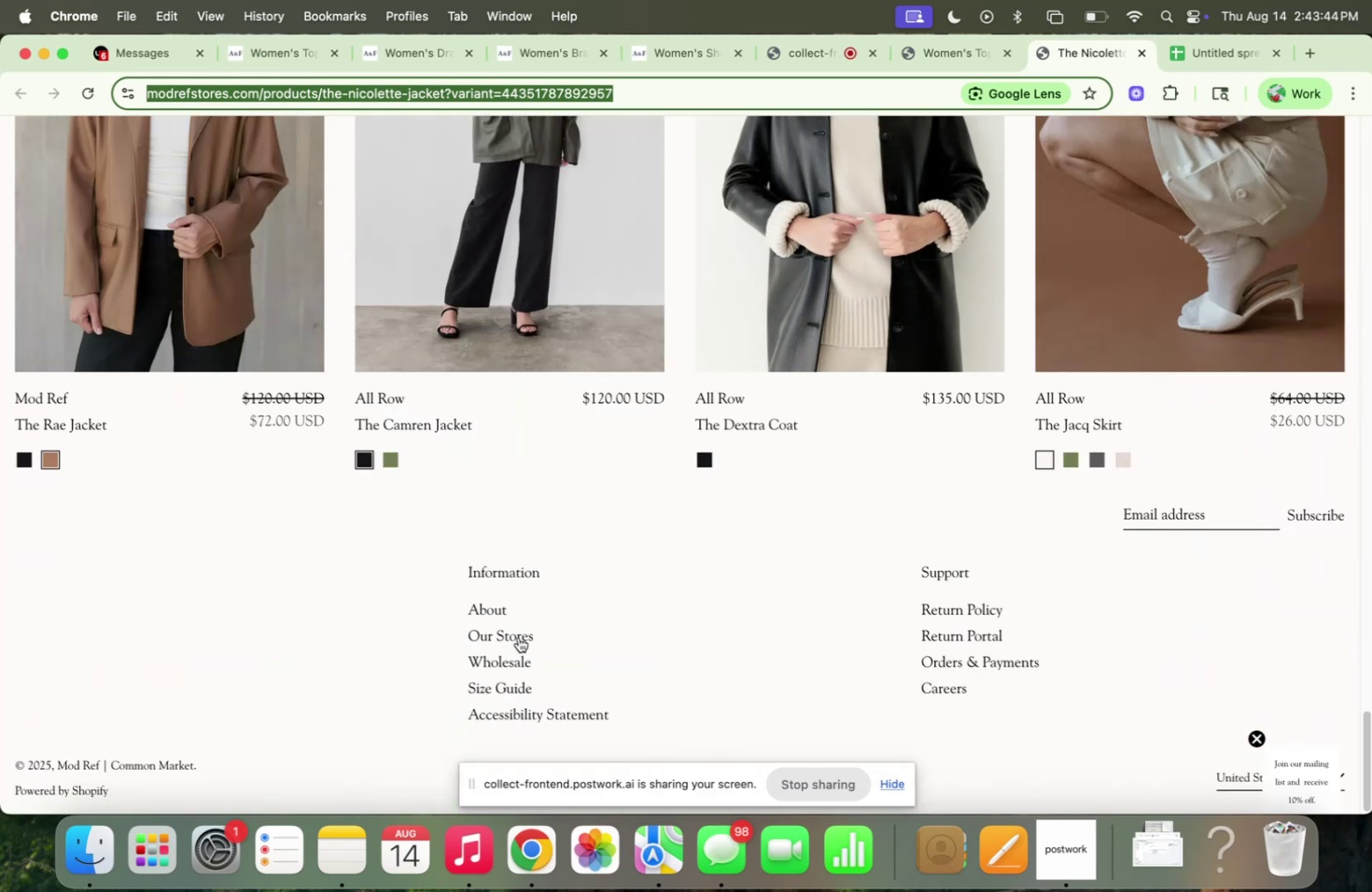 
left_click([518, 634])
 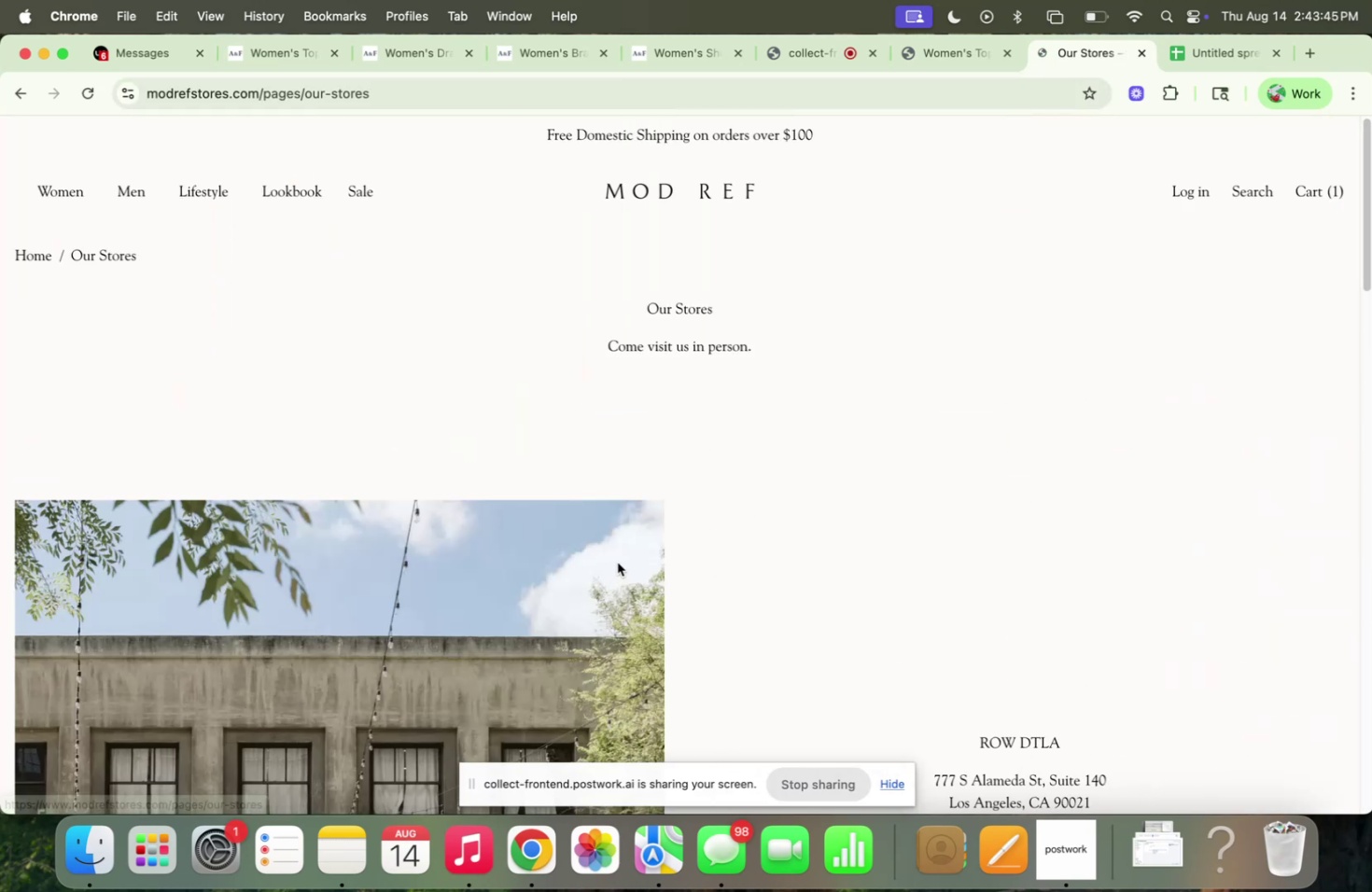 
scroll: coordinate [676, 536], scroll_direction: down, amount: 59.0
 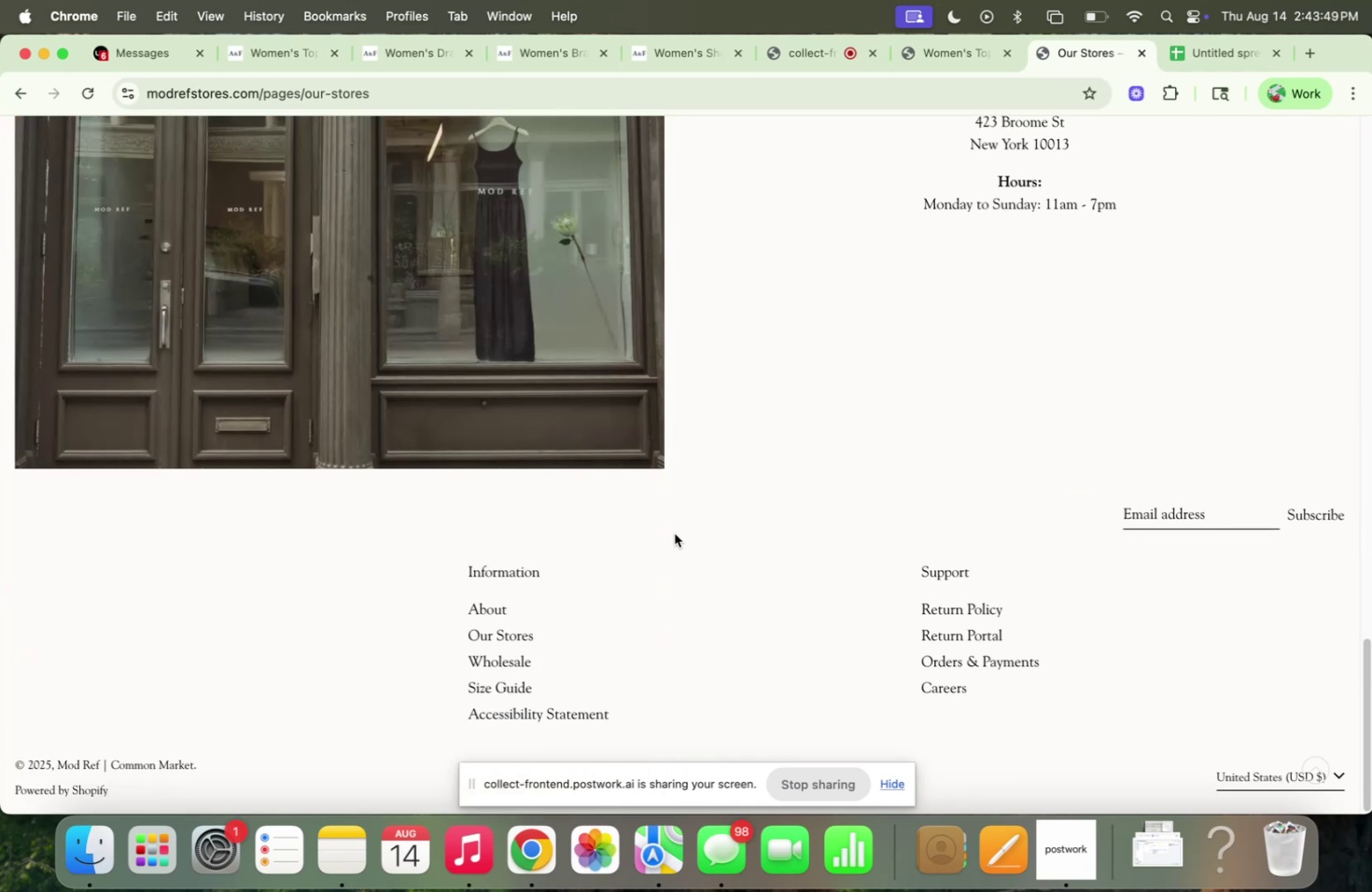 
scroll: coordinate [672, 531], scroll_direction: up, amount: 17.0
 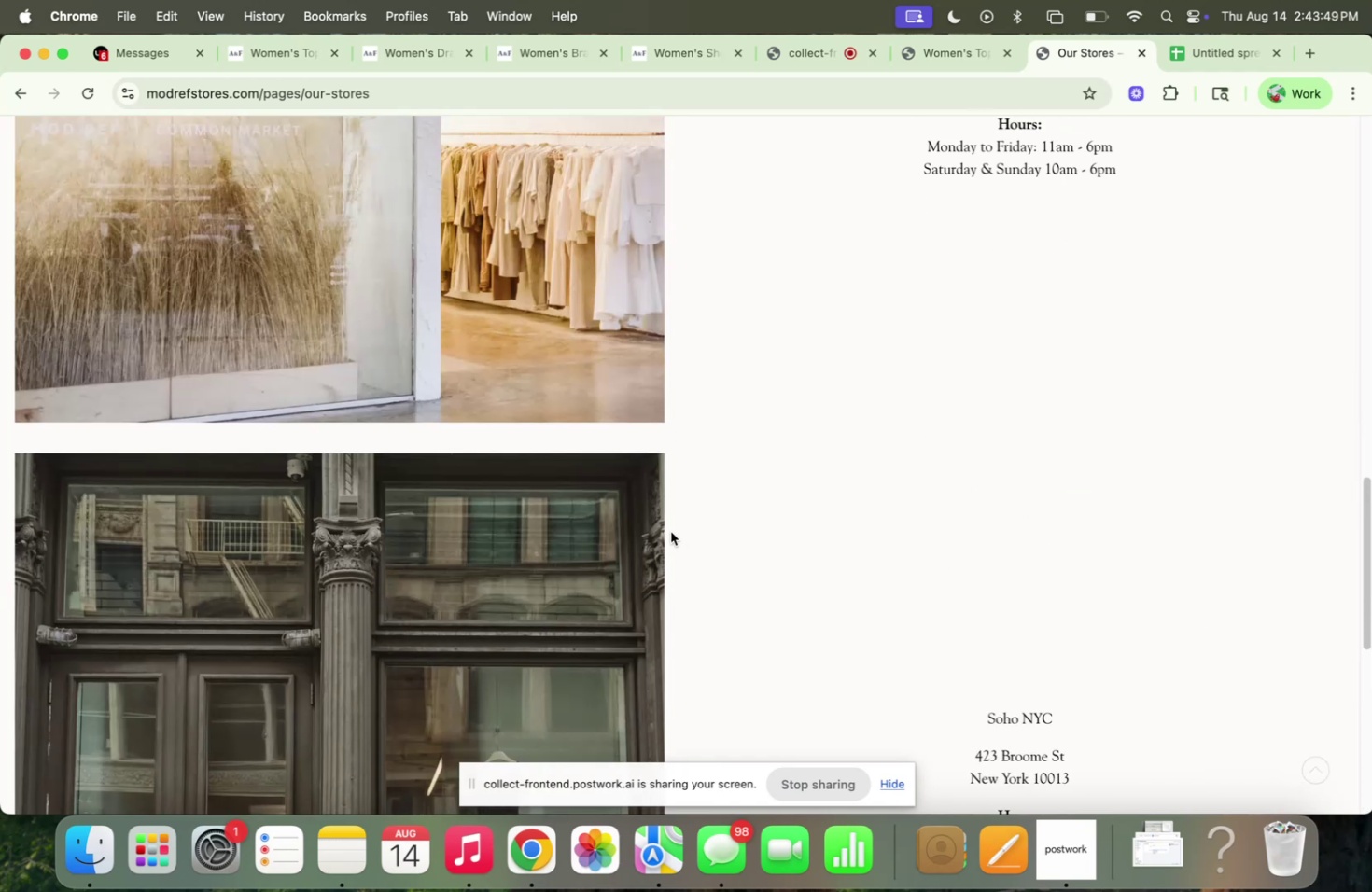 
scroll: coordinate [665, 533], scroll_direction: down, amount: 20.0
 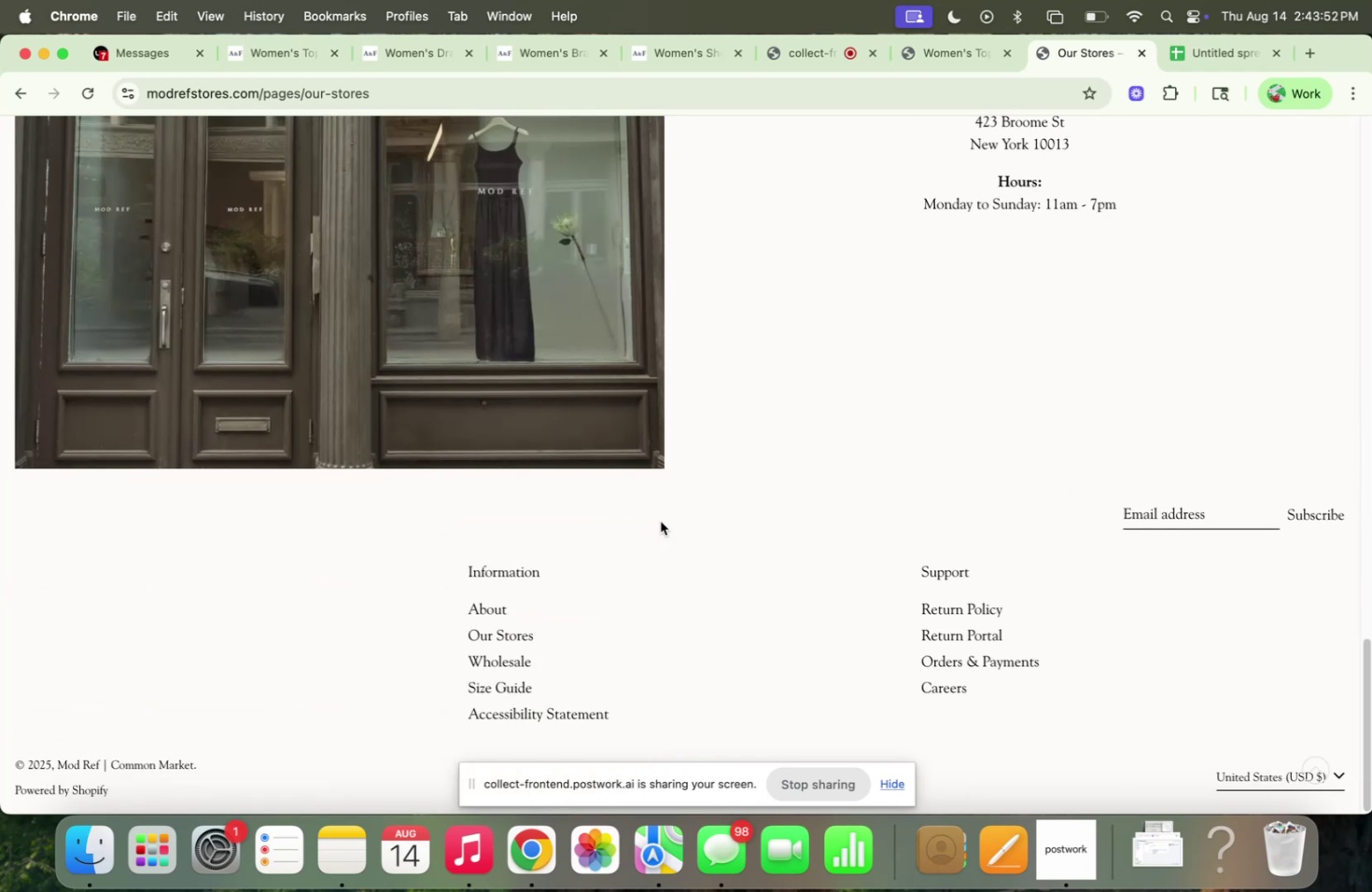 
scroll: coordinate [648, 519], scroll_direction: up, amount: 109.0
 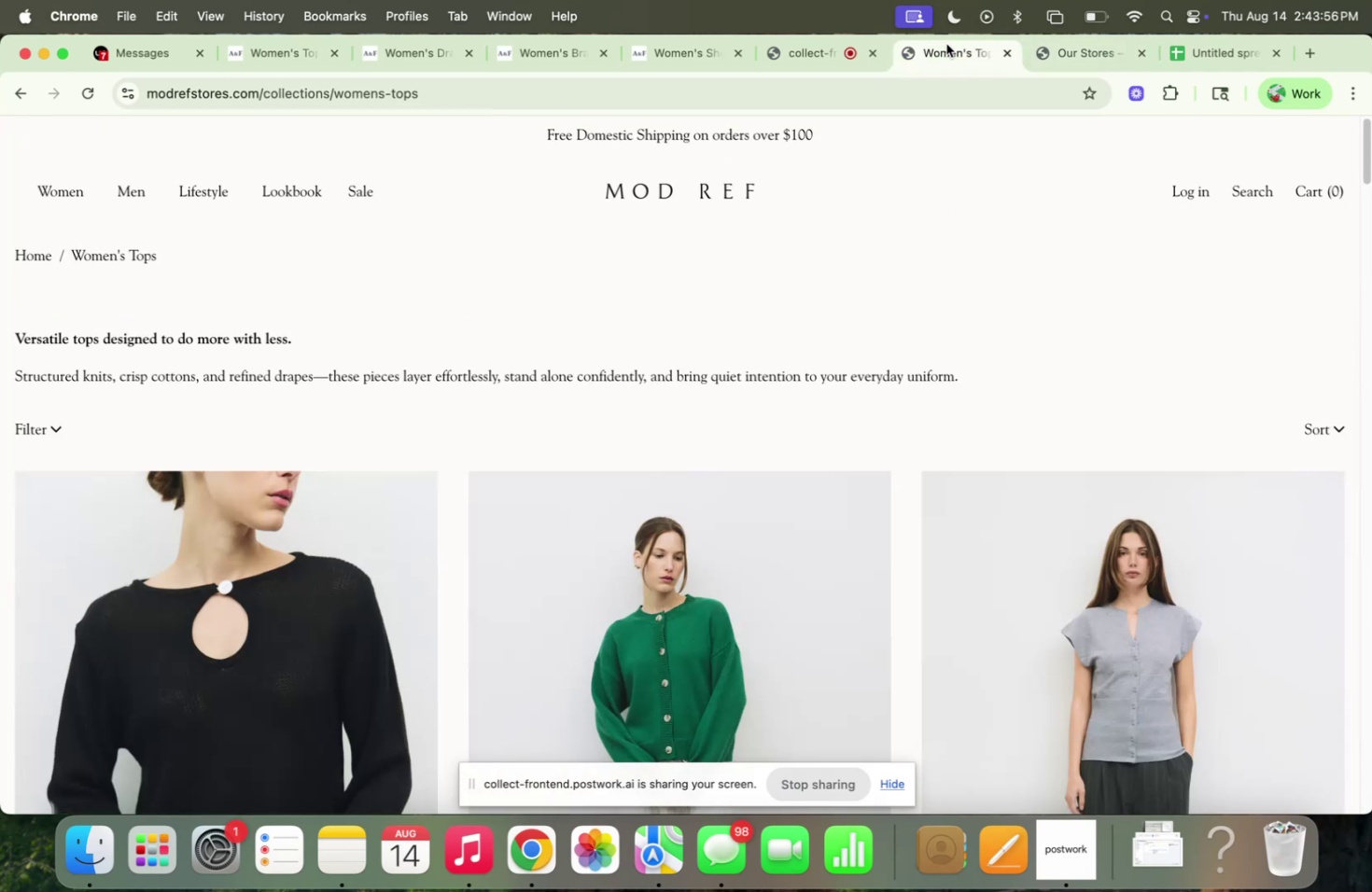 
scroll: coordinate [899, 323], scroll_direction: down, amount: 31.0
 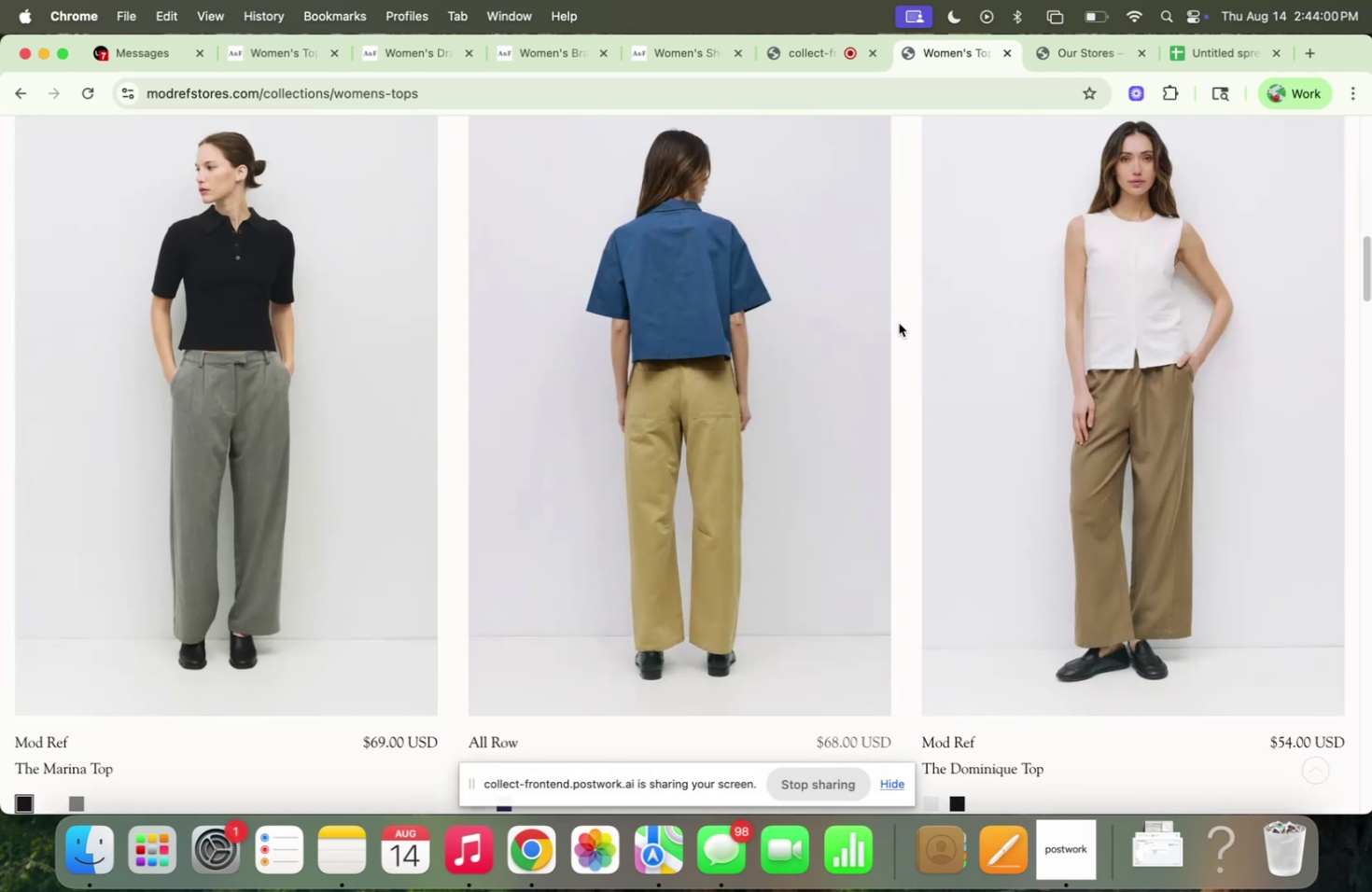 
scroll: coordinate [895, 324], scroll_direction: up, amount: 59.0
 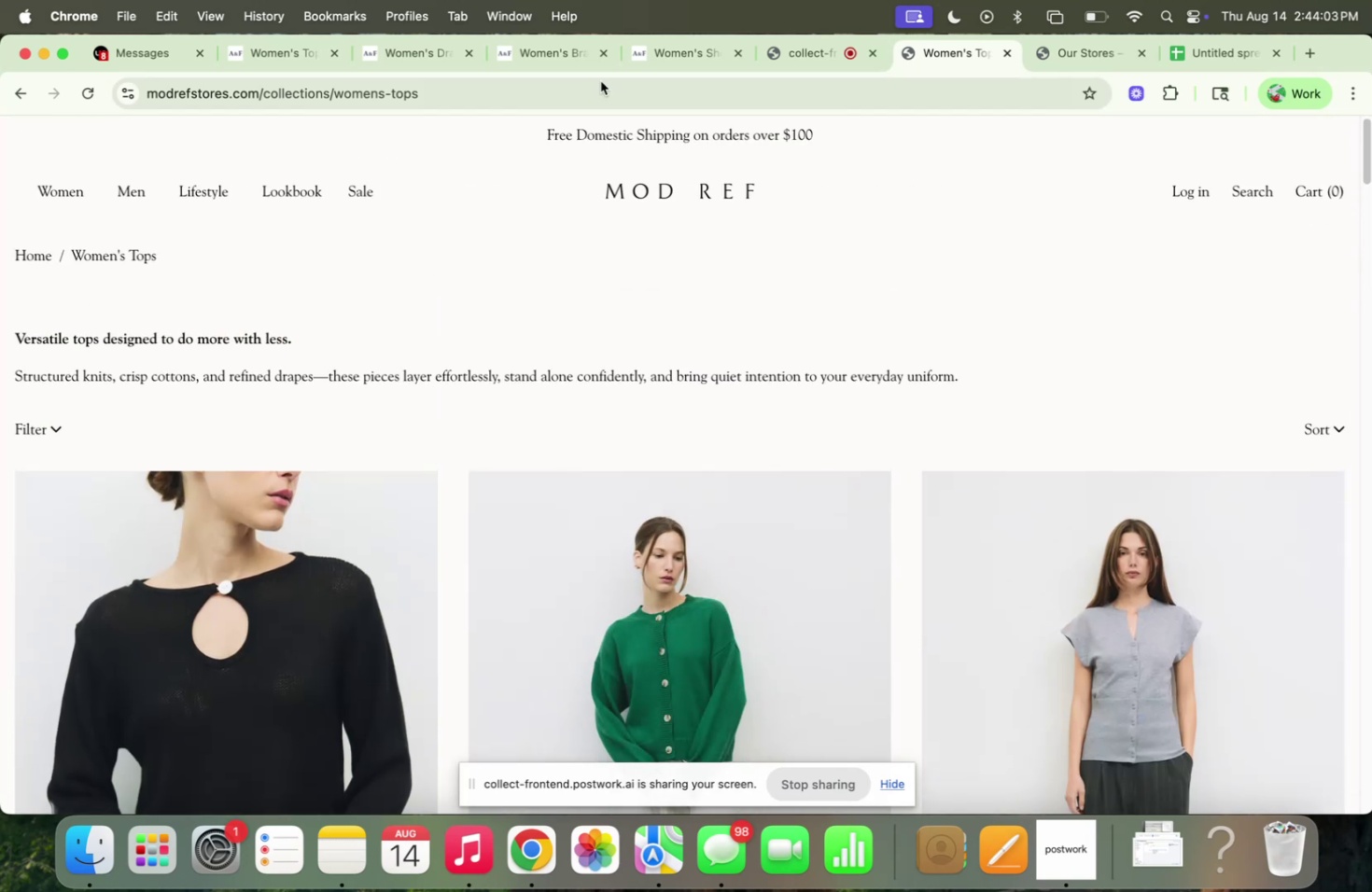 
left_click([580, 58])
 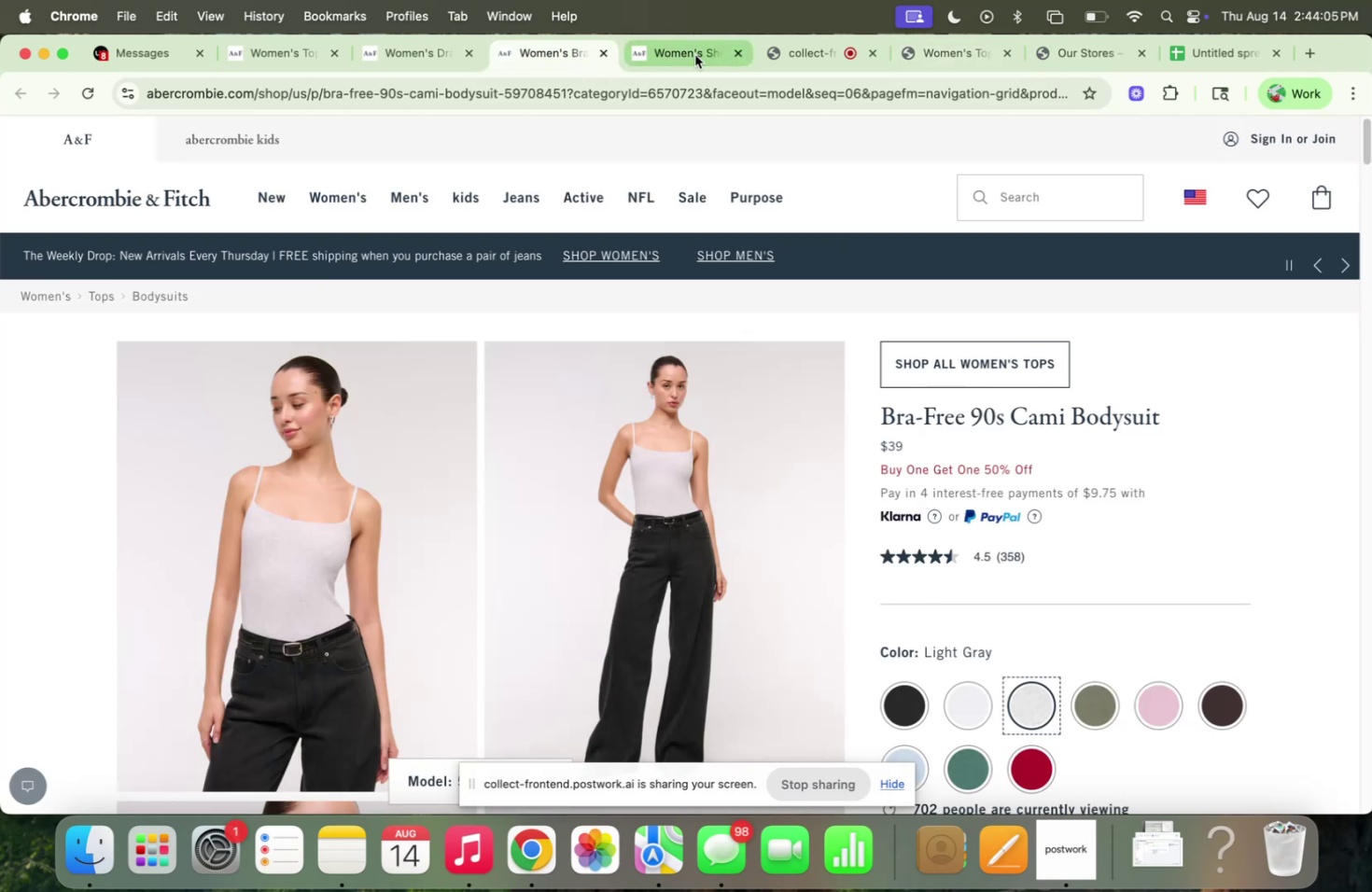 
left_click([694, 55])
 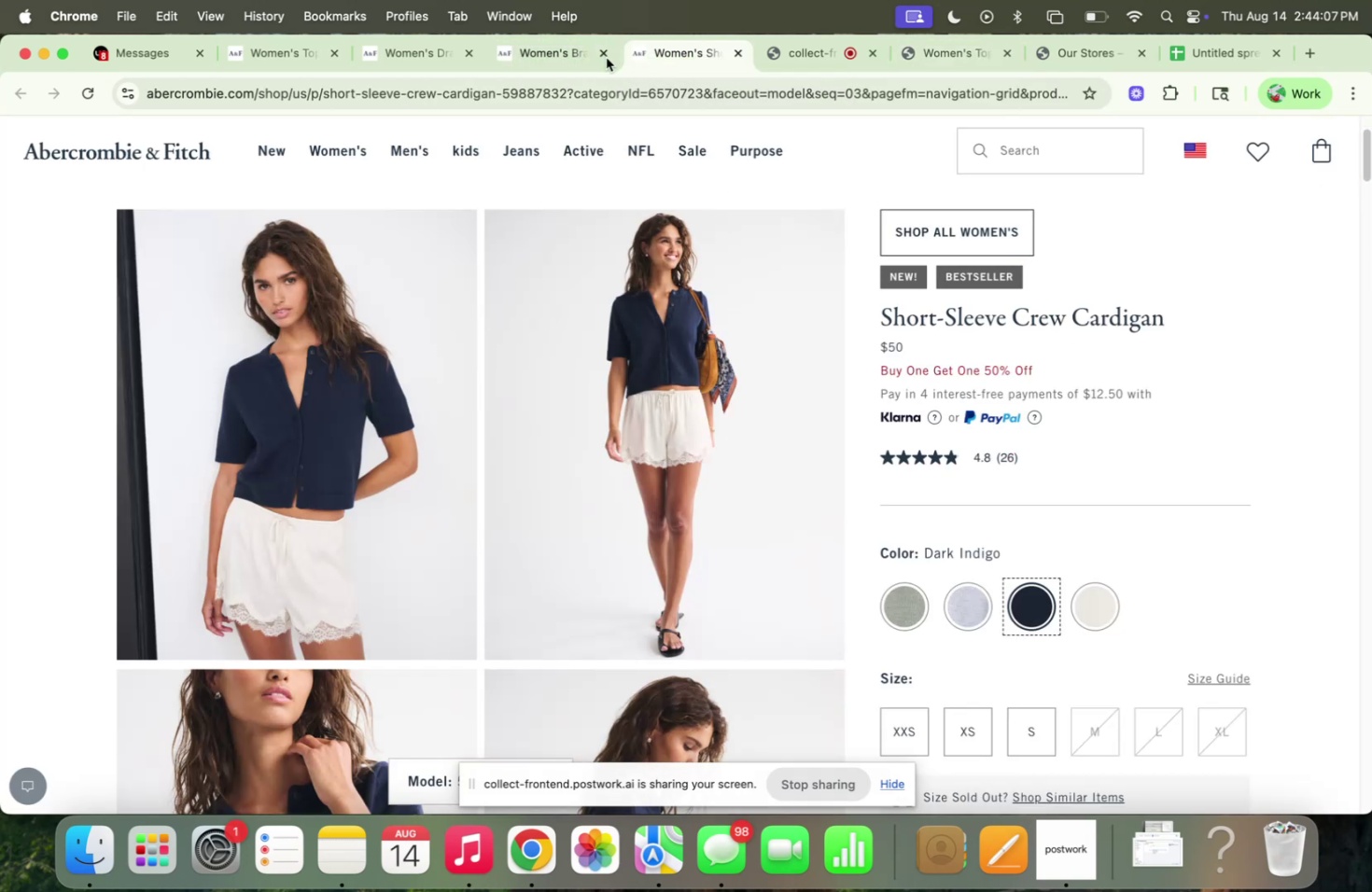 
left_click([415, 55])
 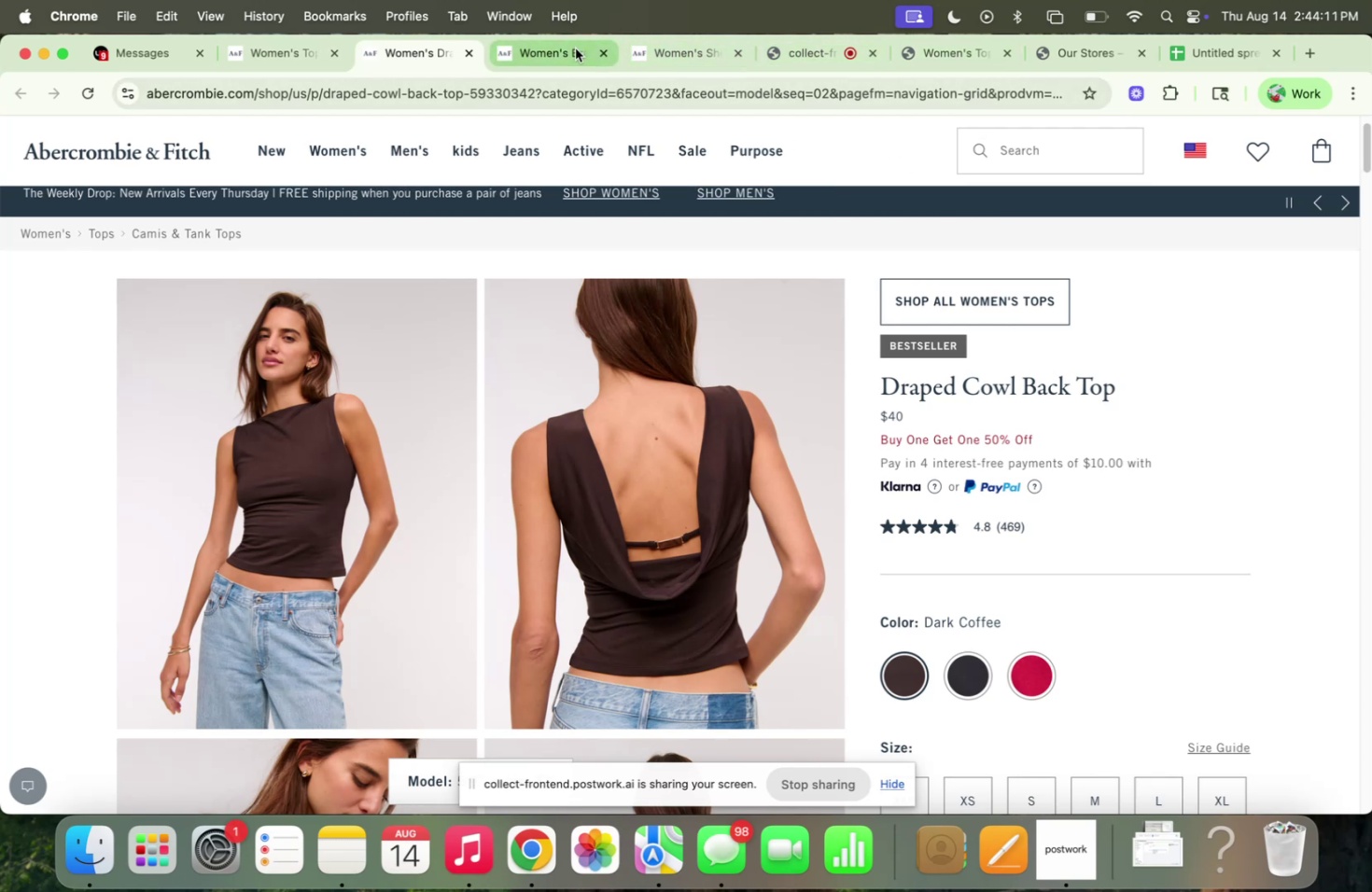 
left_click([575, 49])
 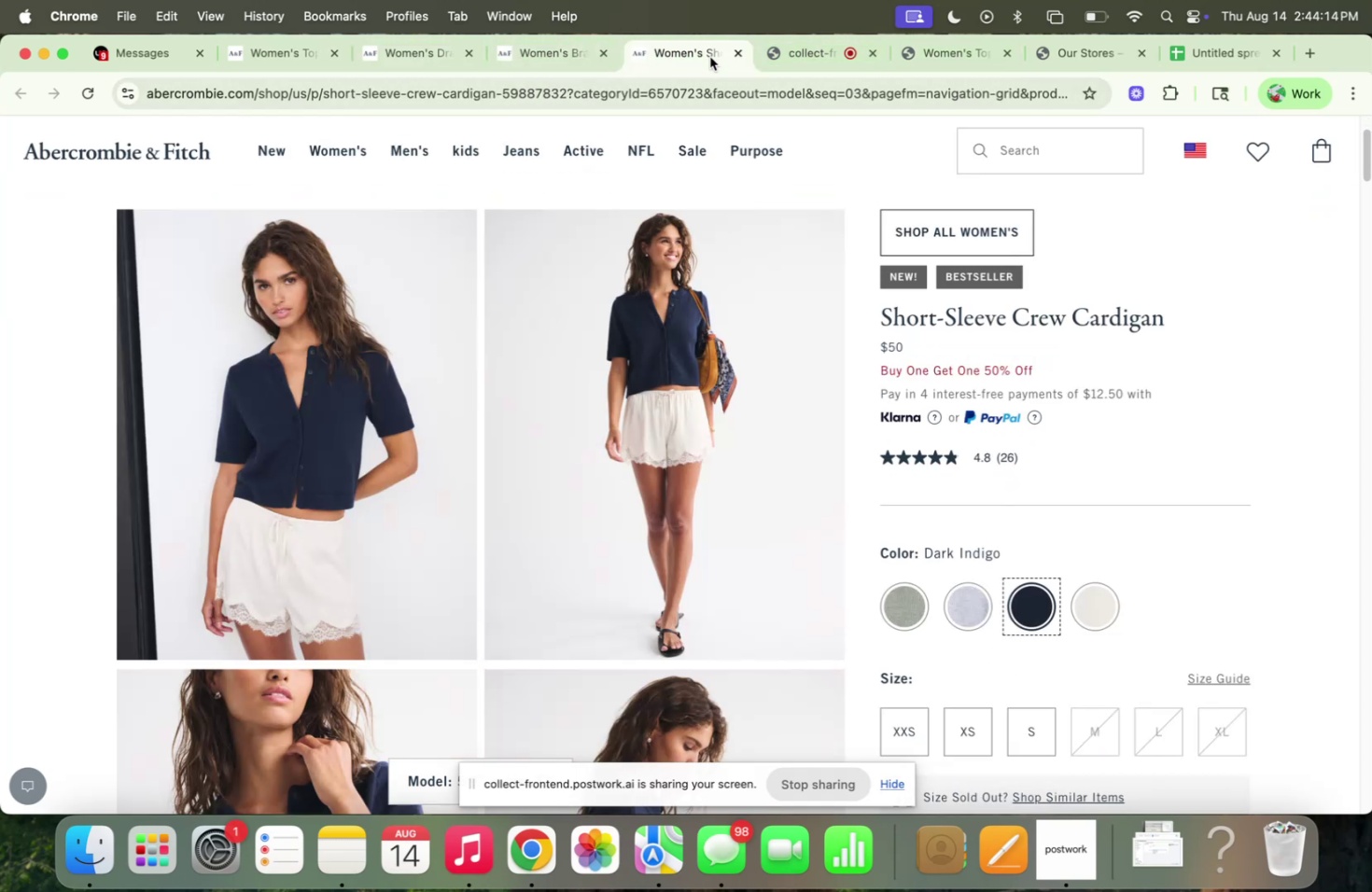 
left_click([733, 52])
 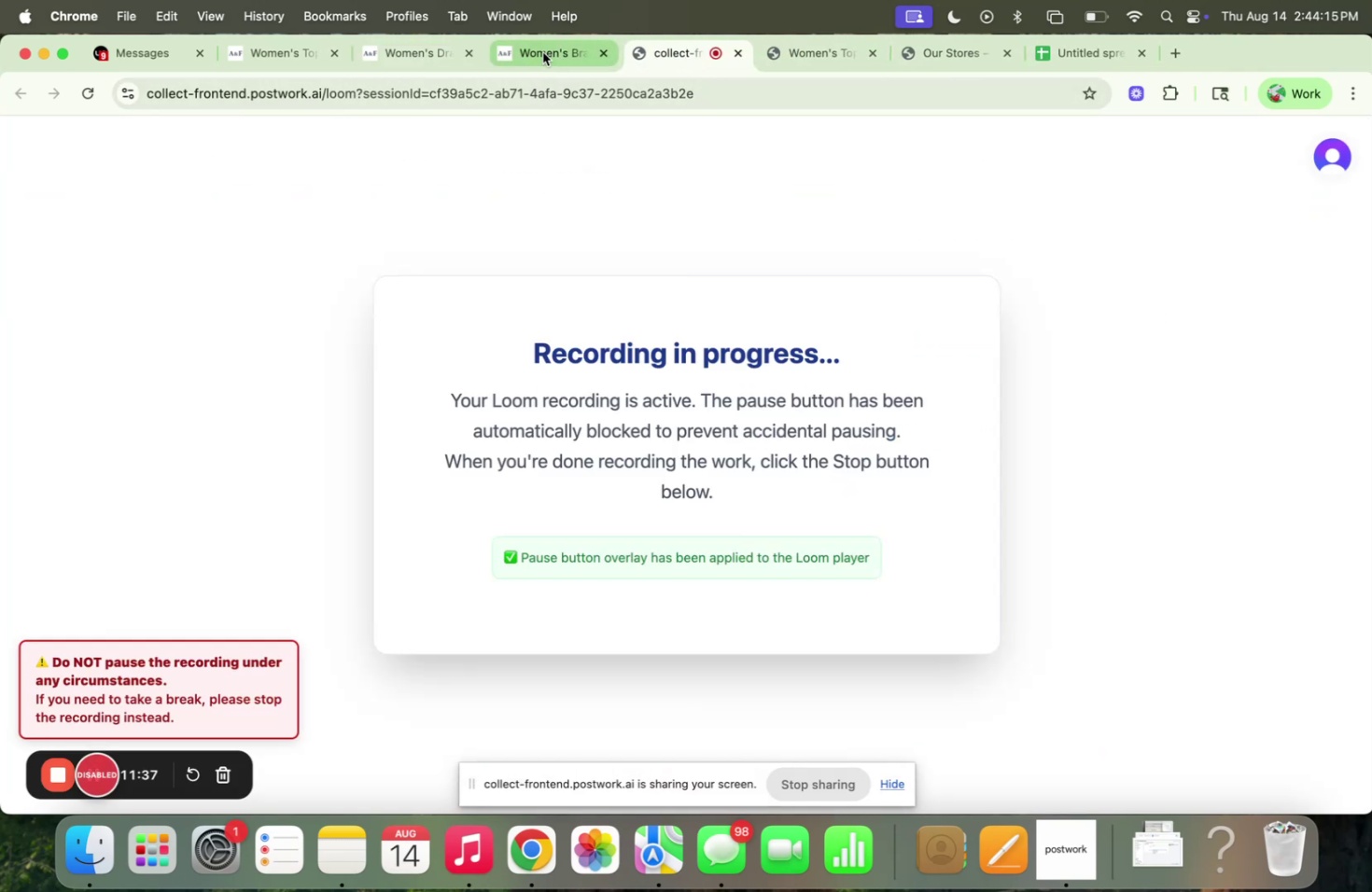 
left_click([540, 52])
 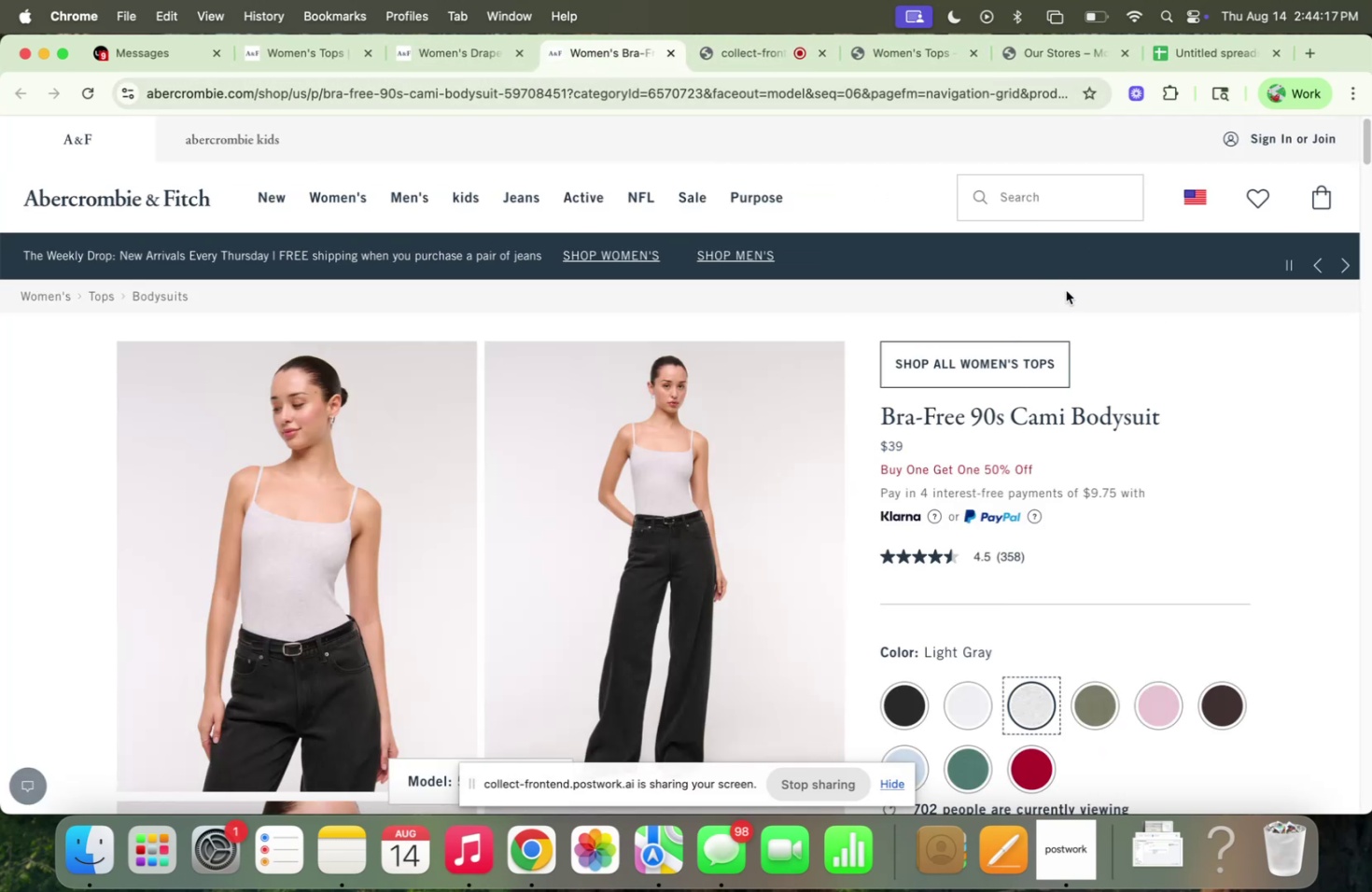 
scroll: coordinate [1168, 489], scroll_direction: down, amount: 8.0
 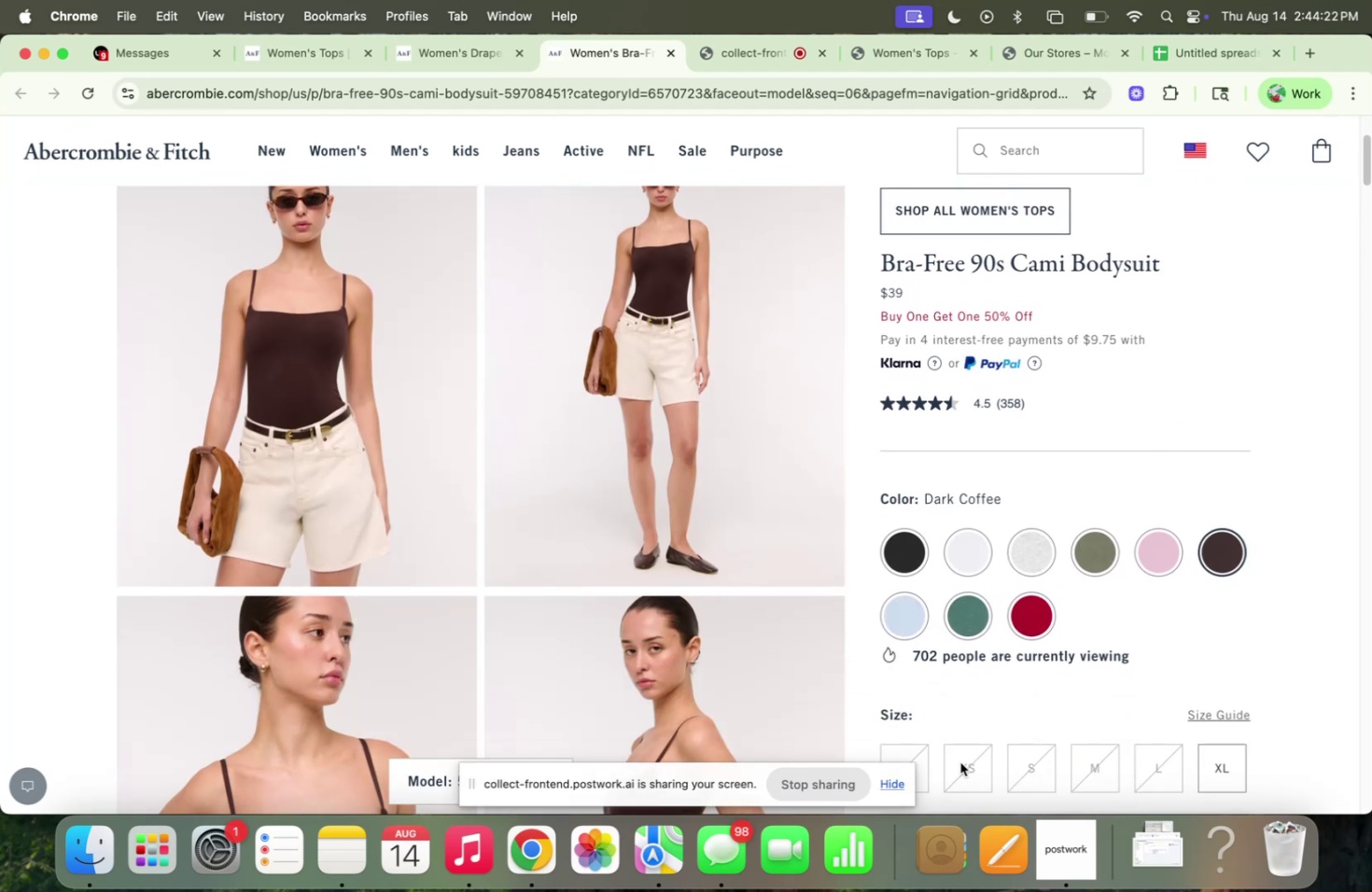 
left_click([956, 768])
 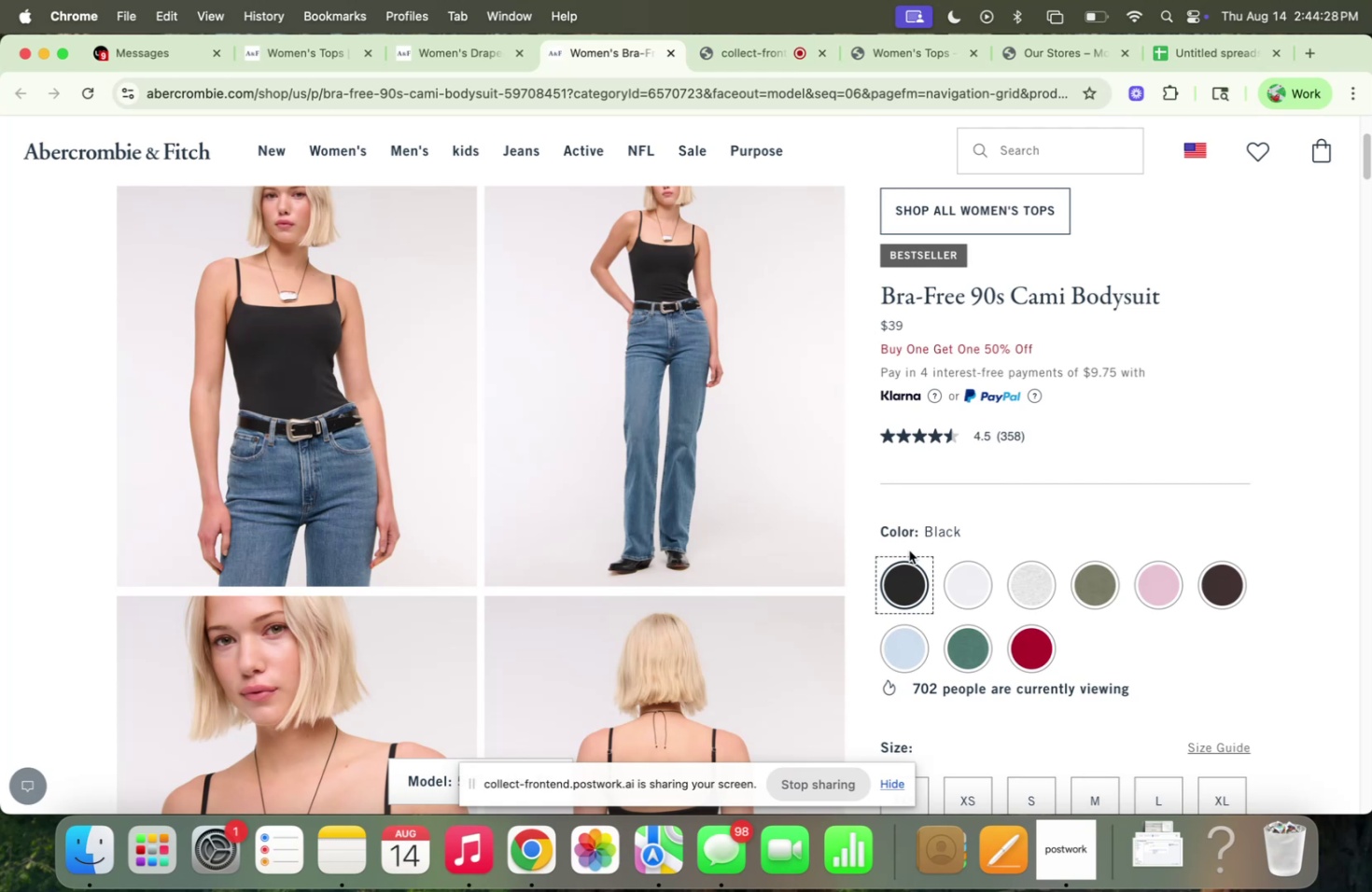 
wait(10.49)
 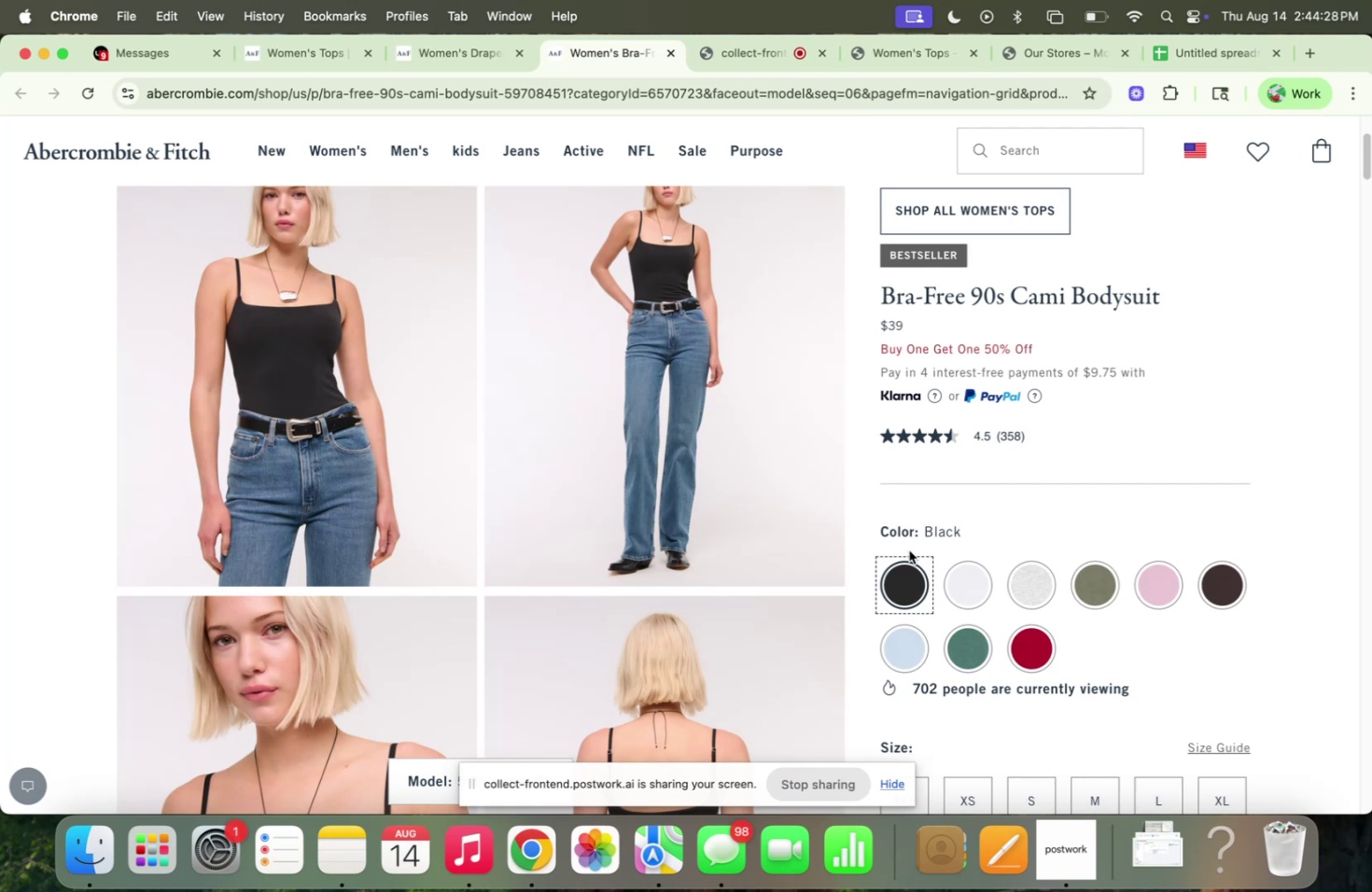 
left_click([1018, 581])
 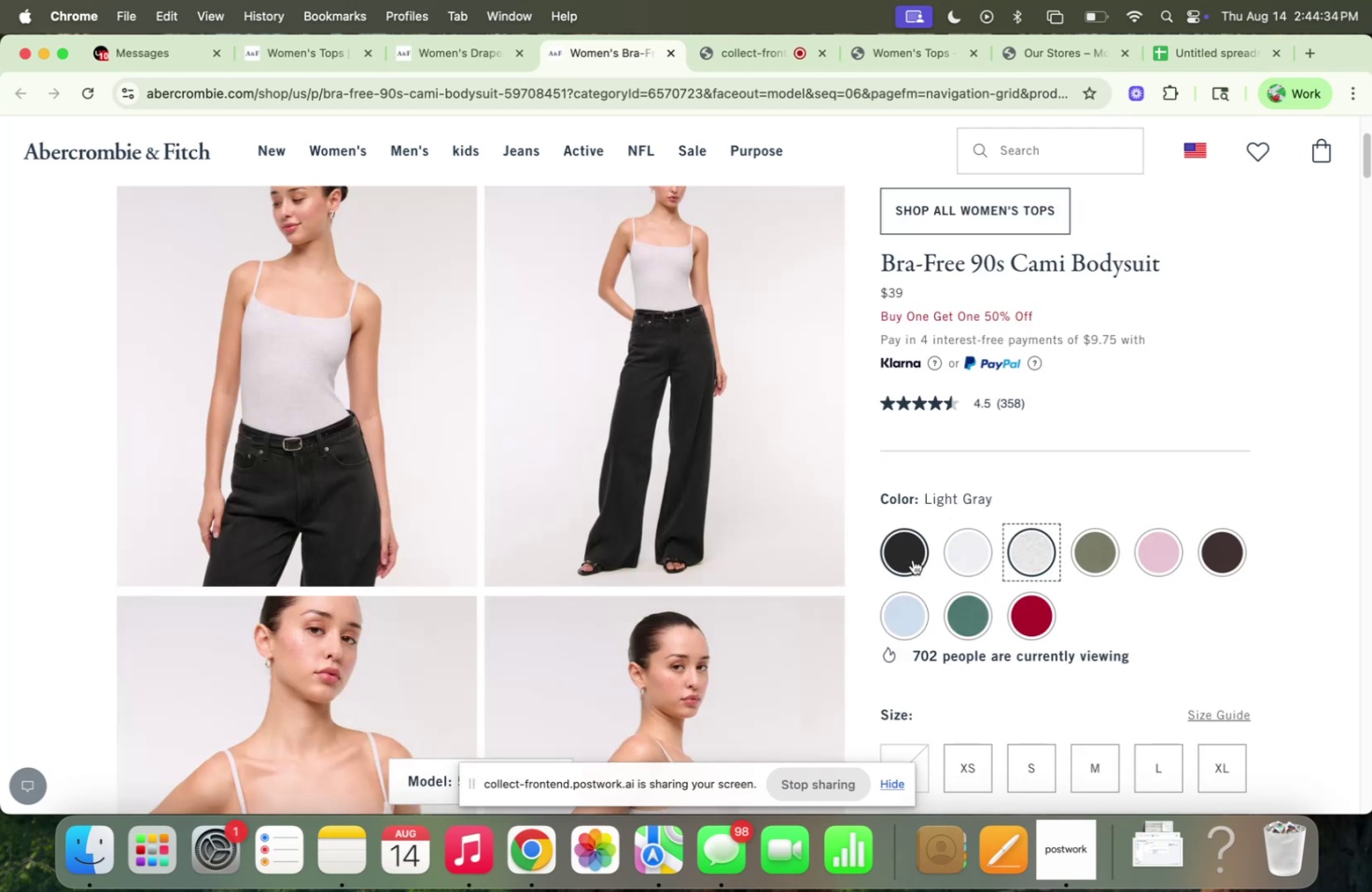 
left_click([912, 559])
 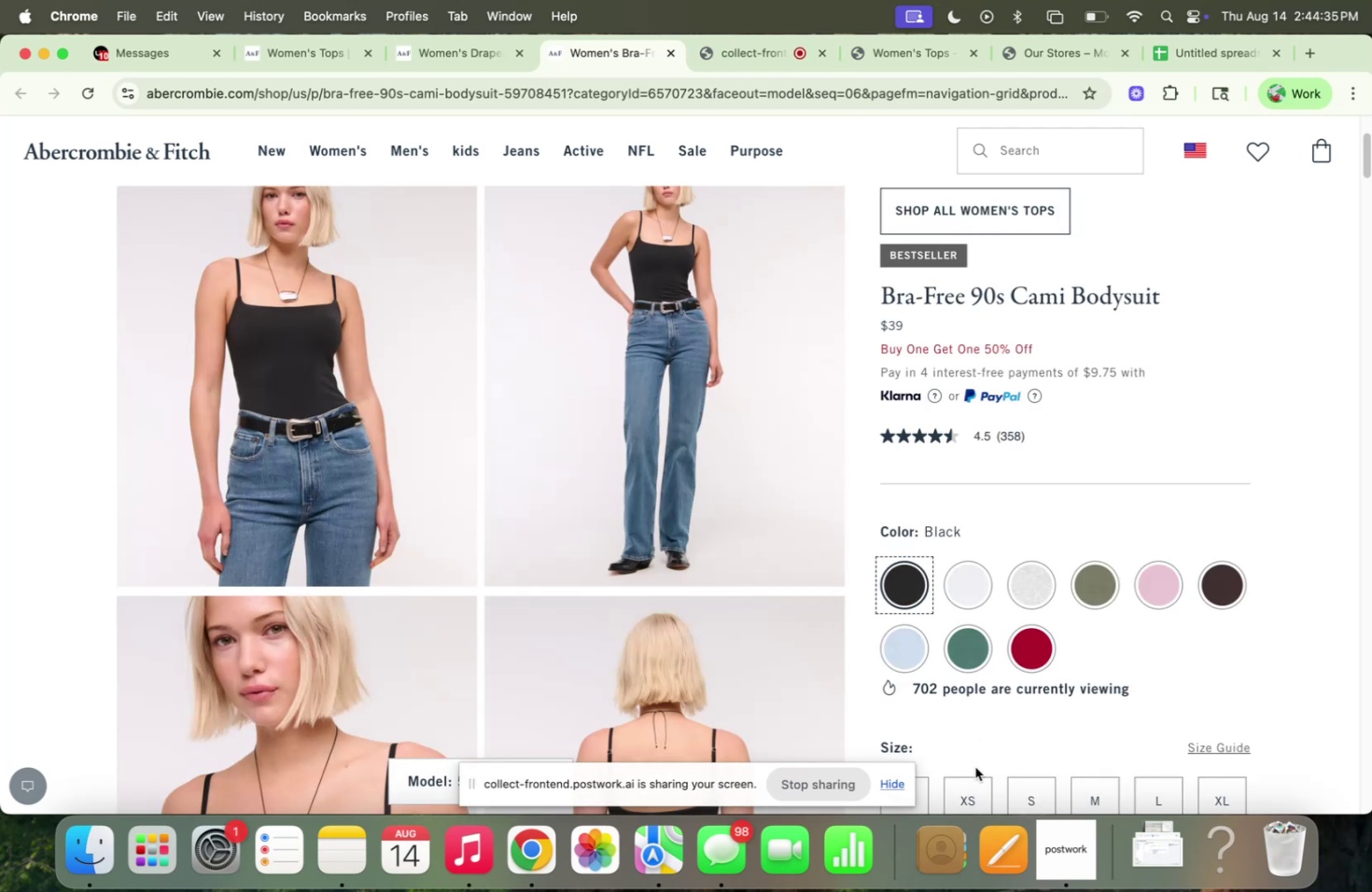 
scroll: coordinate [973, 751], scroll_direction: down, amount: 5.0
 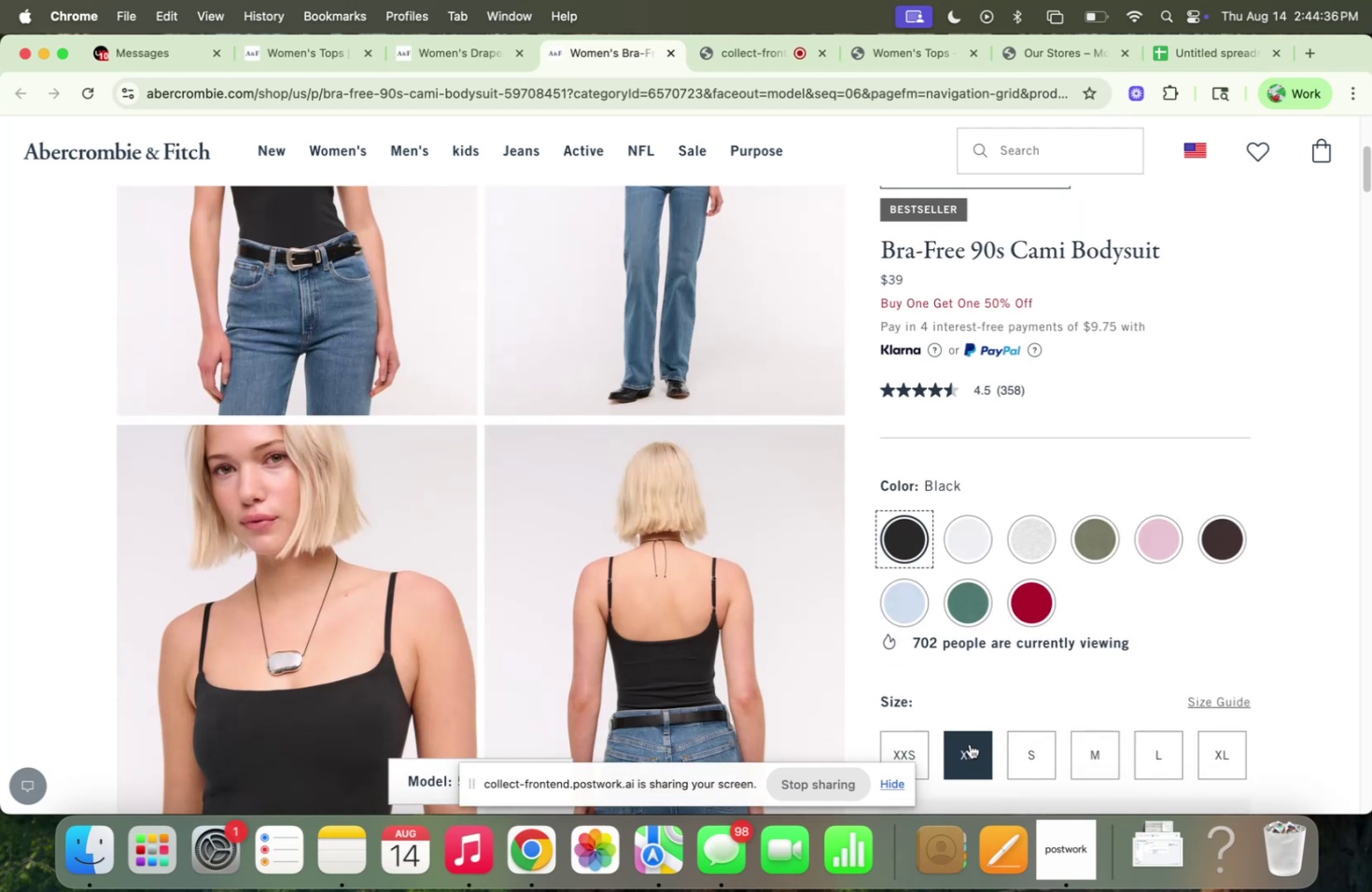 
left_click([968, 743])
 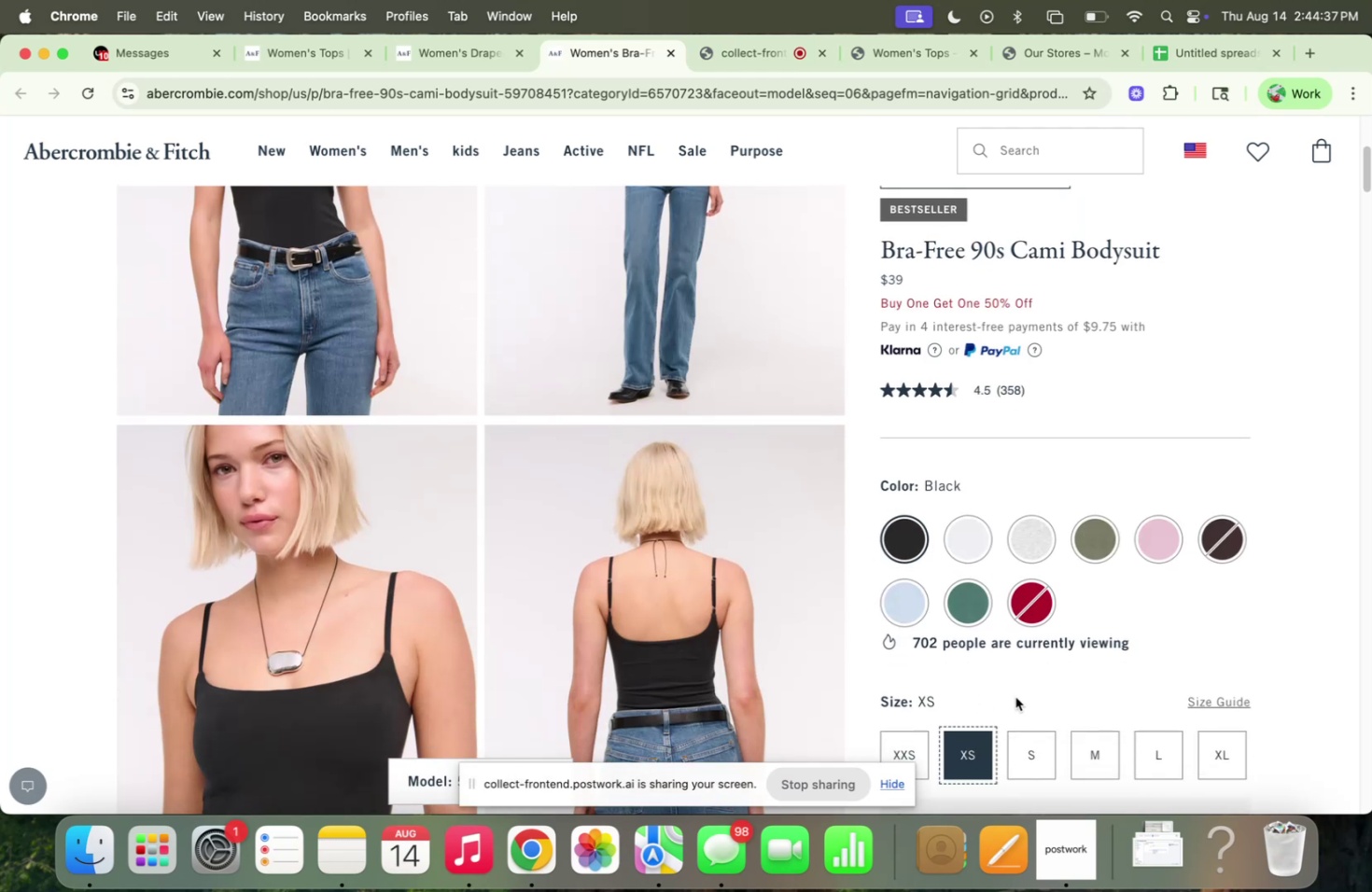 
scroll: coordinate [1014, 690], scroll_direction: down, amount: 10.0
 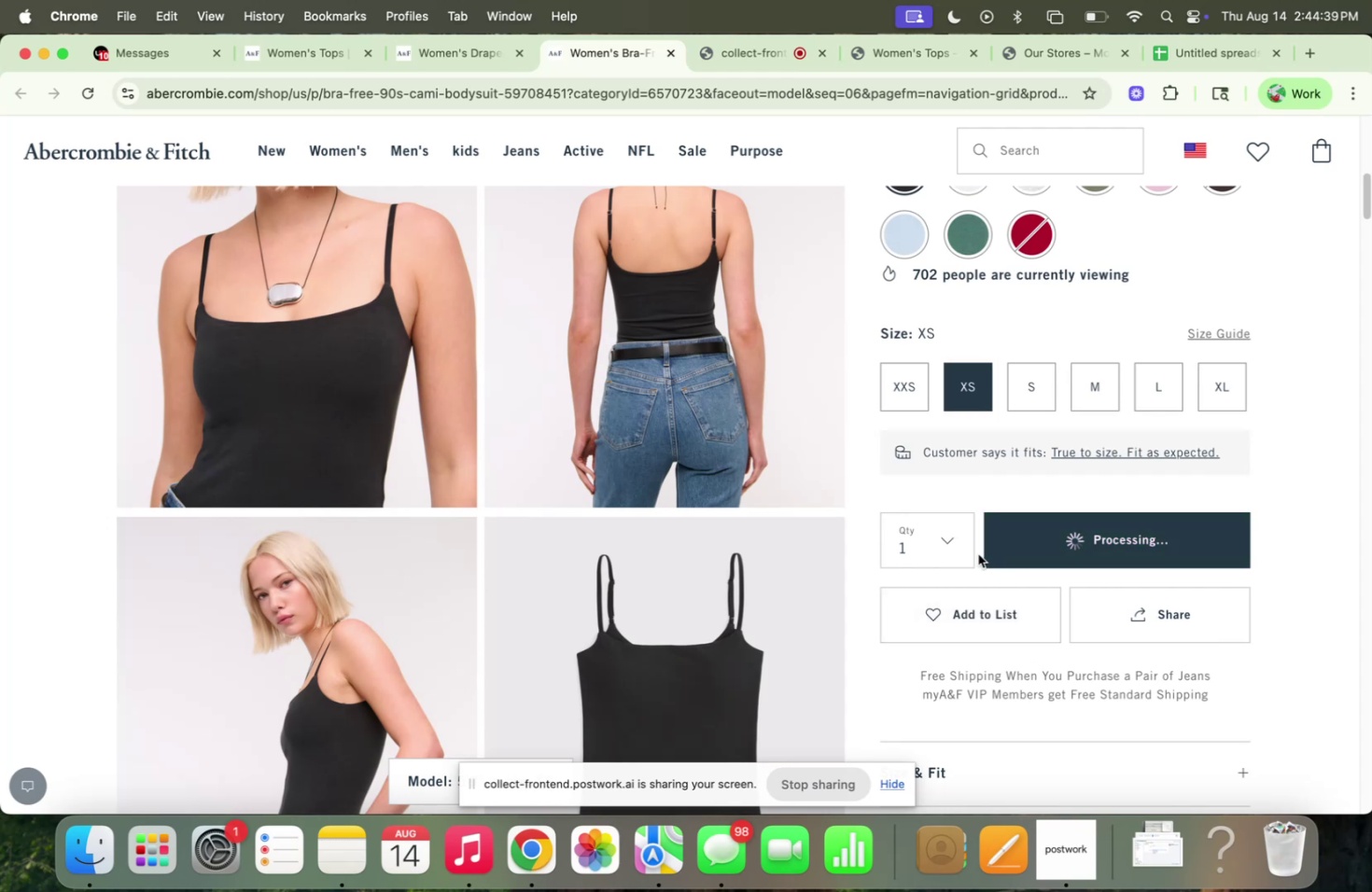 
scroll: coordinate [926, 557], scroll_direction: up, amount: 16.0
 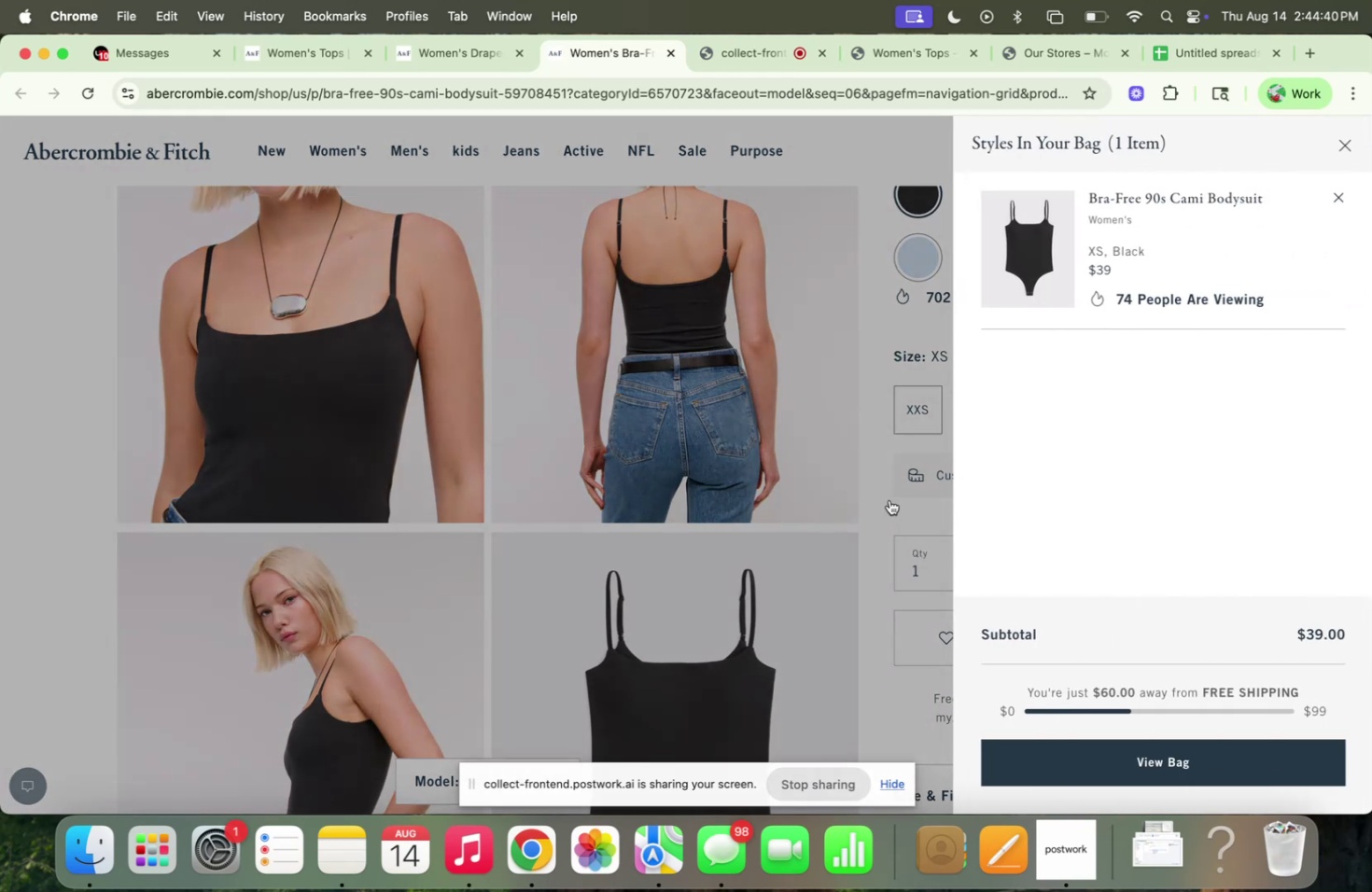 
left_click([888, 496])
 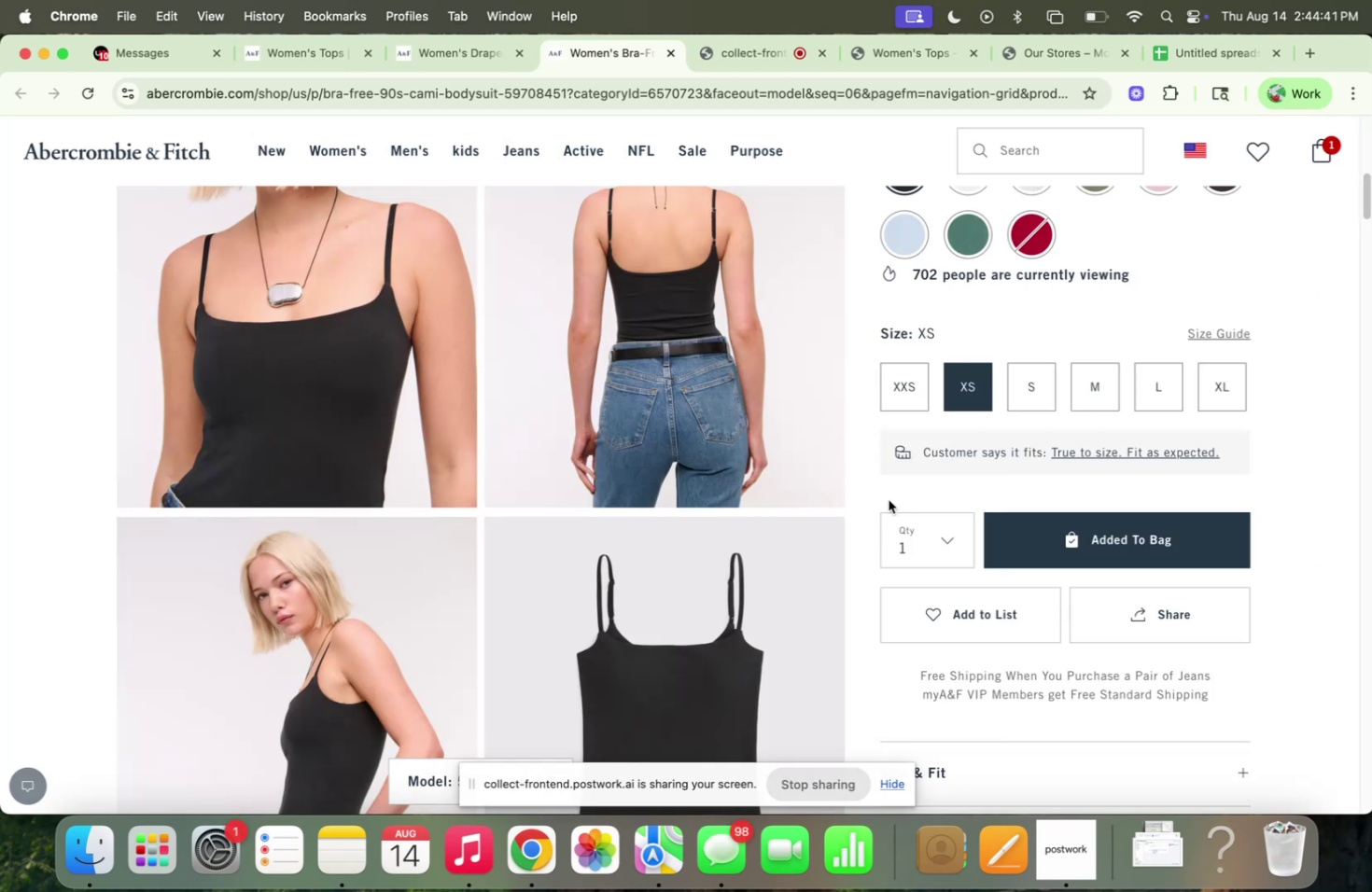 
scroll: coordinate [889, 499], scroll_direction: up, amount: 14.0
 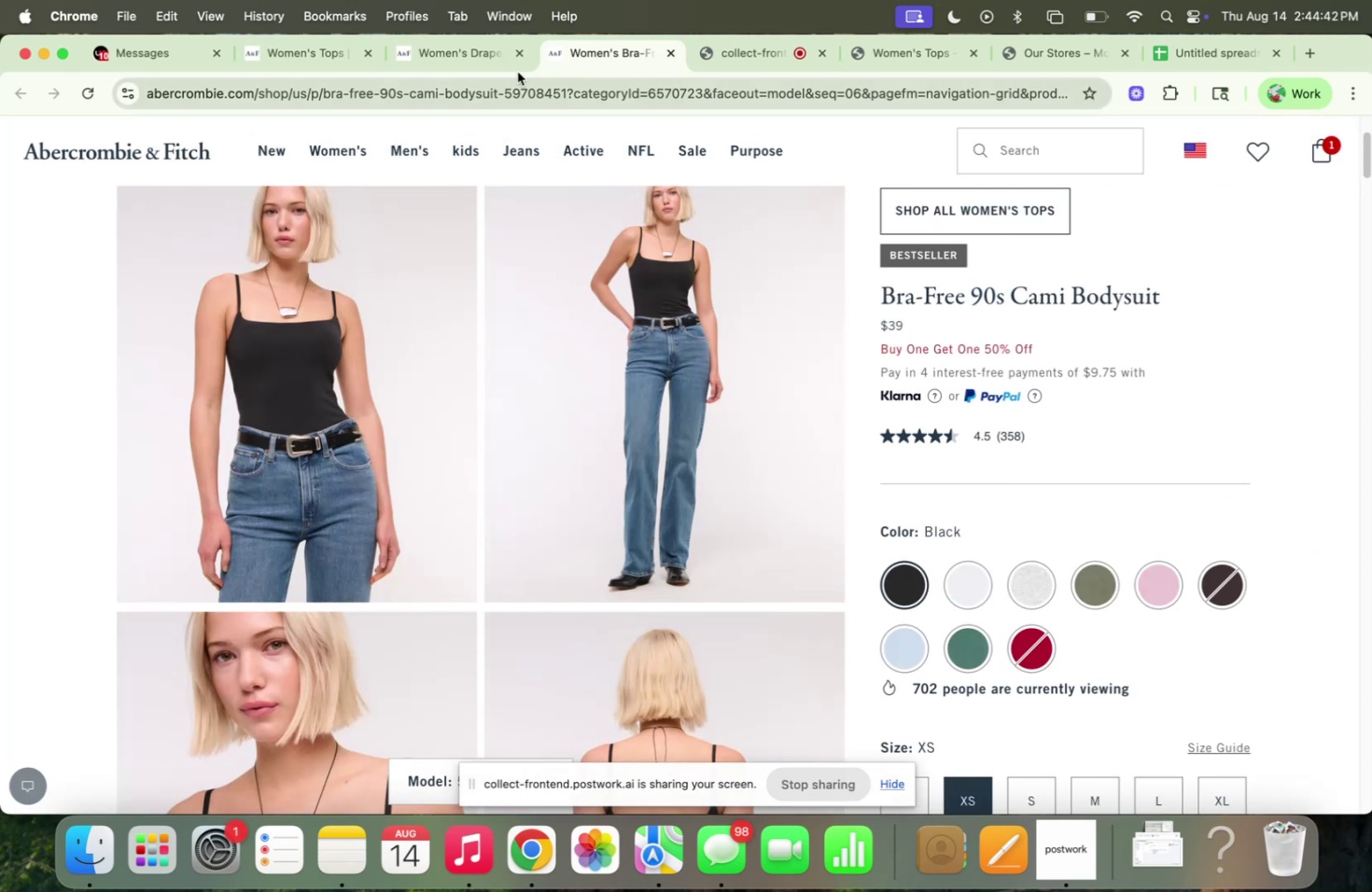 
left_click([464, 58])
 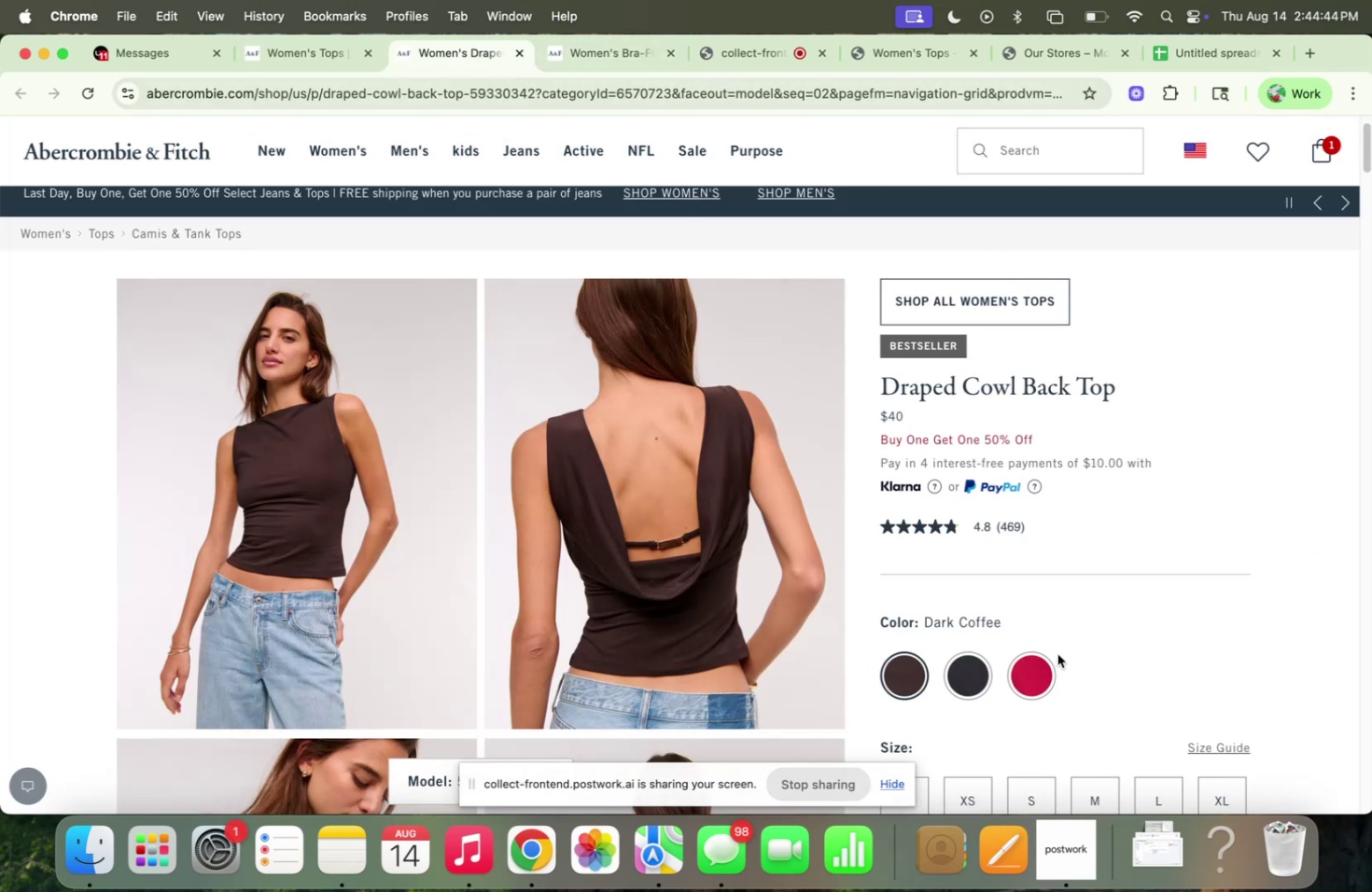 
scroll: coordinate [1058, 647], scroll_direction: down, amount: 2.0
 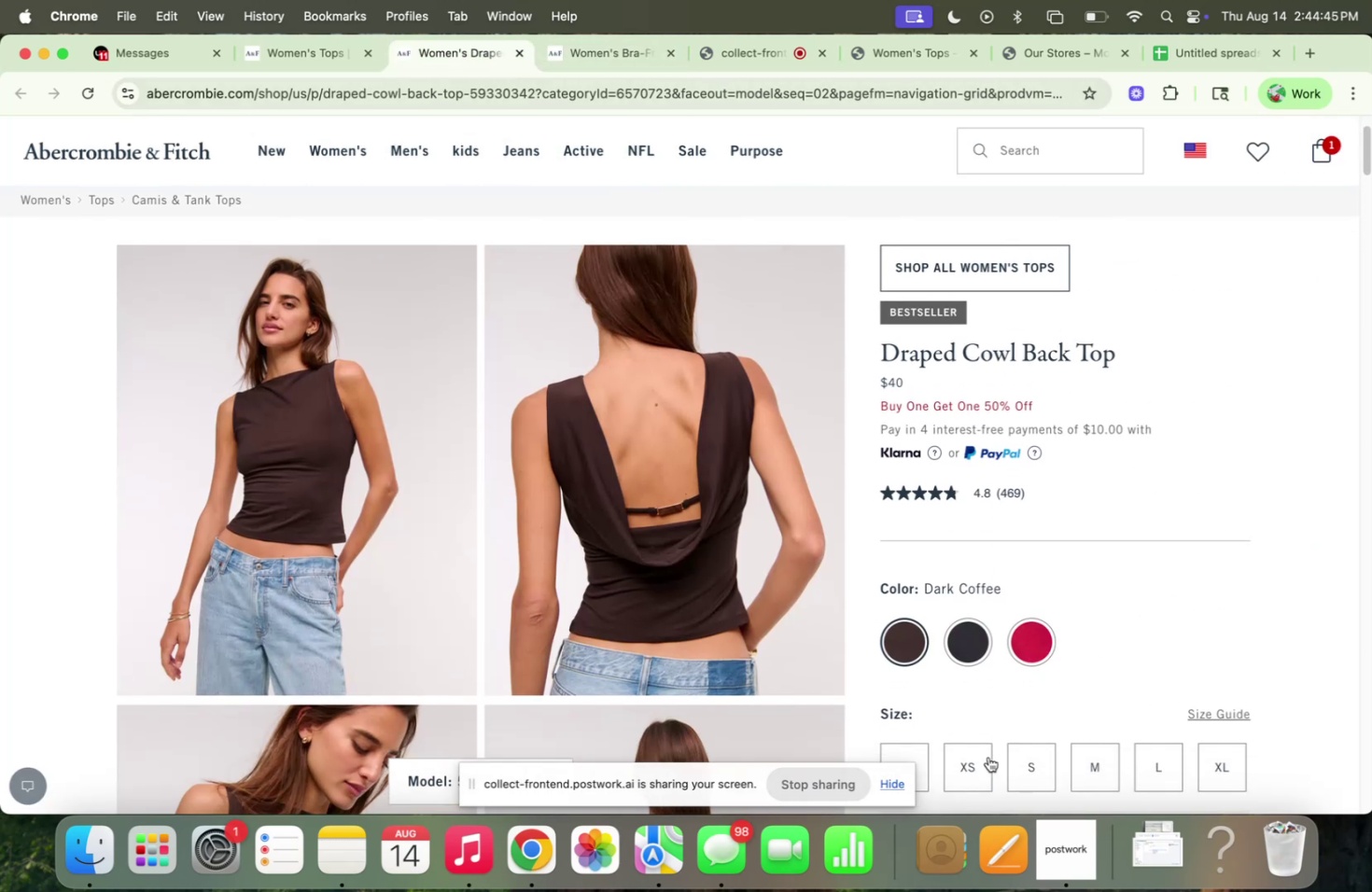 
left_click([974, 769])
 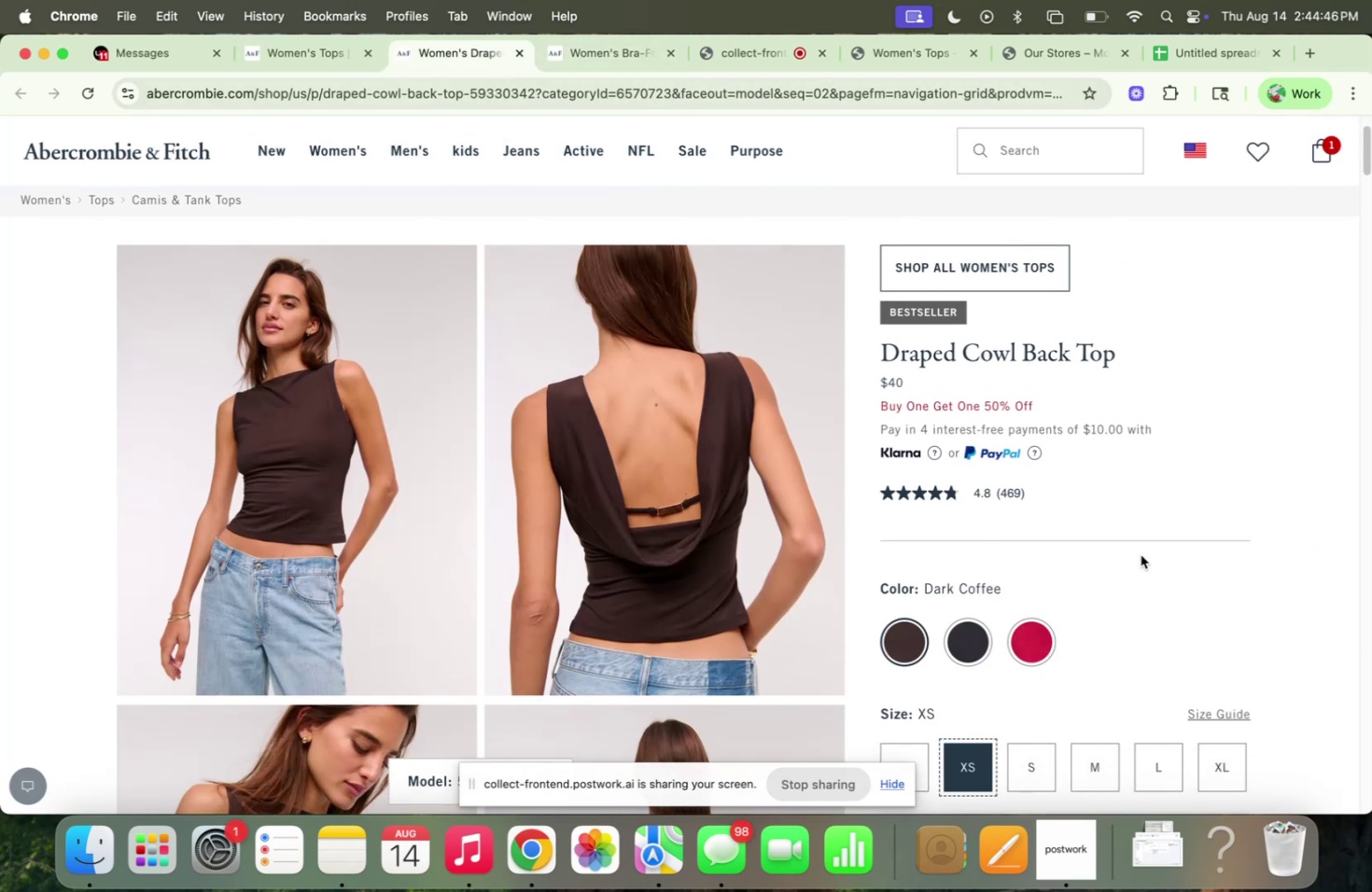 
scroll: coordinate [1140, 554], scroll_direction: down, amount: 4.0
 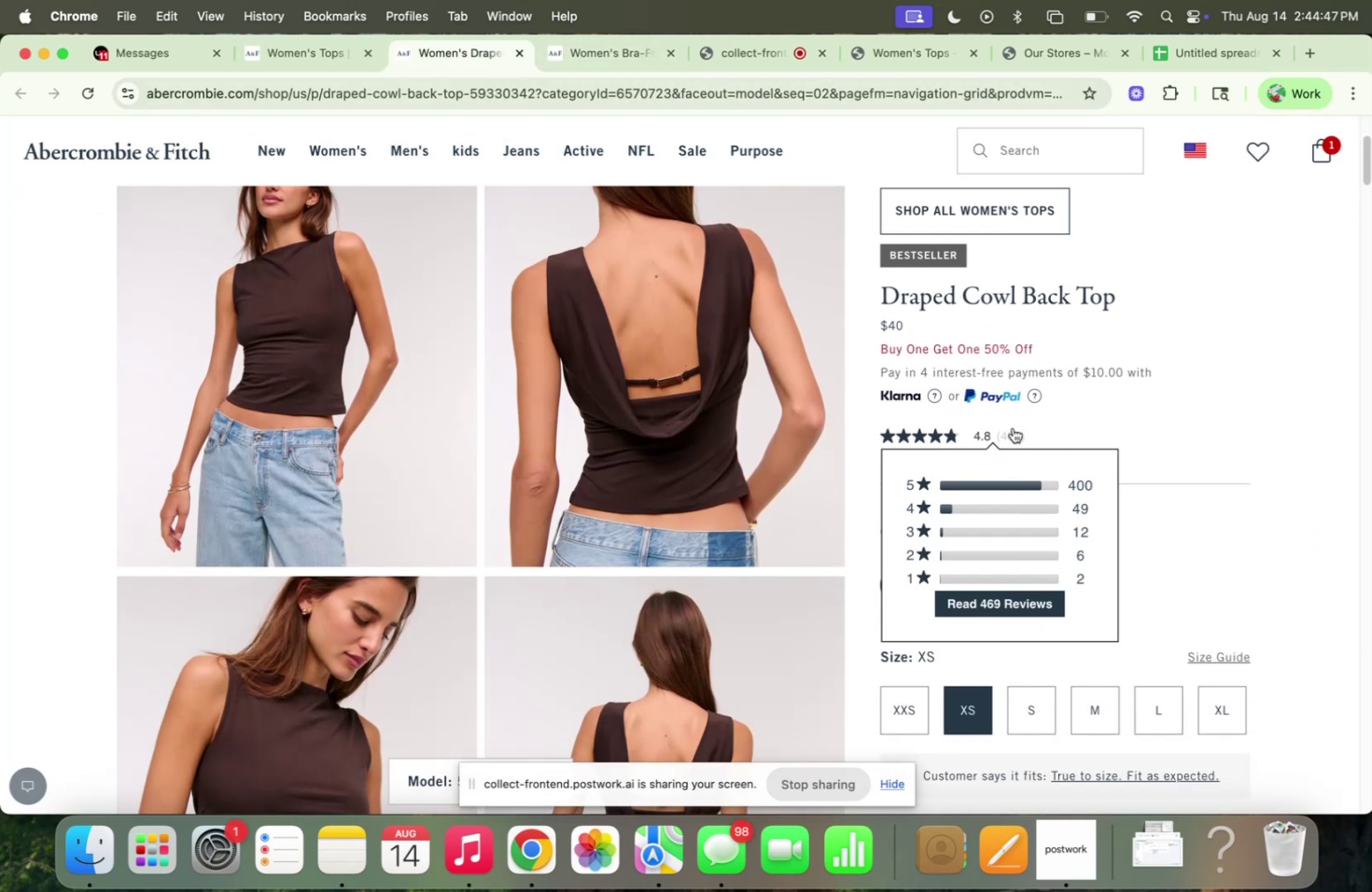 
left_click([1009, 429])
 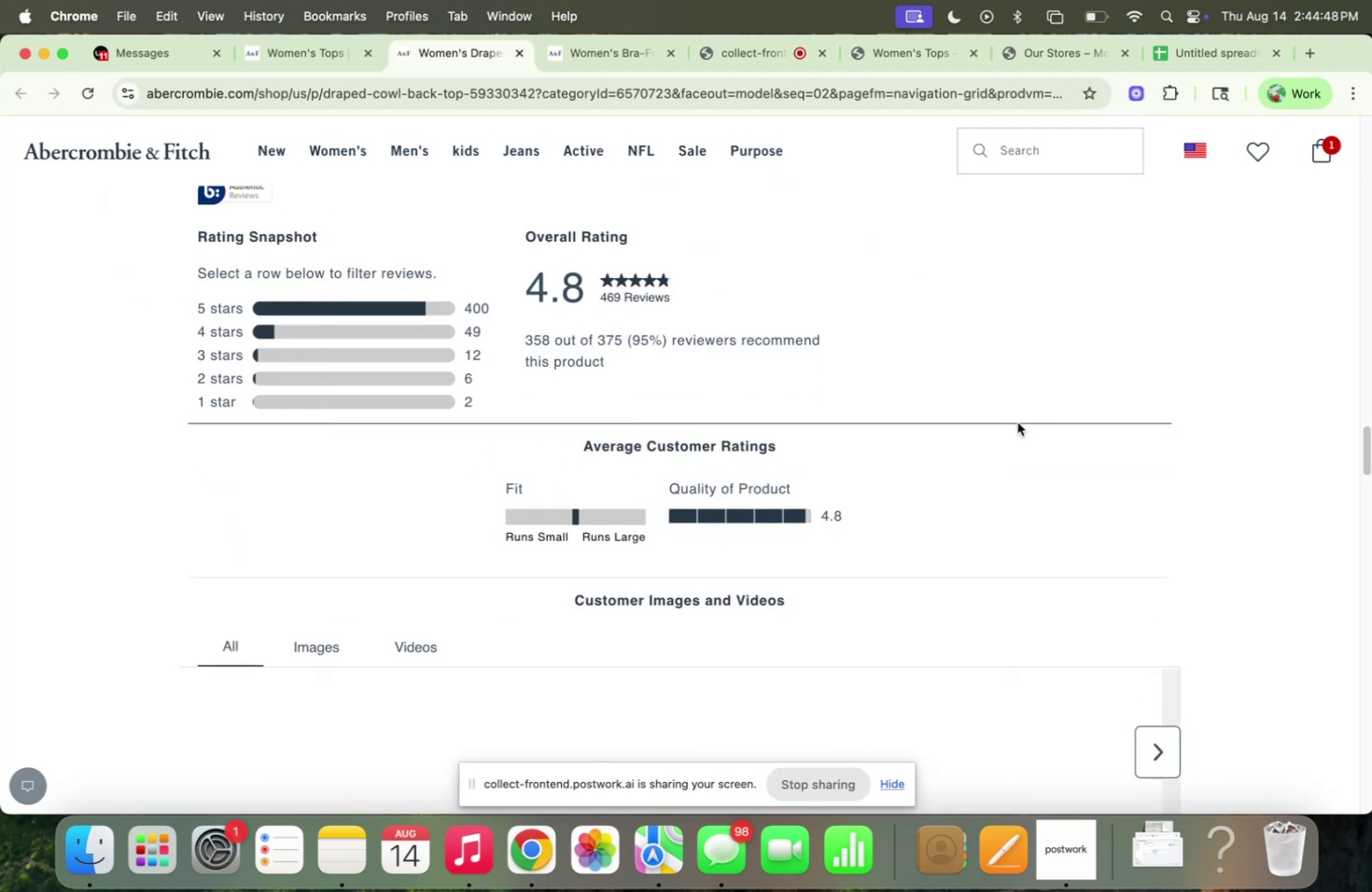 
scroll: coordinate [1017, 421], scroll_direction: down, amount: 9.0
 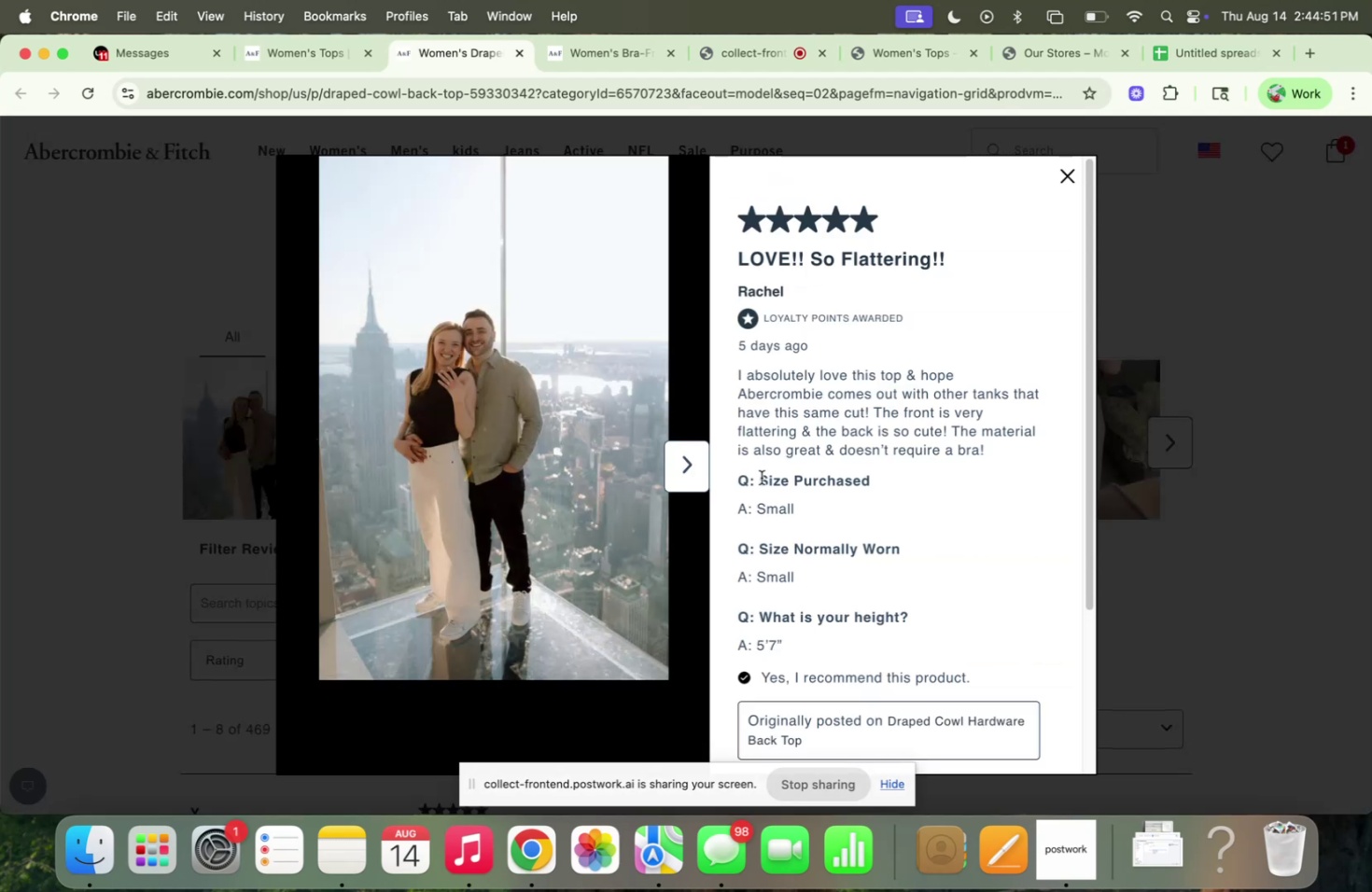 
left_click([680, 474])
 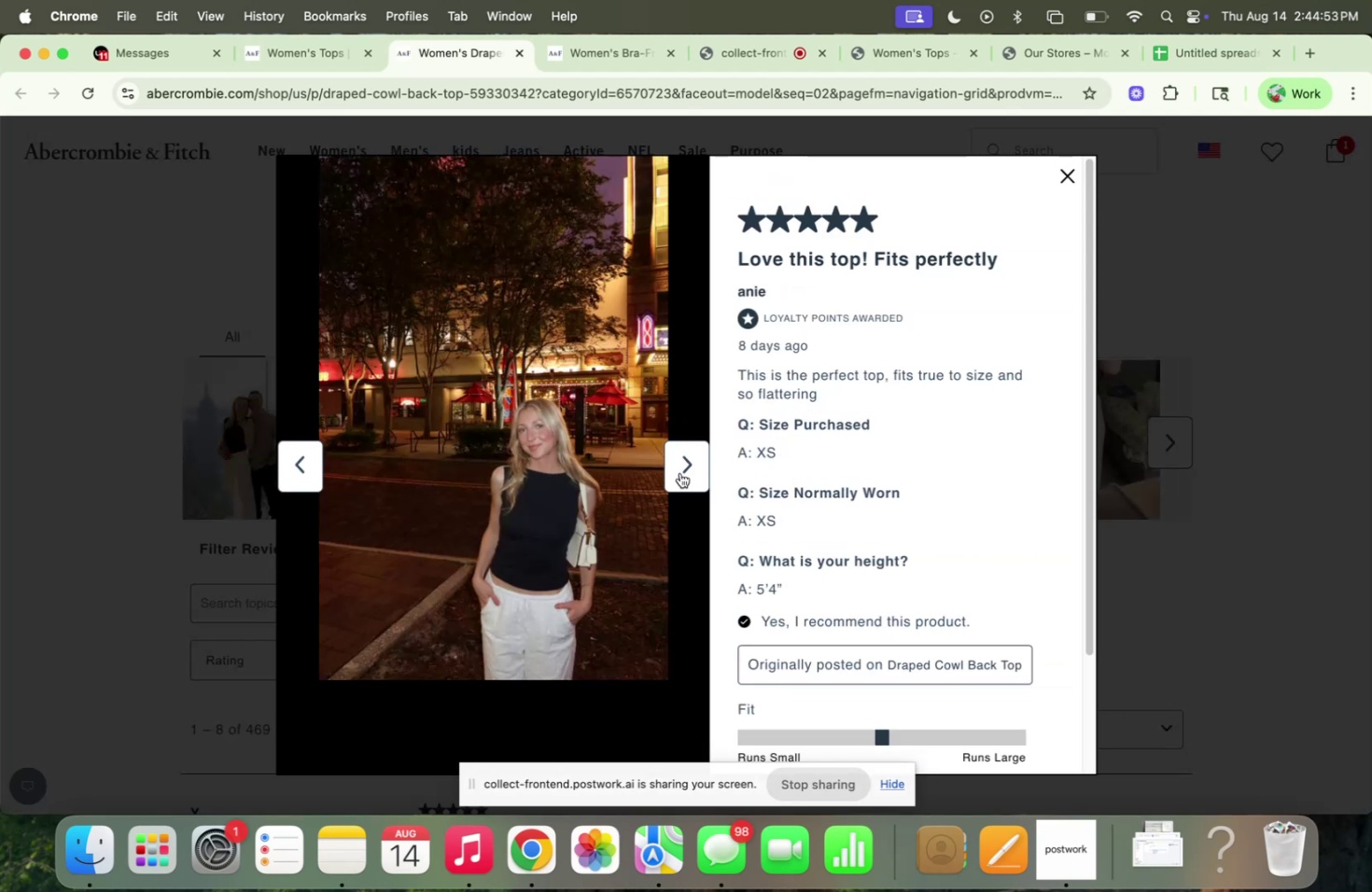 
left_click([679, 473])
 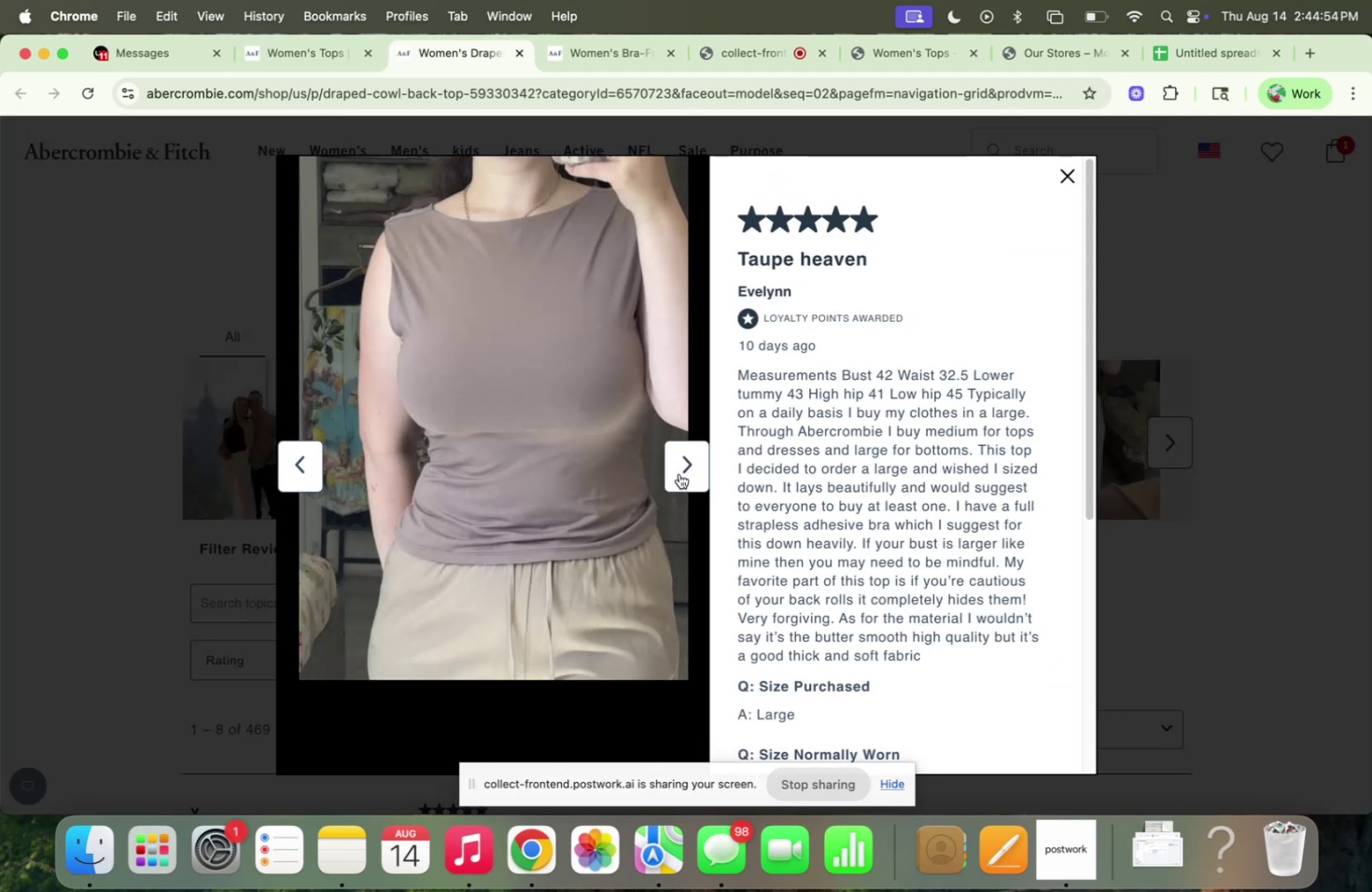 
left_click([679, 473])
 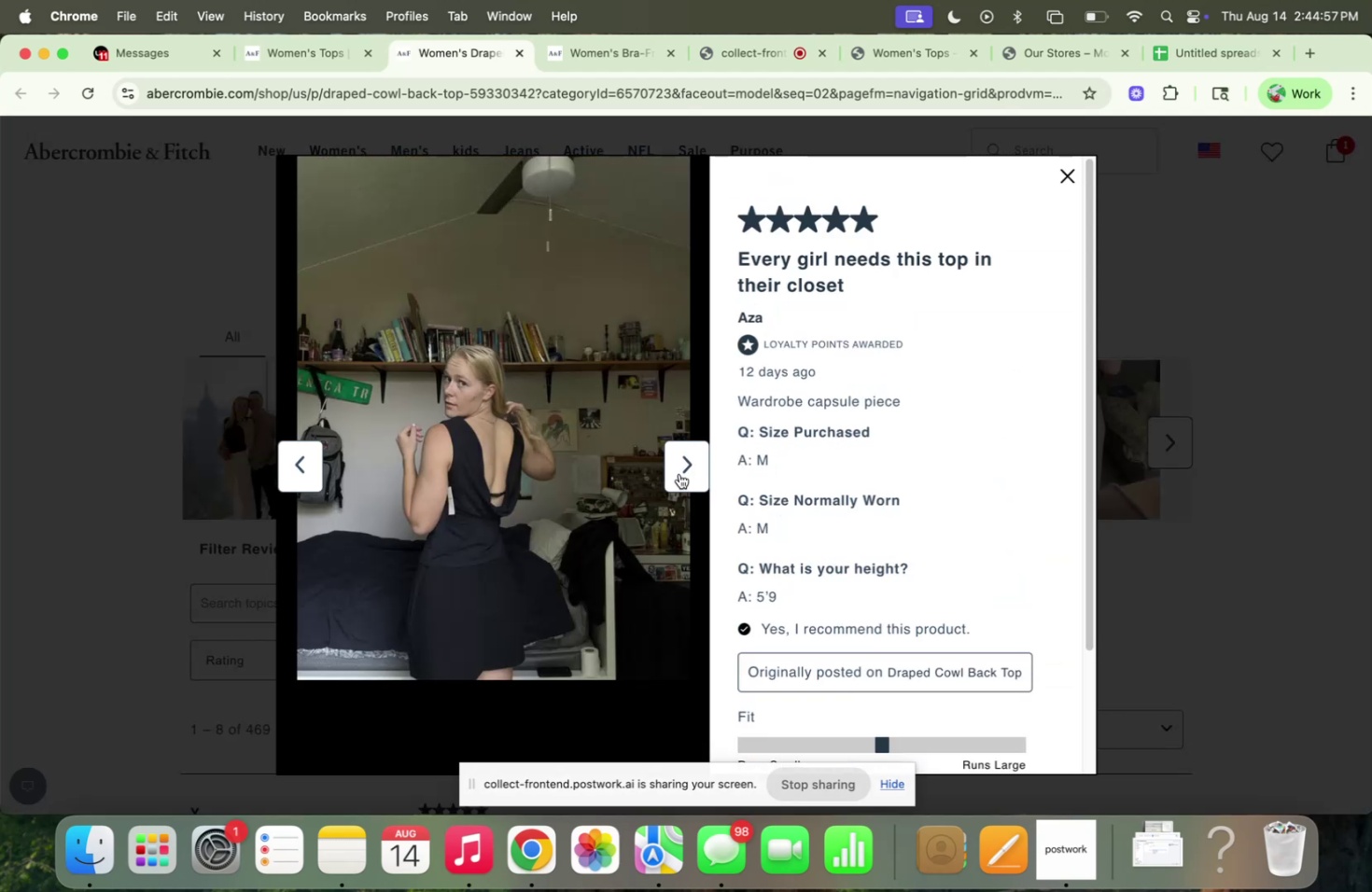 
left_click([679, 473])
 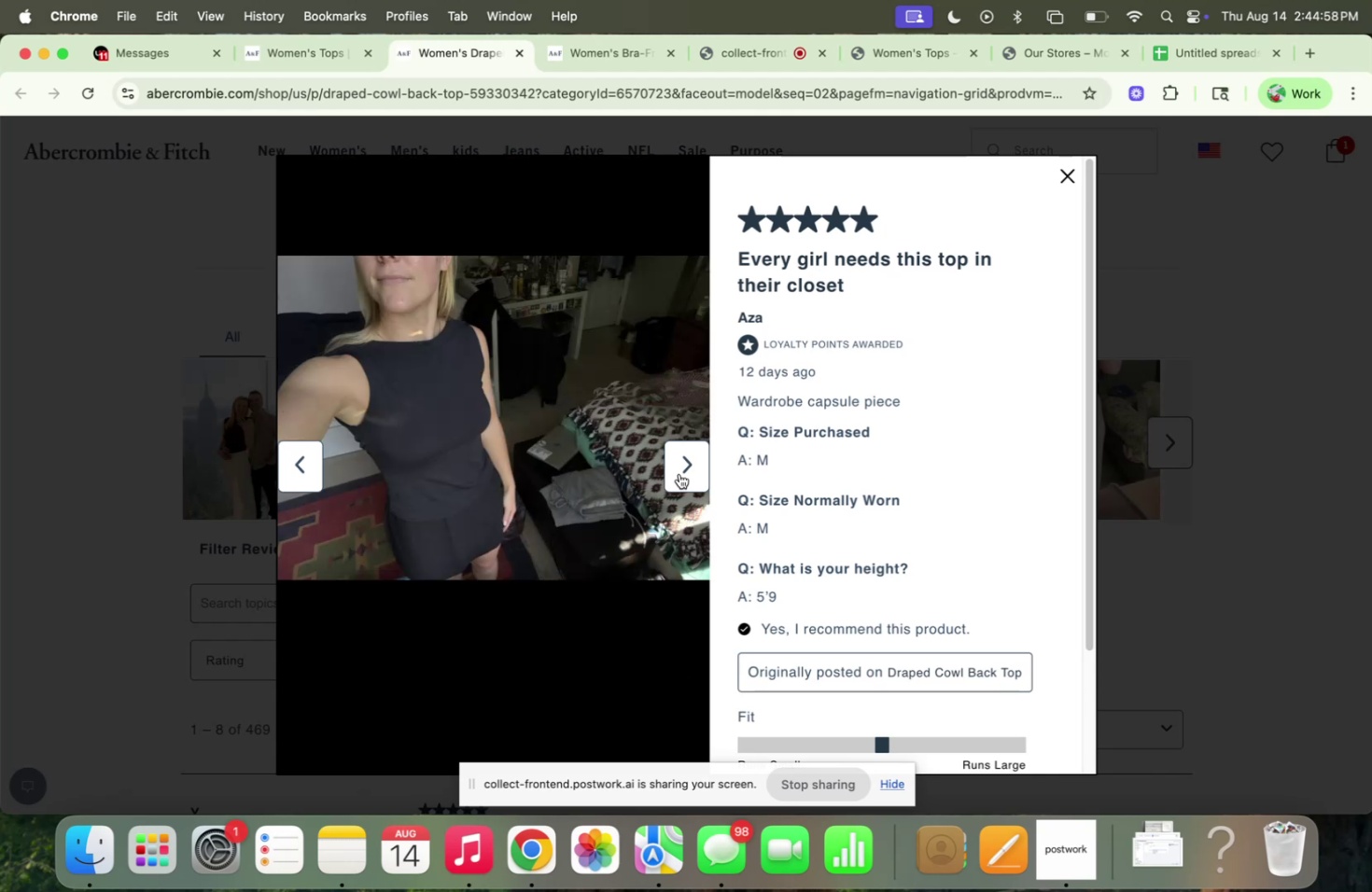 
left_click([679, 473])
 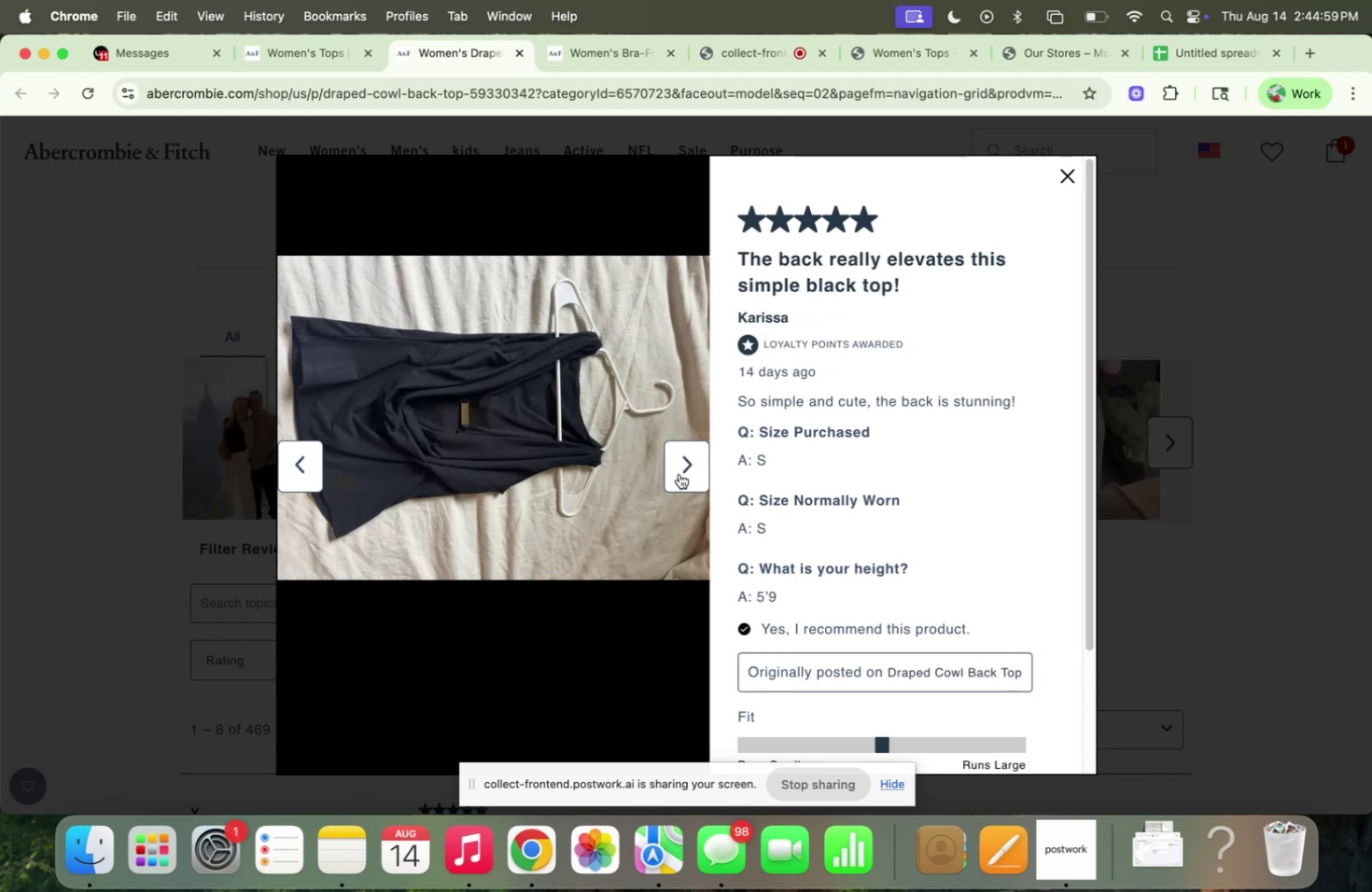 
double_click([679, 473])
 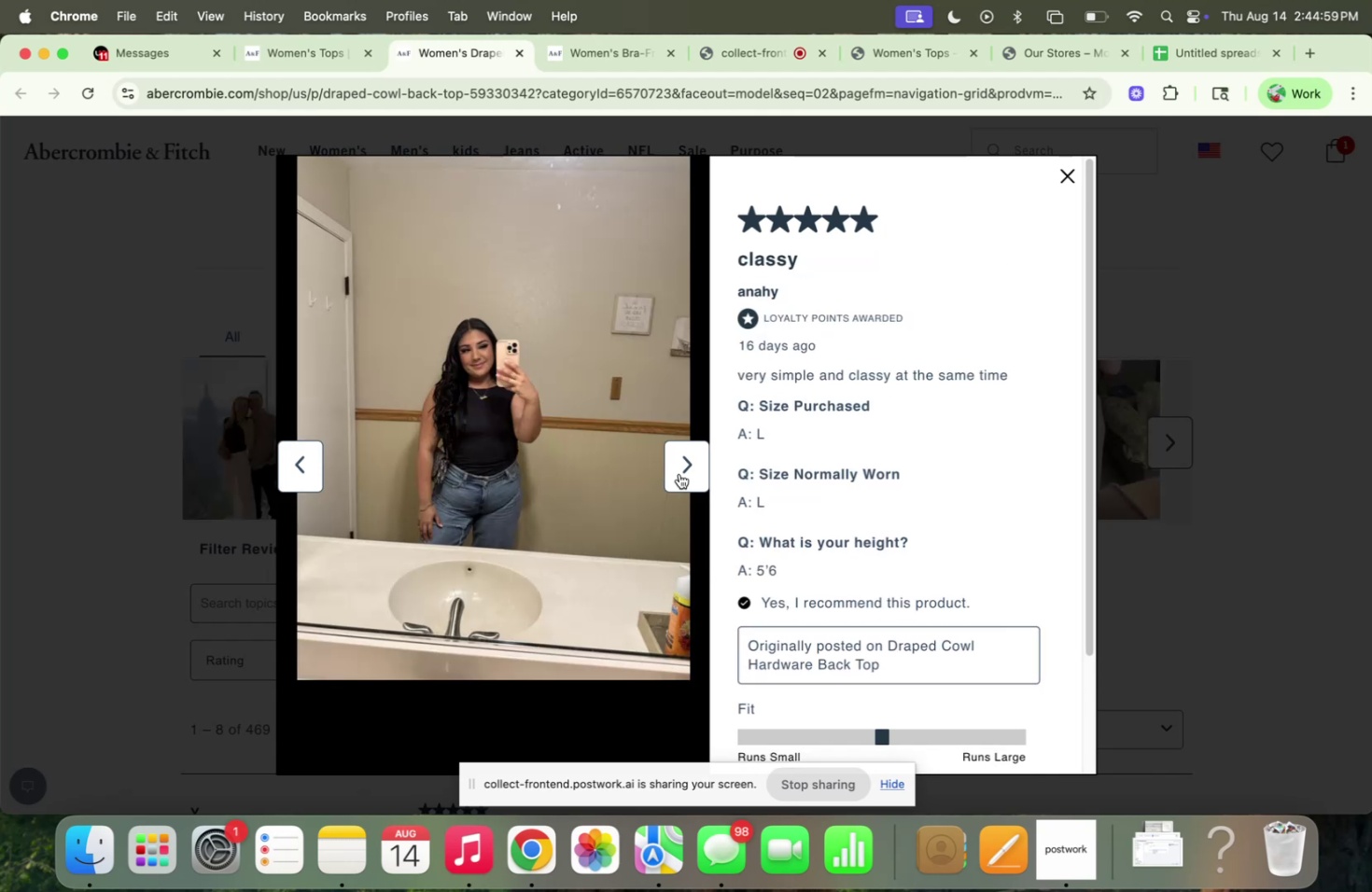 
triple_click([679, 473])
 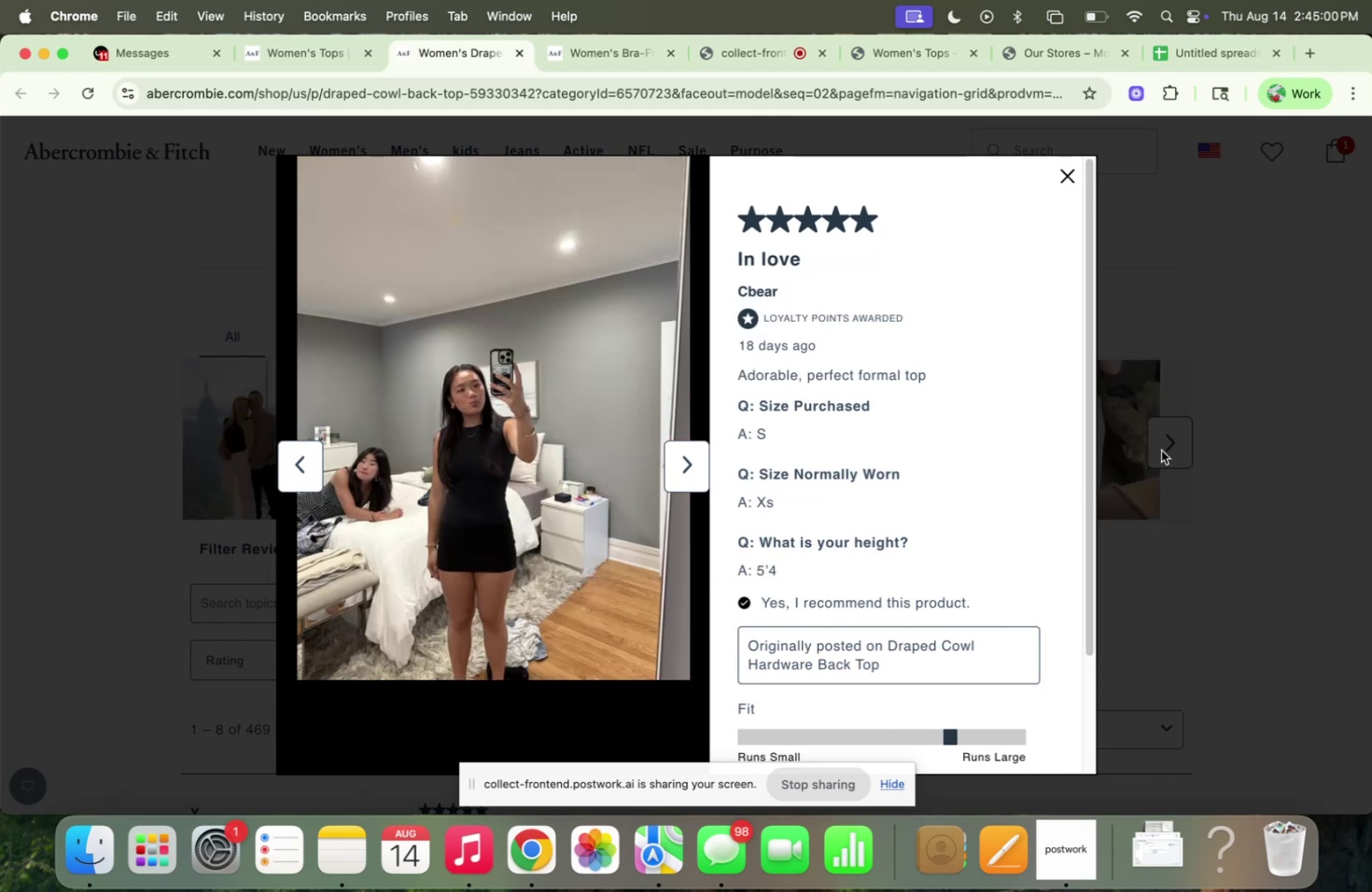 
left_click([1158, 450])
 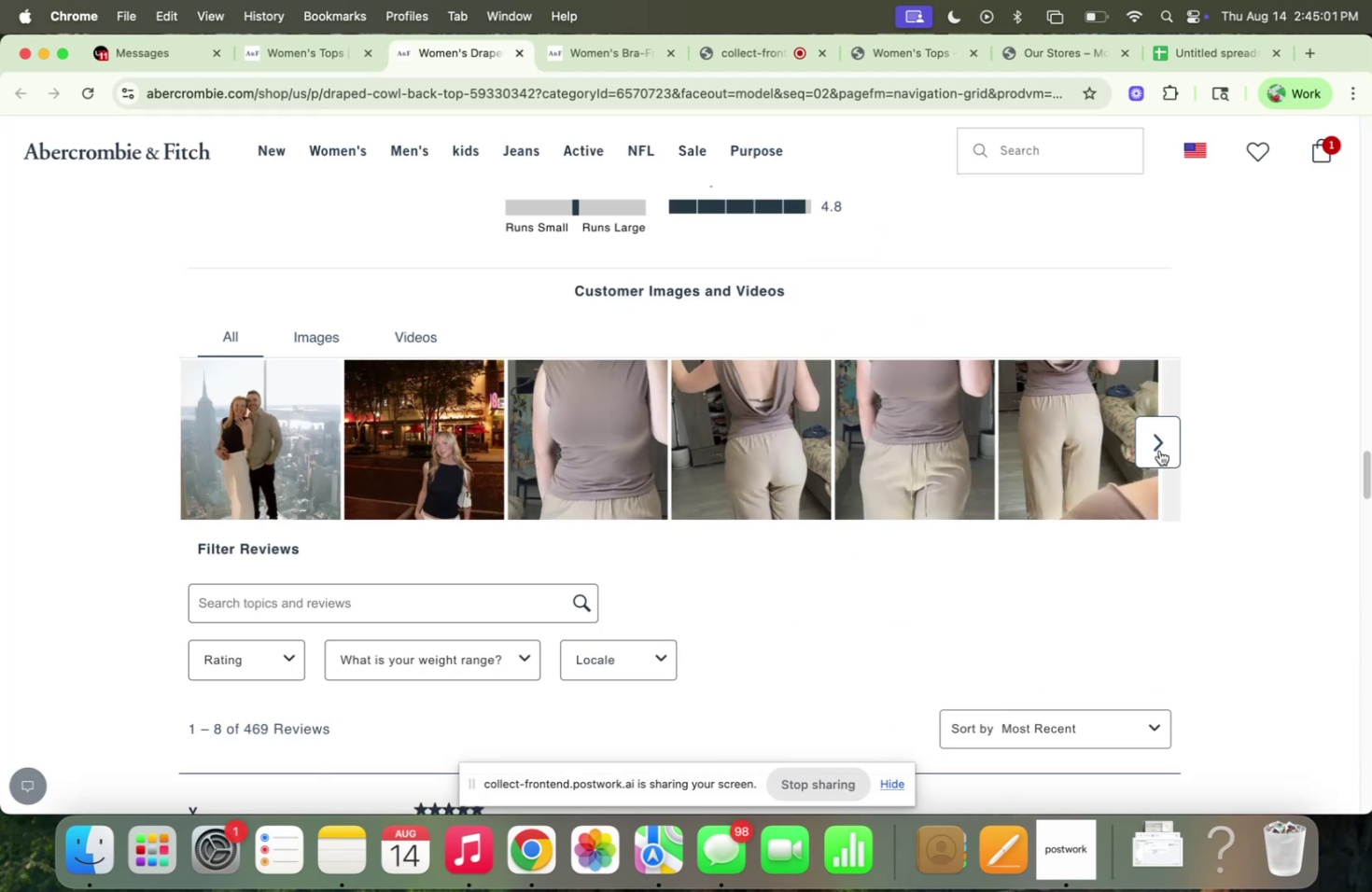 
scroll: coordinate [1248, 312], scroll_direction: up, amount: 108.0
 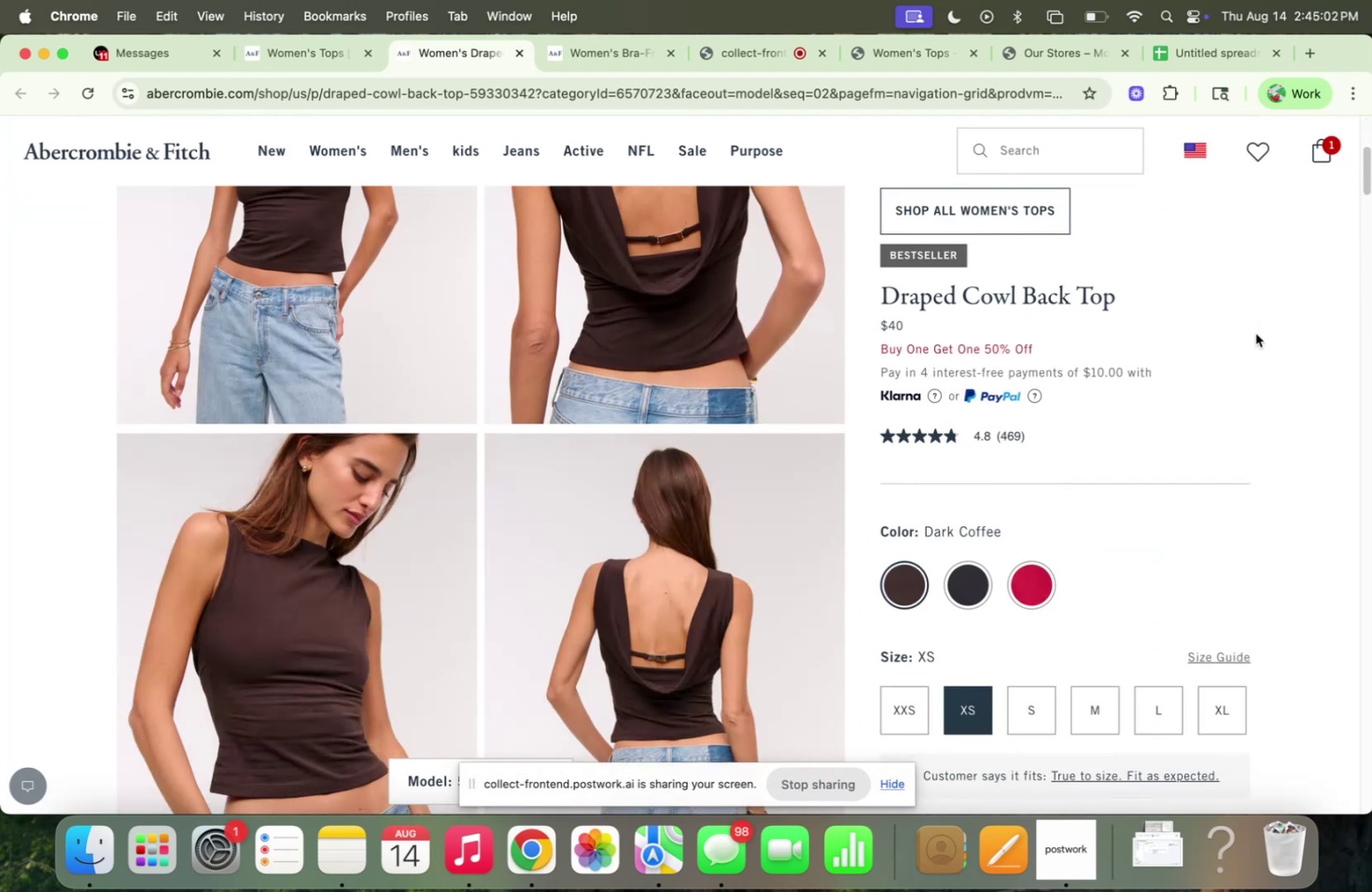 
scroll: coordinate [1191, 490], scroll_direction: down, amount: 10.0
 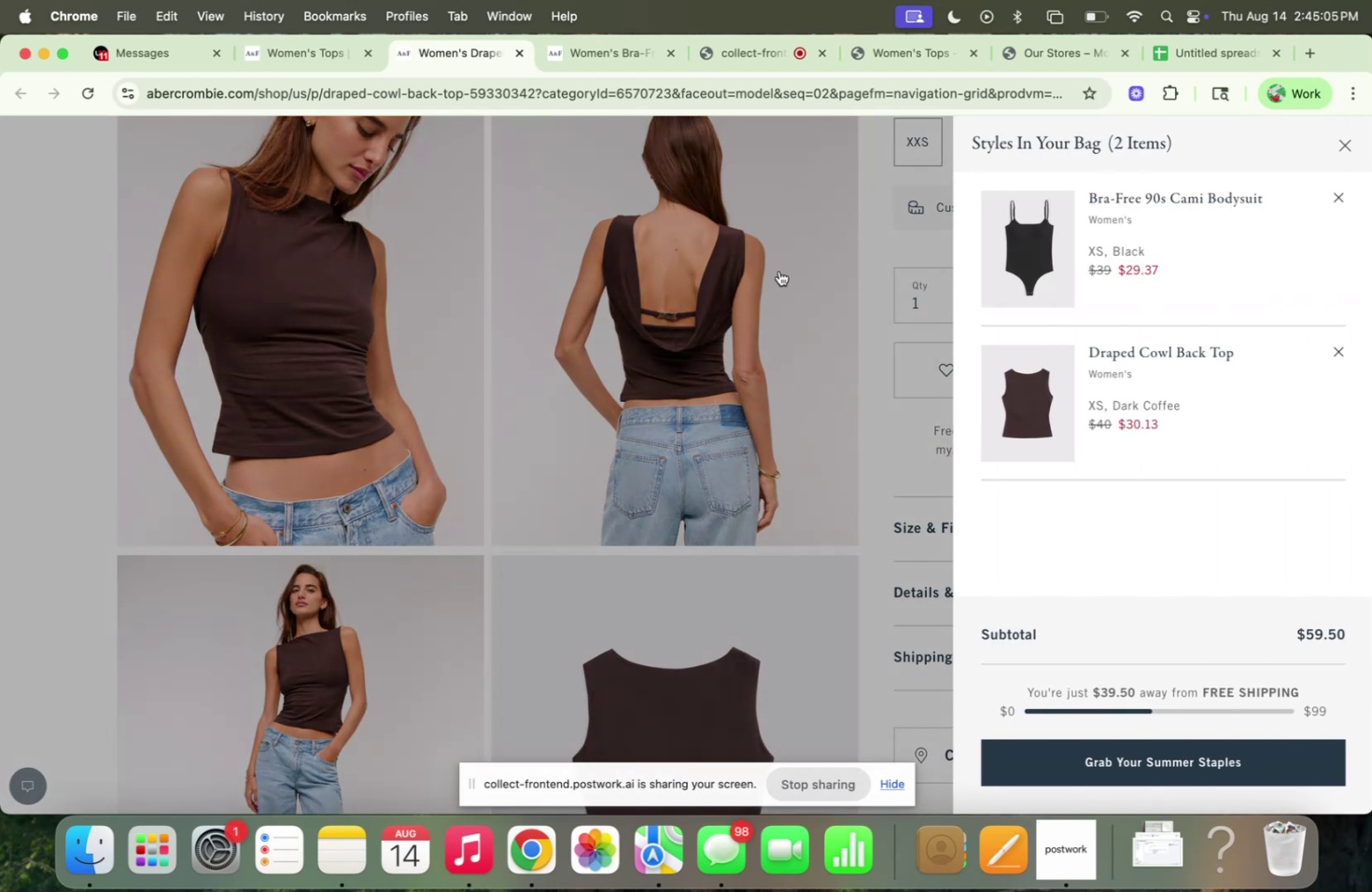 
left_click([773, 265])
 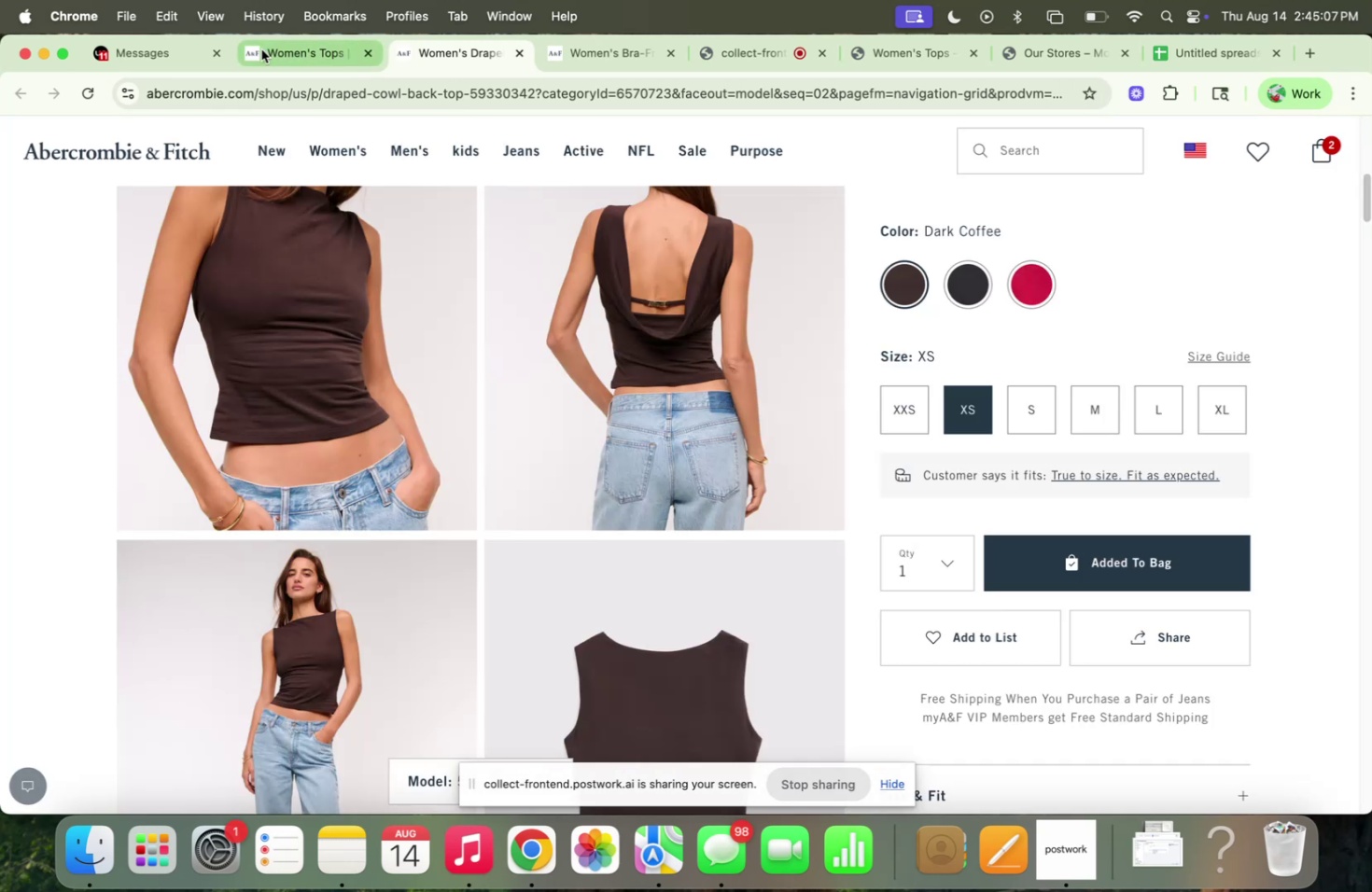 
left_click([310, 63])
 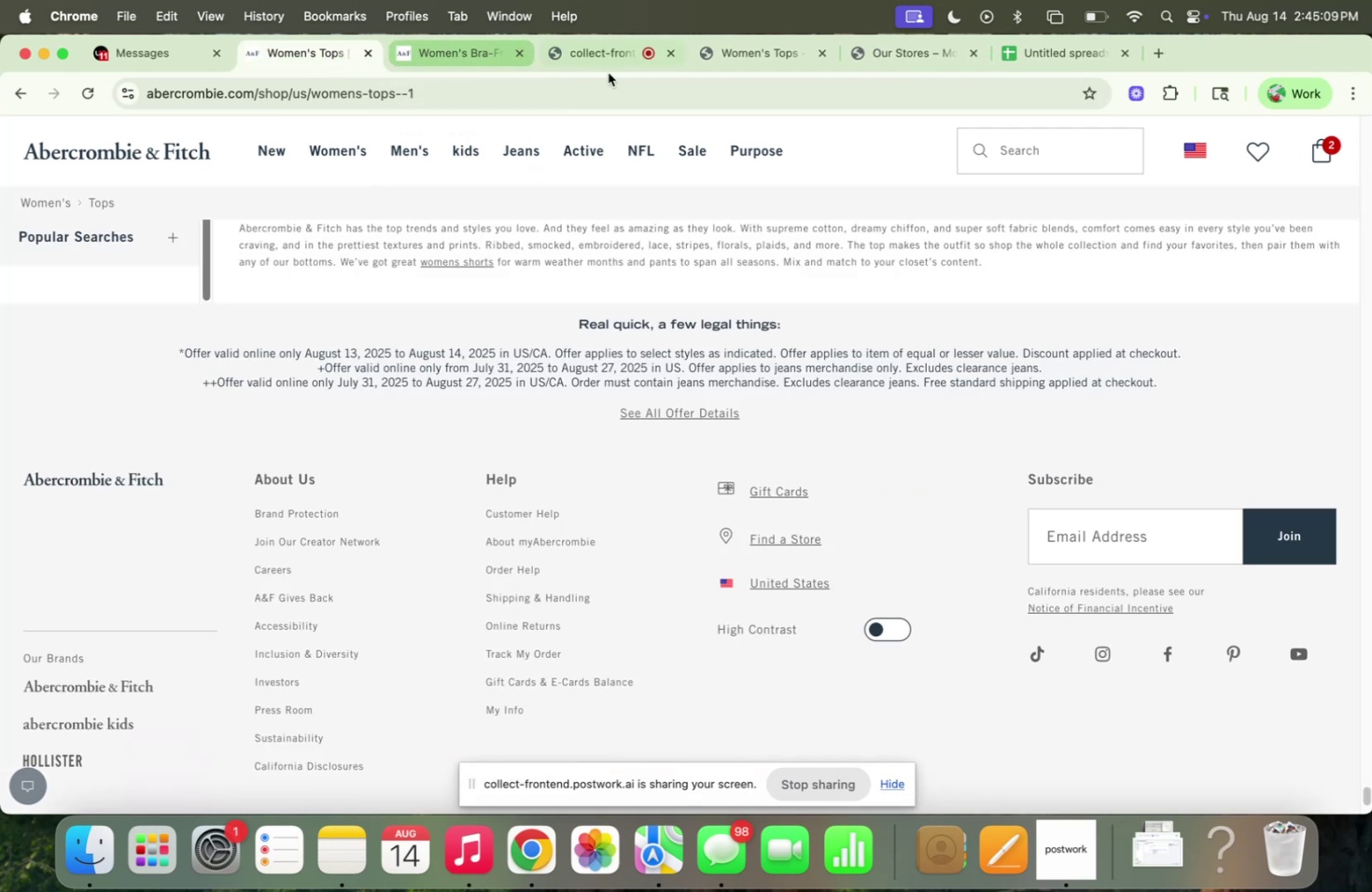 
left_click([777, 63])
 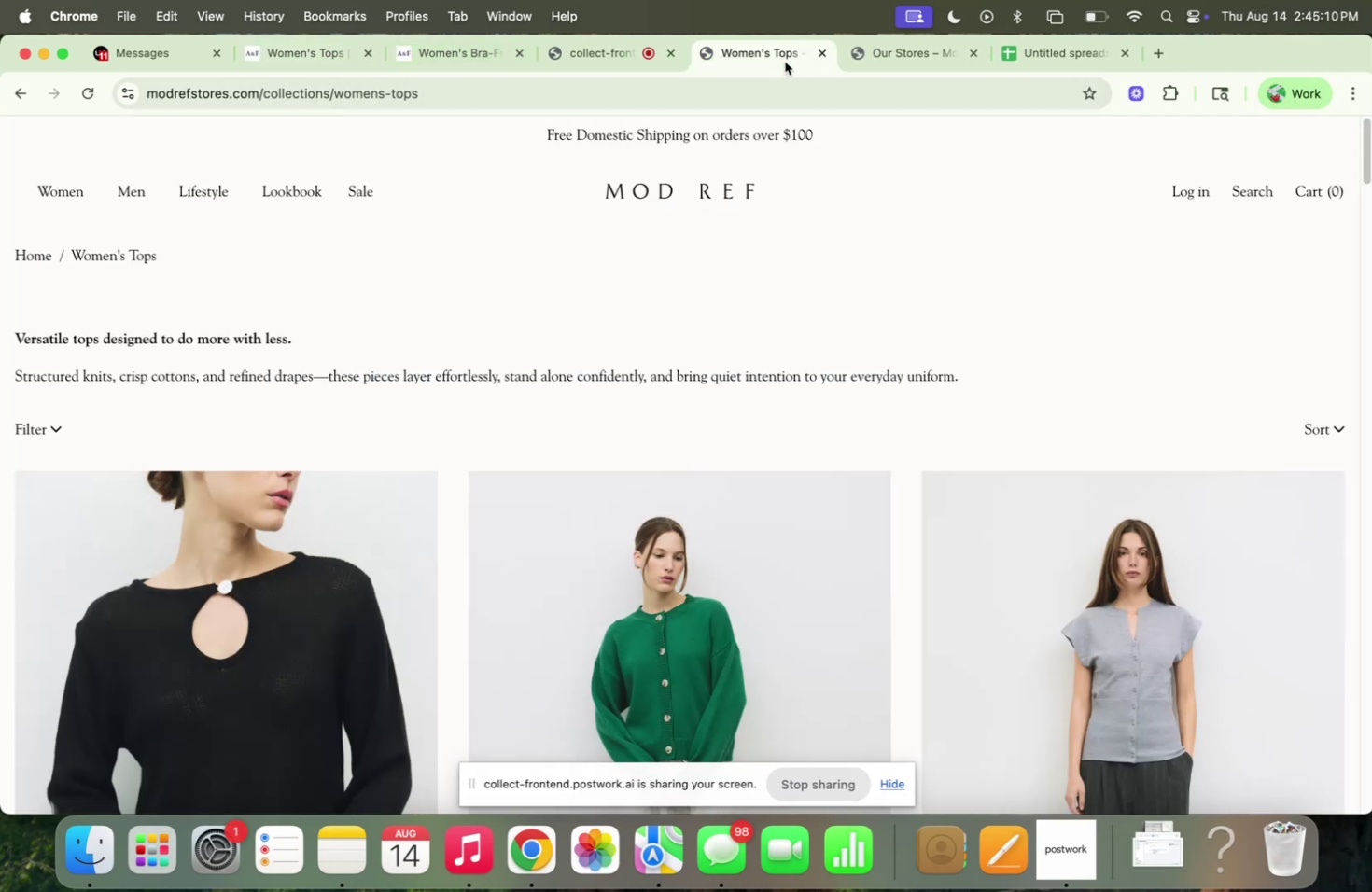 
left_click([875, 62])
 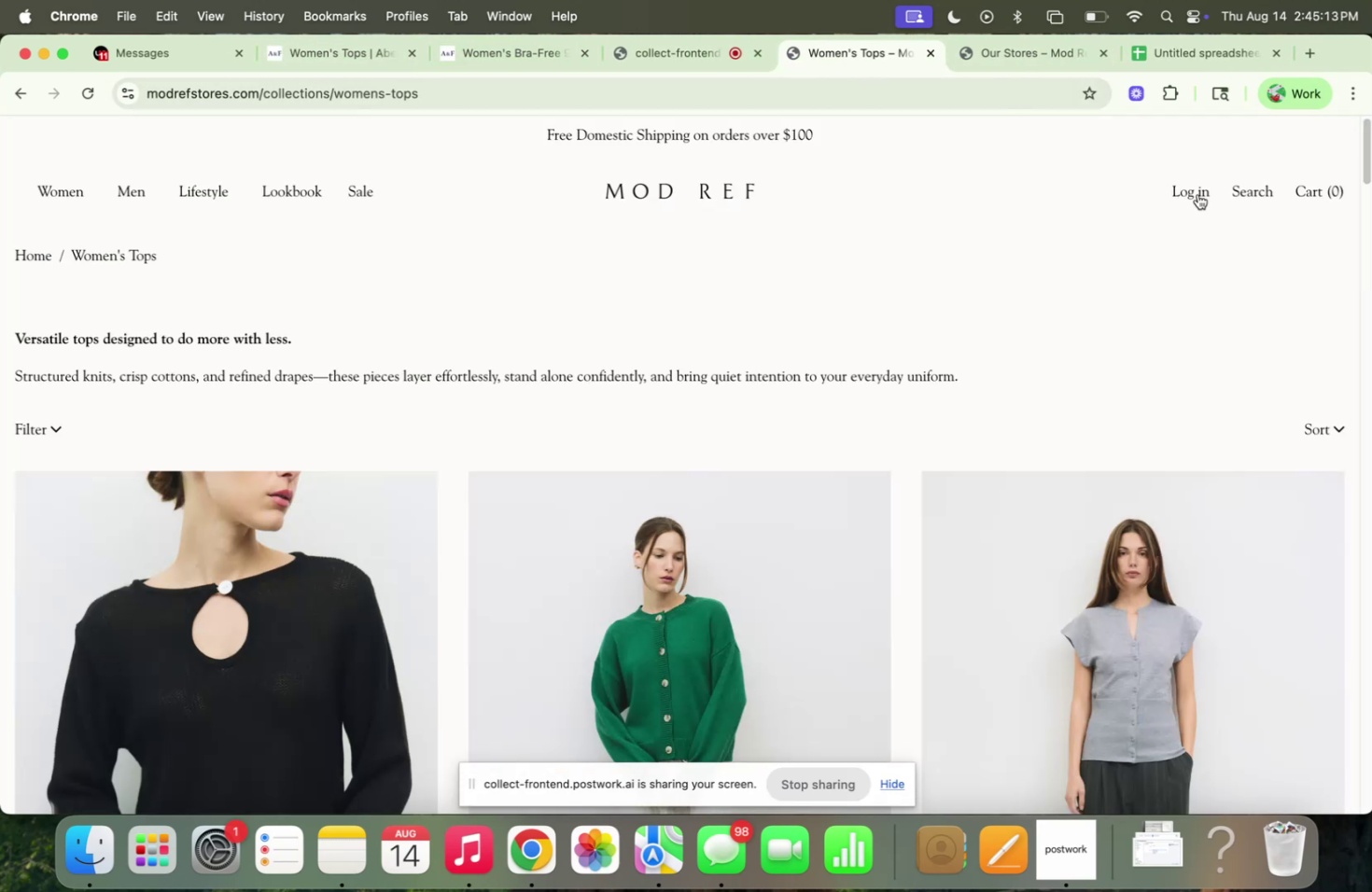 
left_click([1307, 191])
 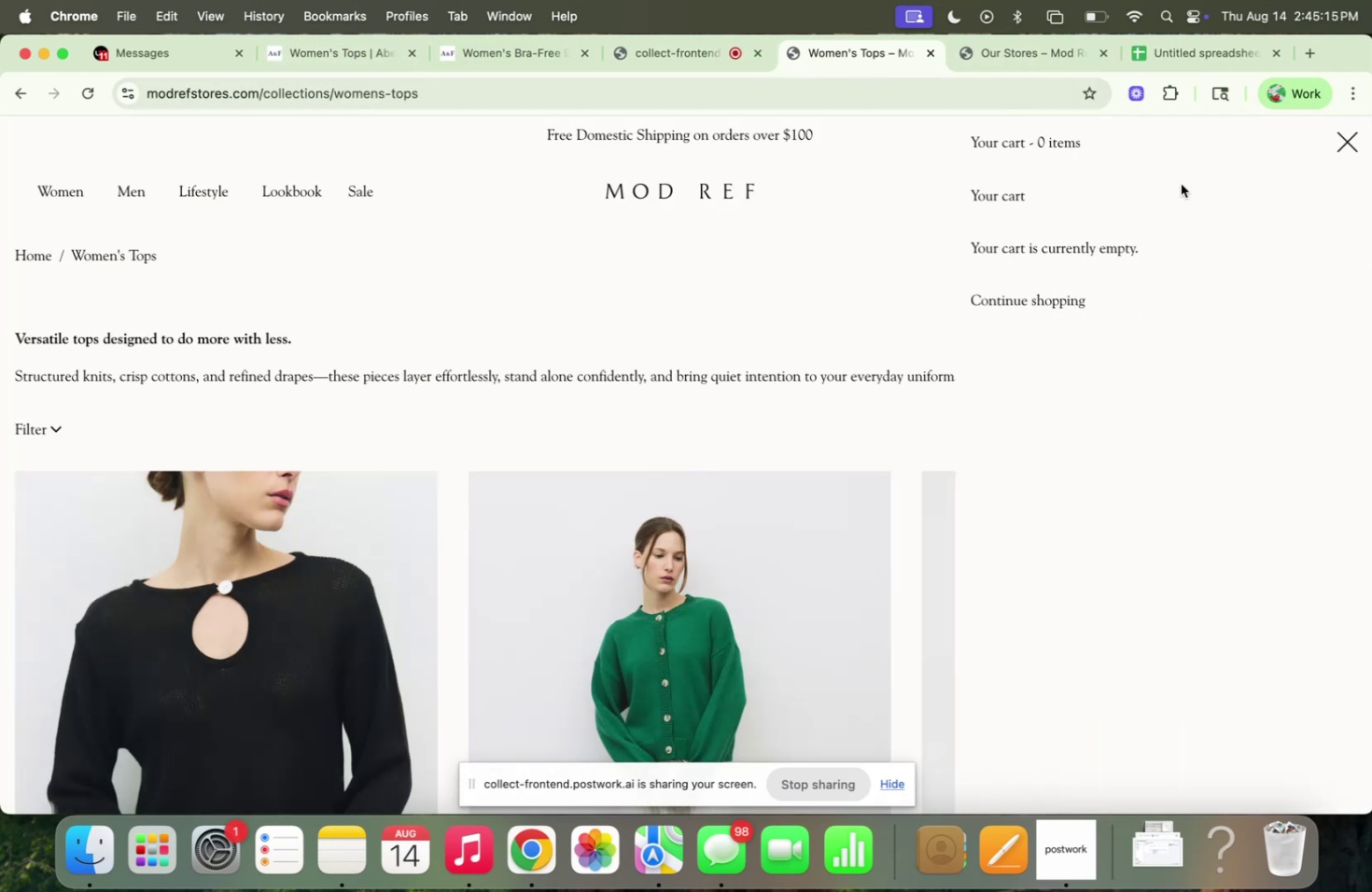 
left_click([866, 187])
 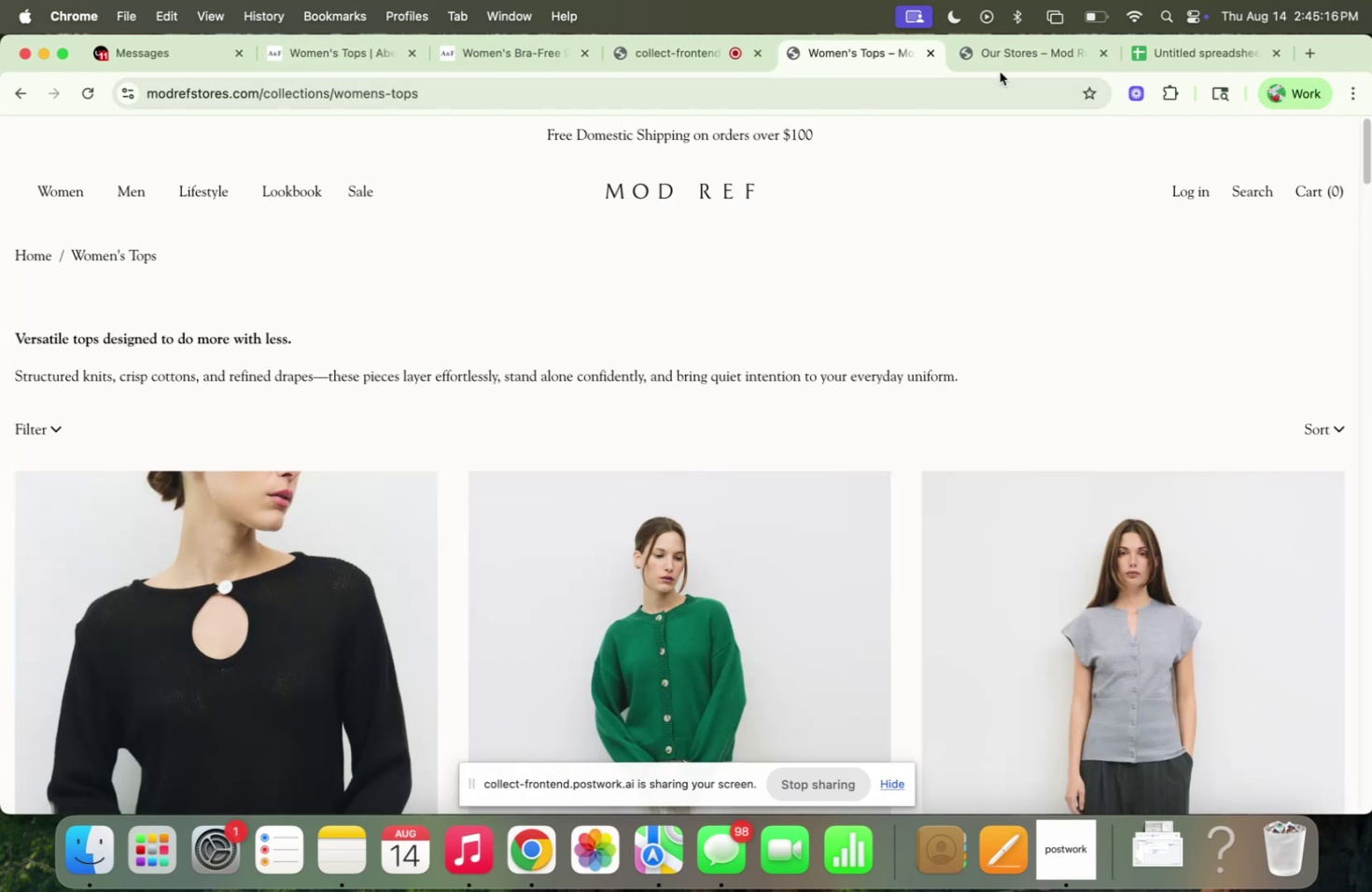 
left_click([1005, 58])
 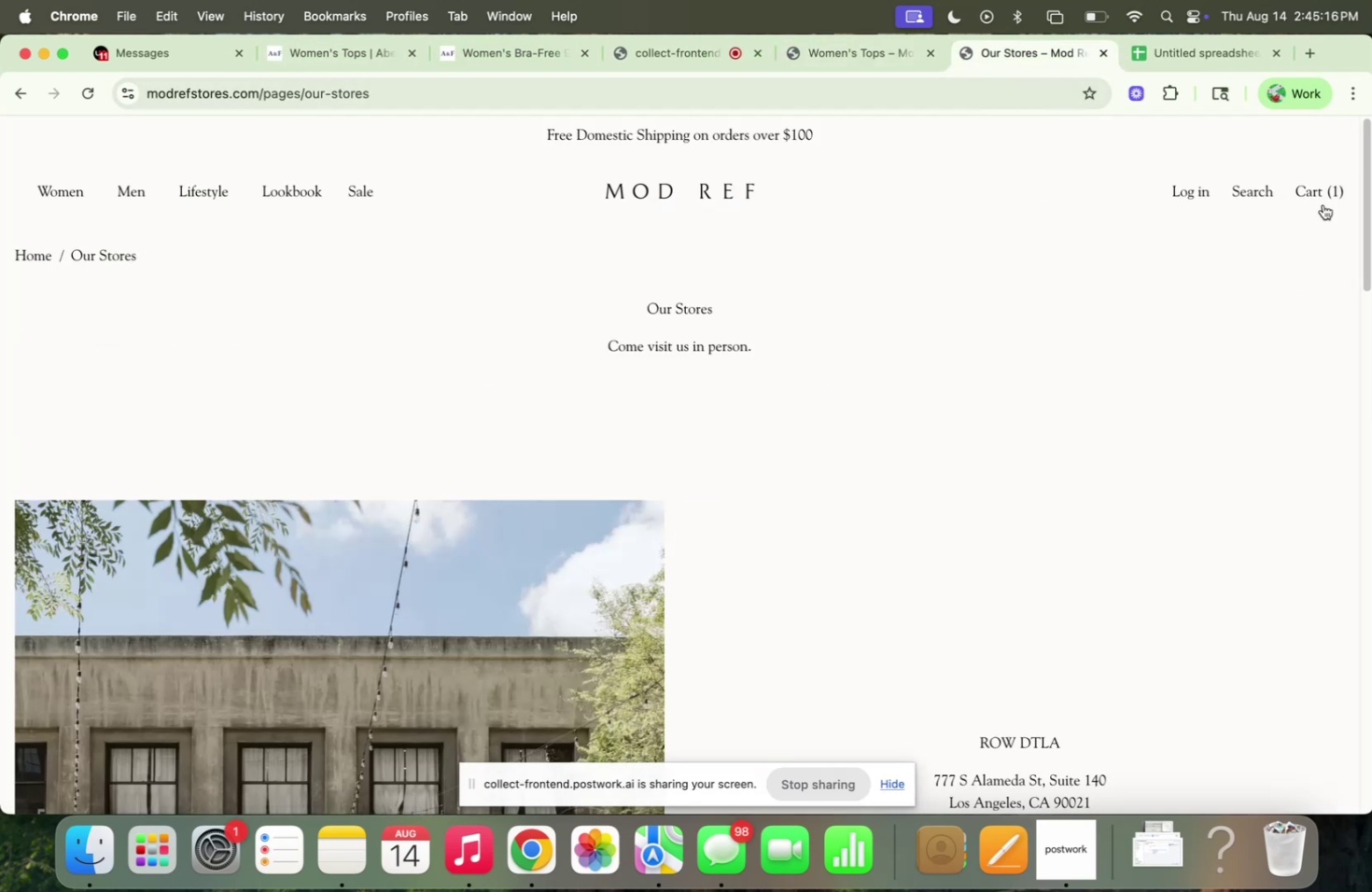 
left_click([1319, 195])
 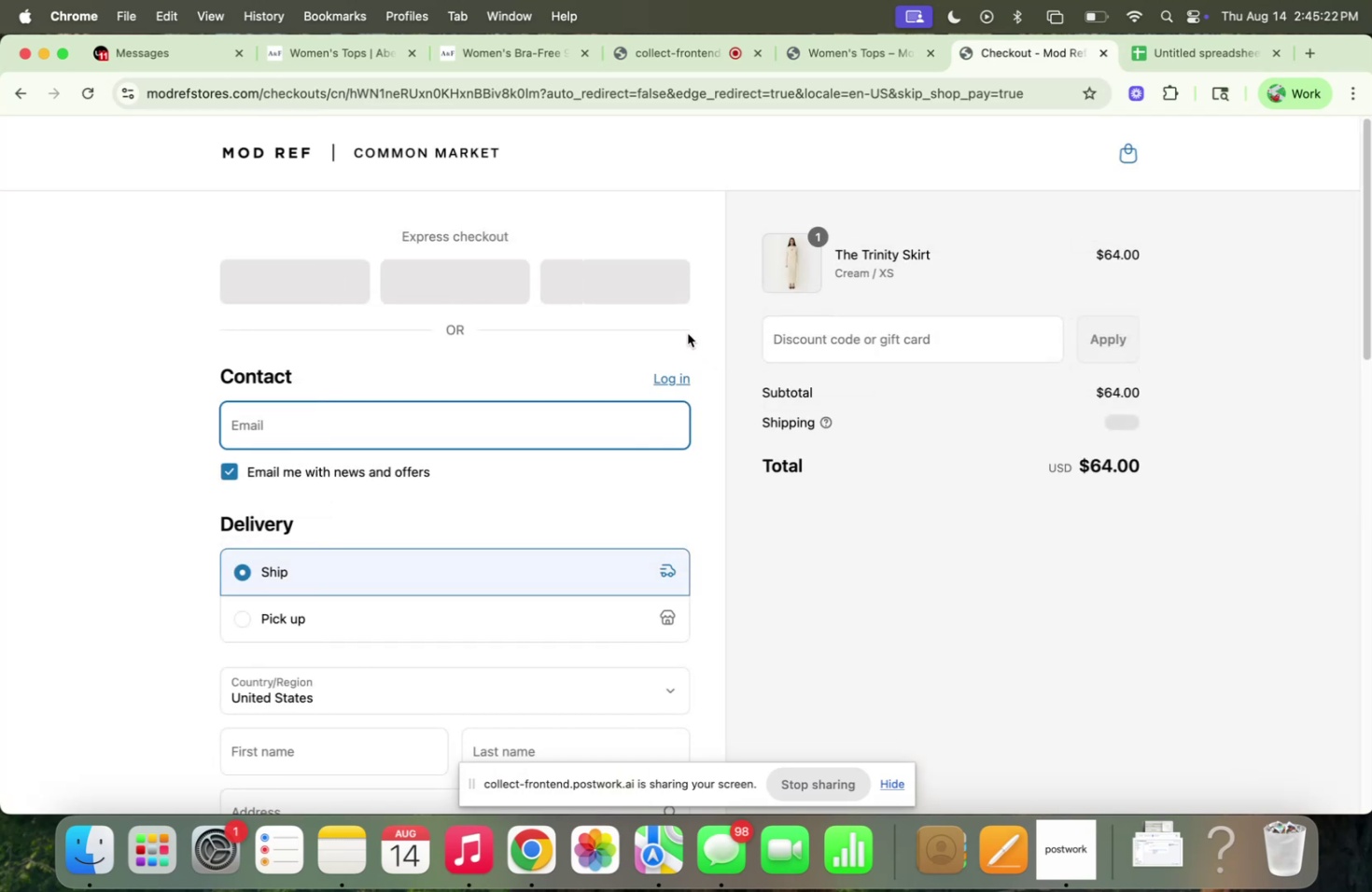 
wait(6.86)
 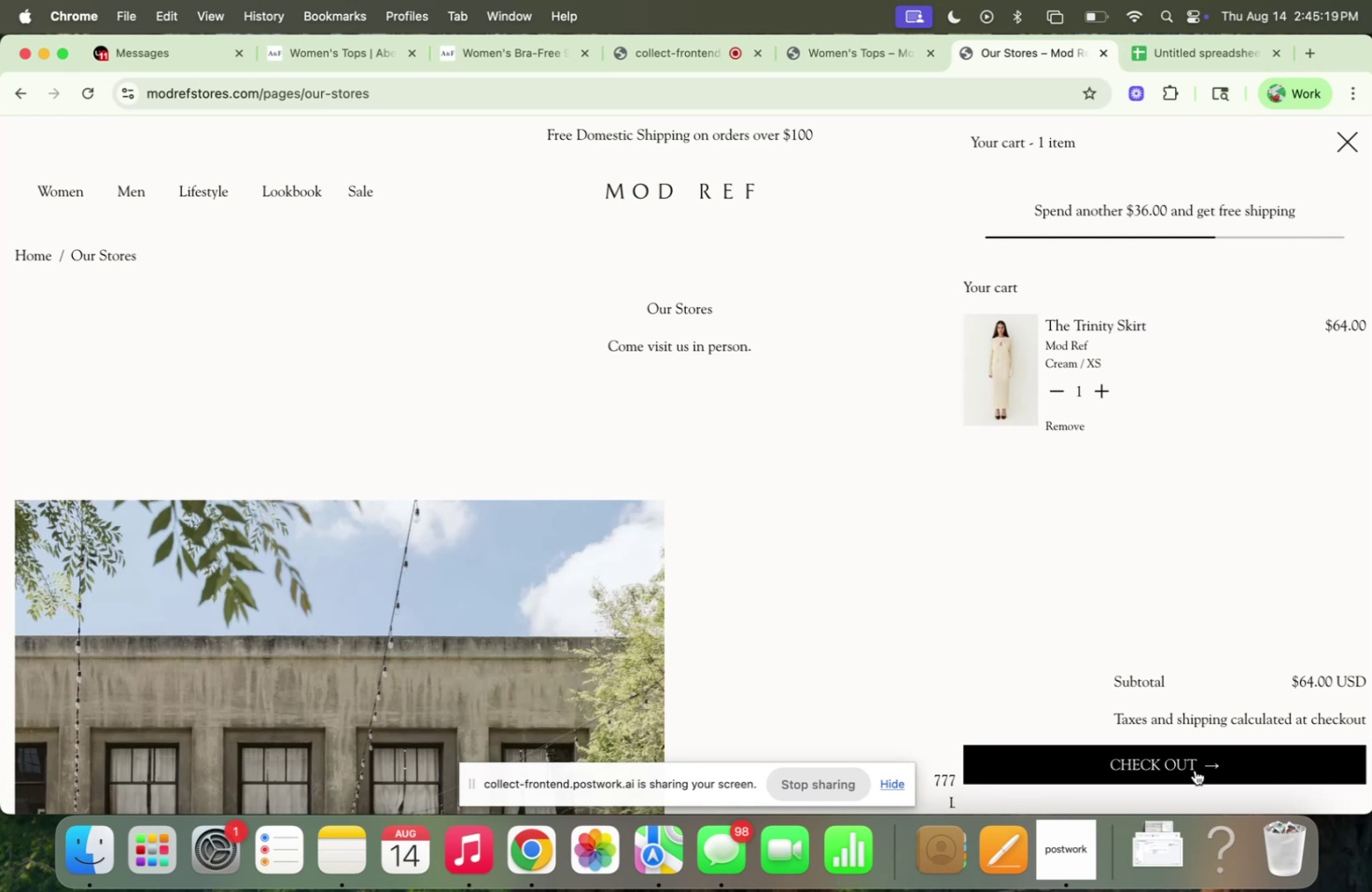 
scroll: coordinate [682, 322], scroll_direction: down, amount: 42.0
 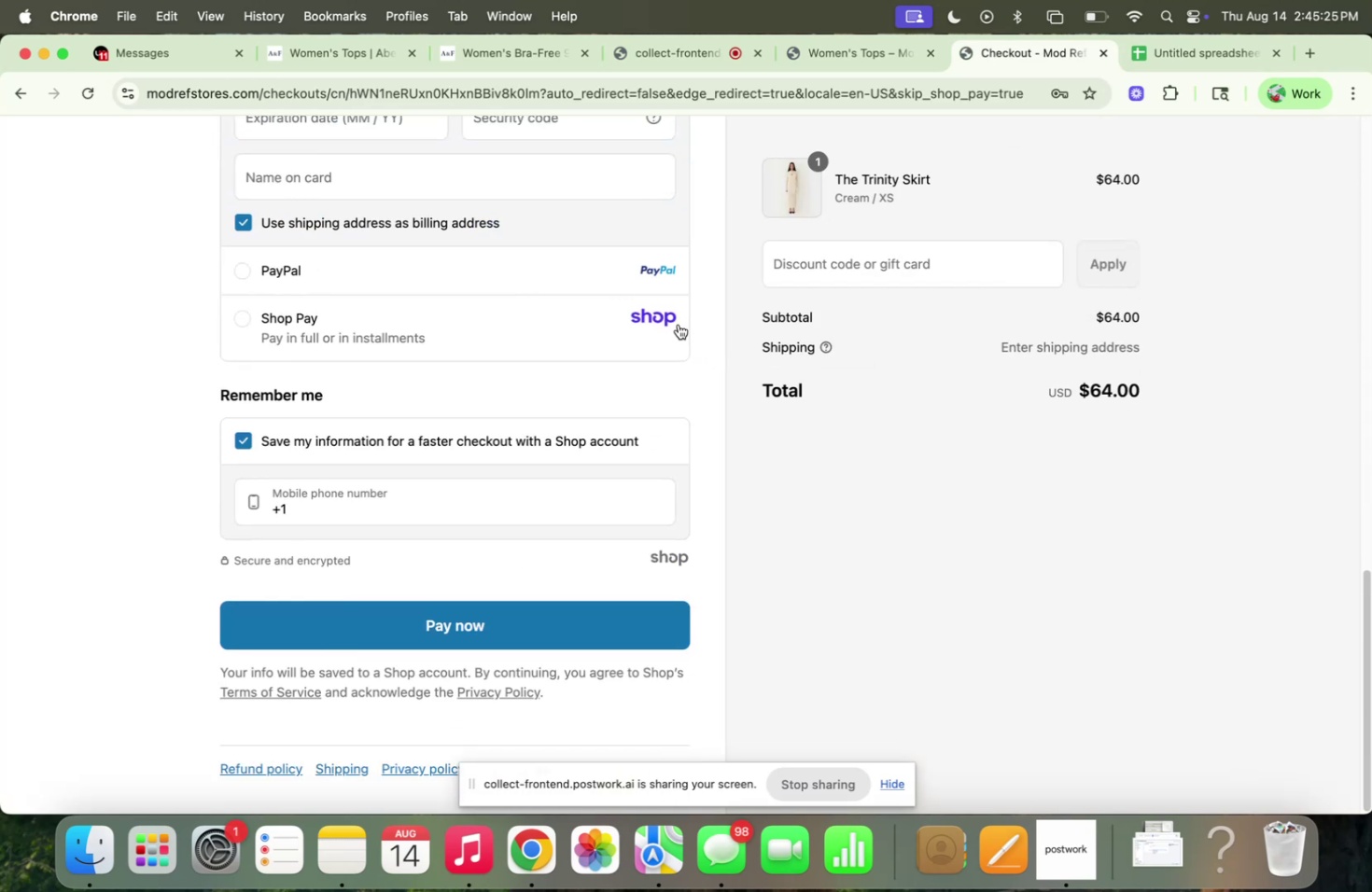 
scroll: coordinate [668, 315], scroll_direction: up, amount: 48.0
 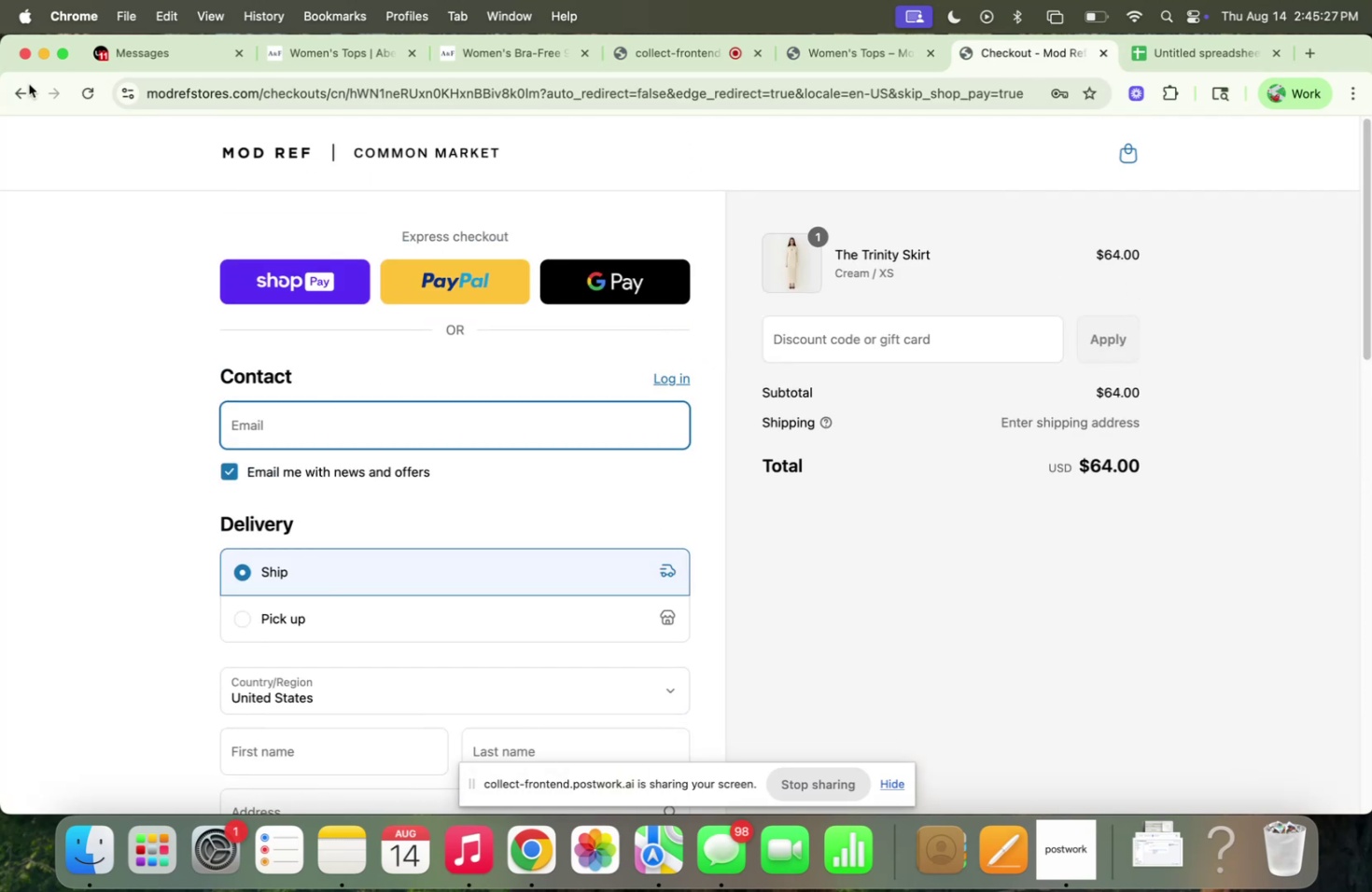 
left_click([26, 87])
 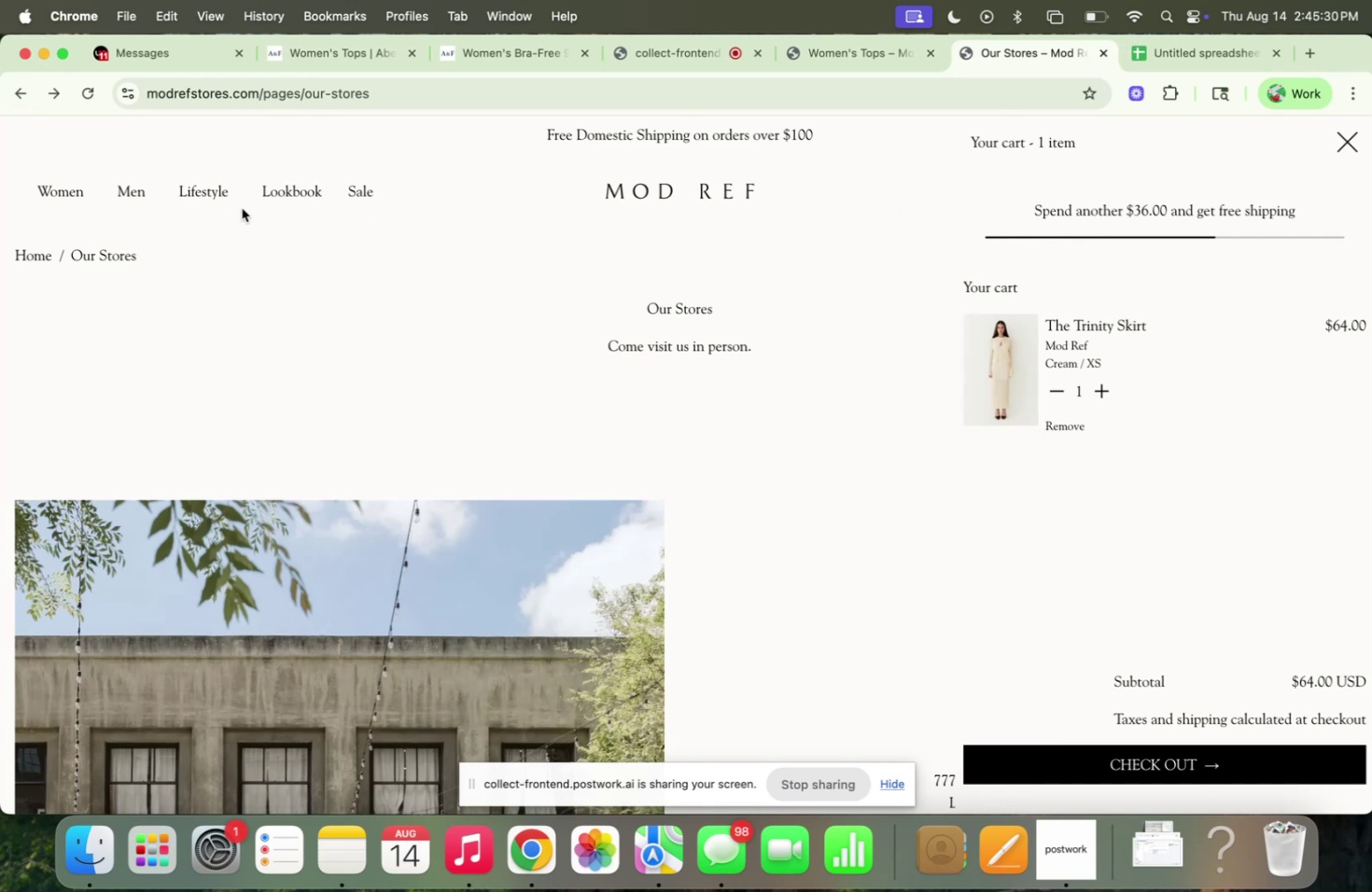 
left_click([365, 192])
 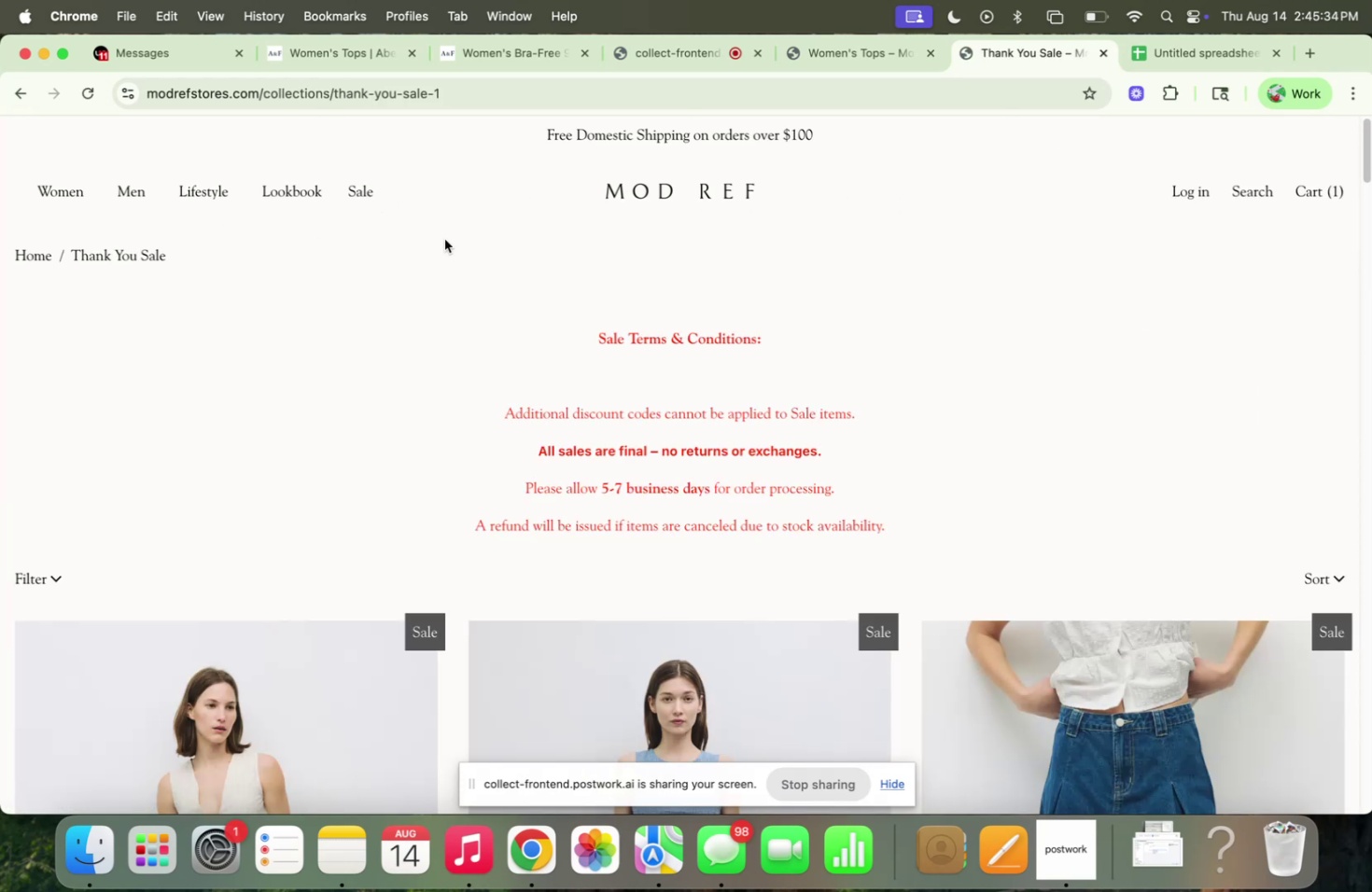 
scroll: coordinate [448, 228], scroll_direction: down, amount: 19.0
 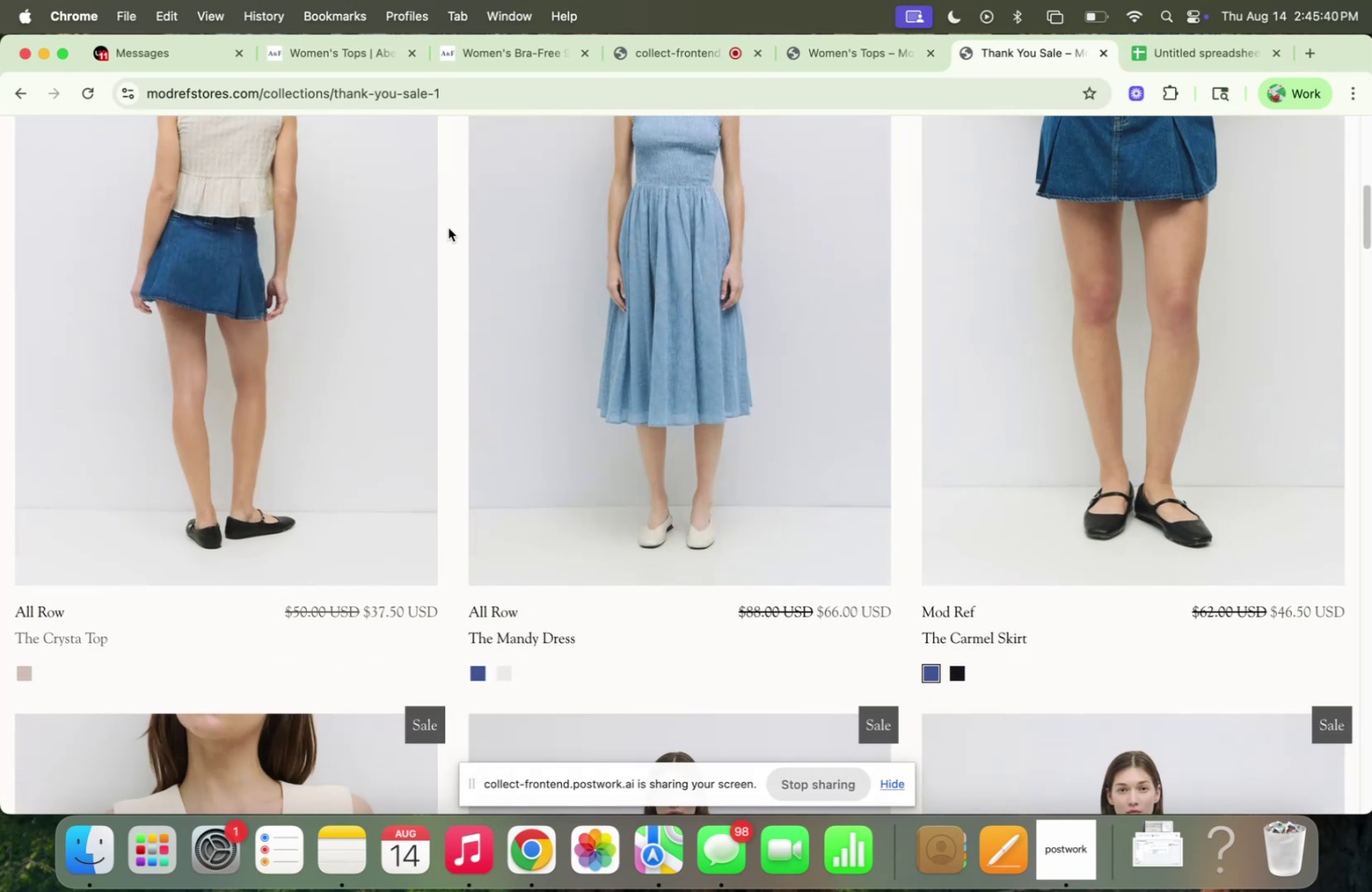 
scroll: coordinate [447, 229], scroll_direction: up, amount: 22.0
 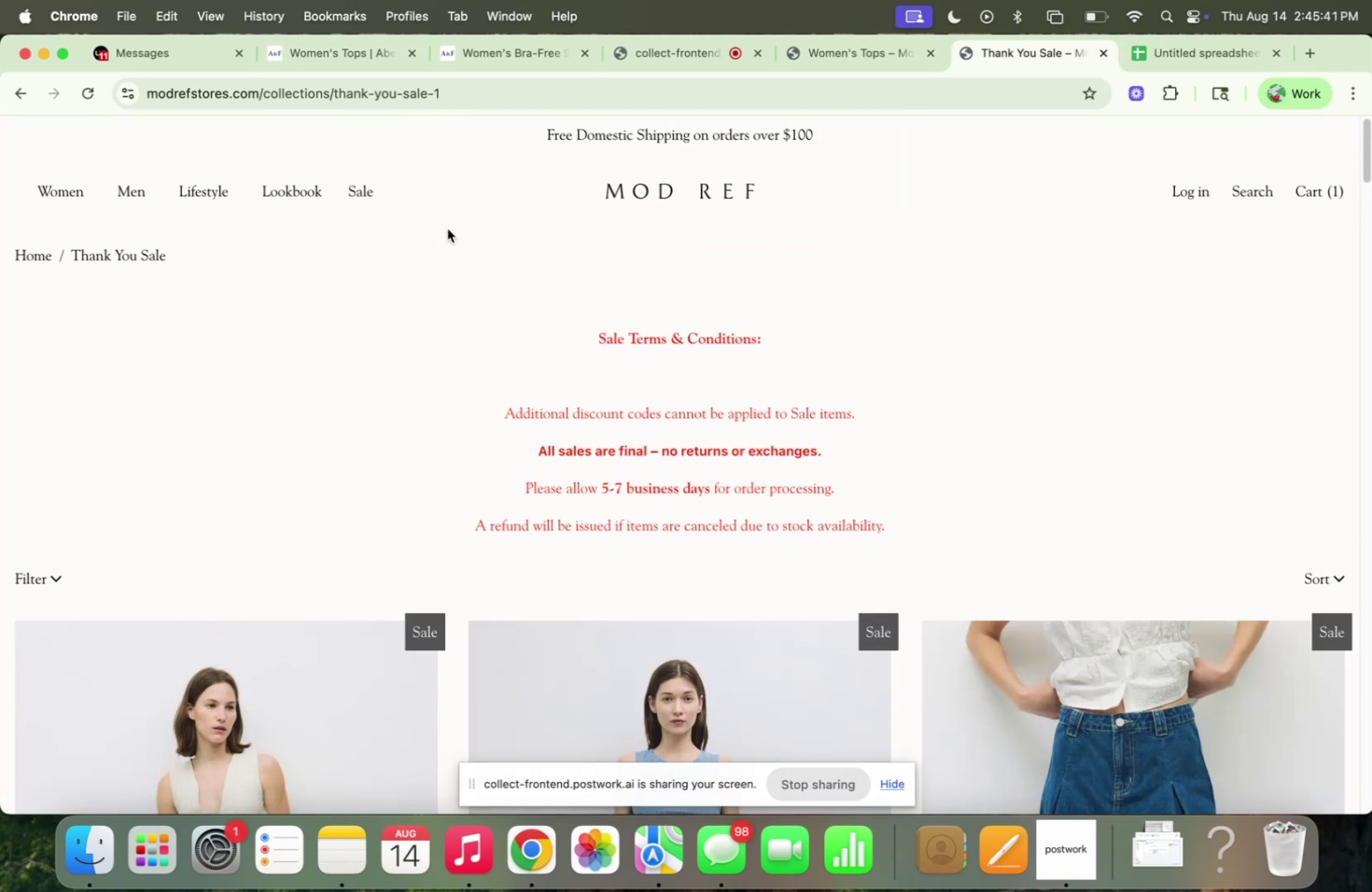 
scroll: coordinate [448, 229], scroll_direction: down, amount: 5.0
 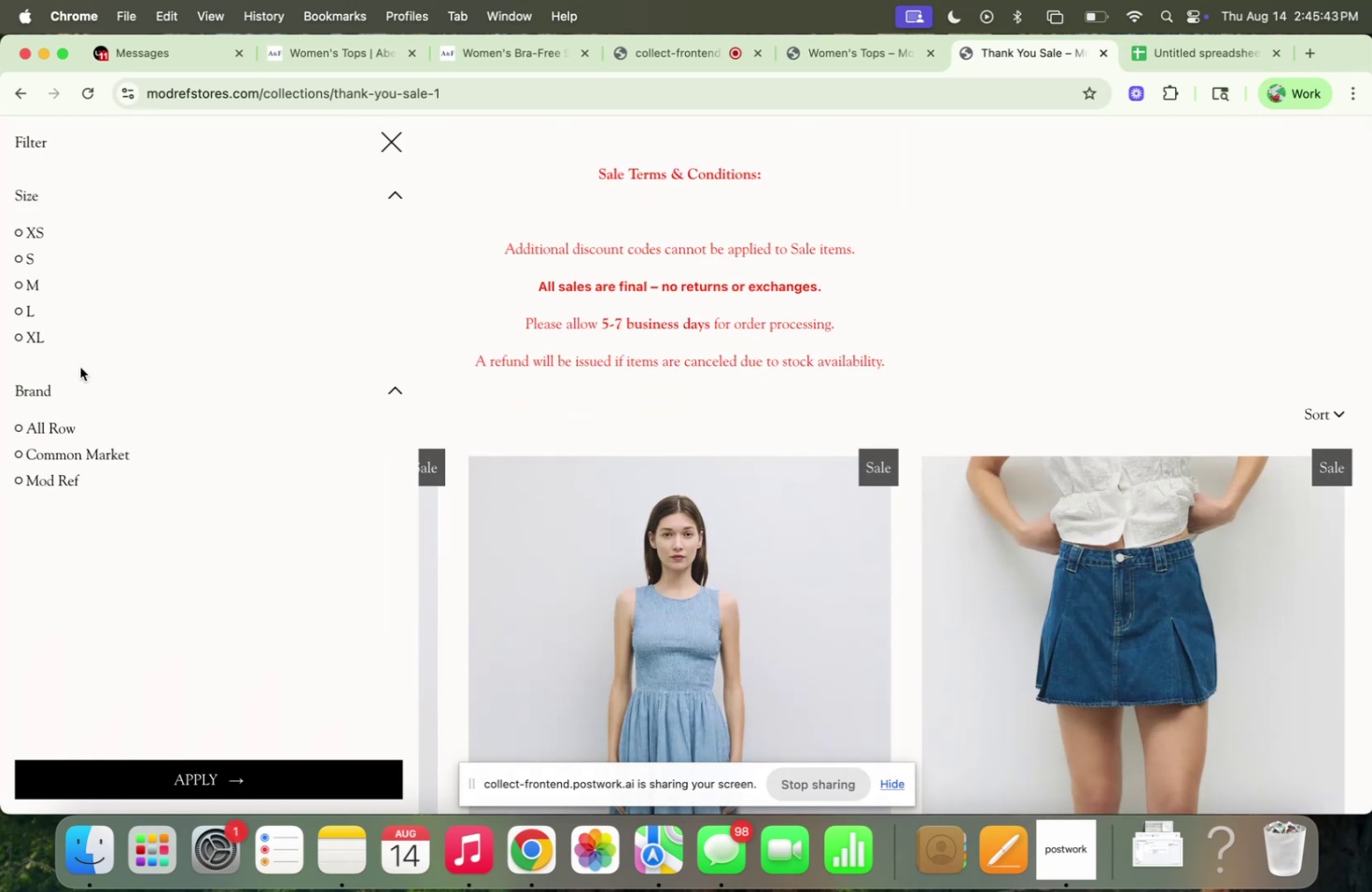 
left_click([35, 236])
 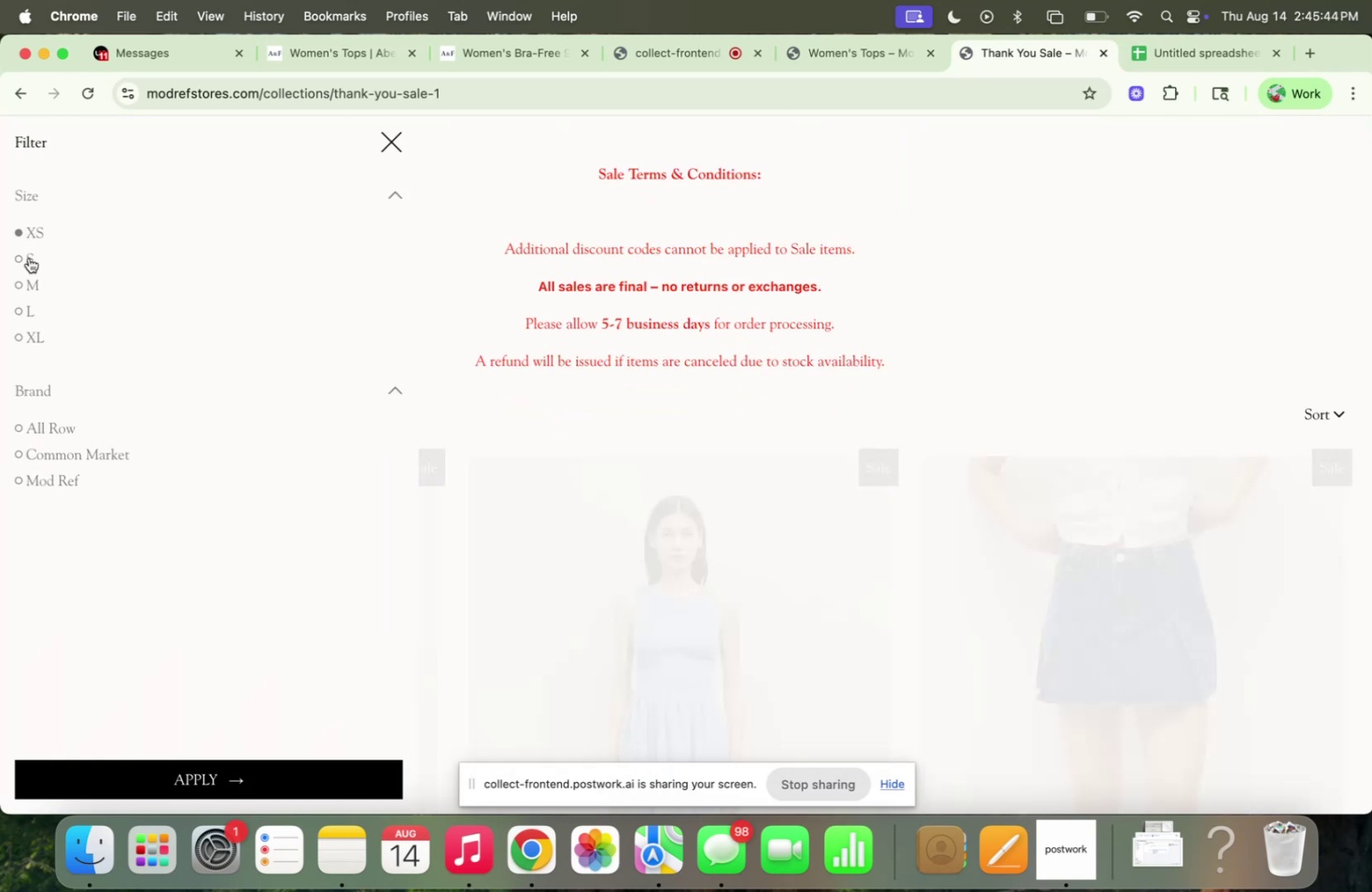 
left_click([29, 258])
 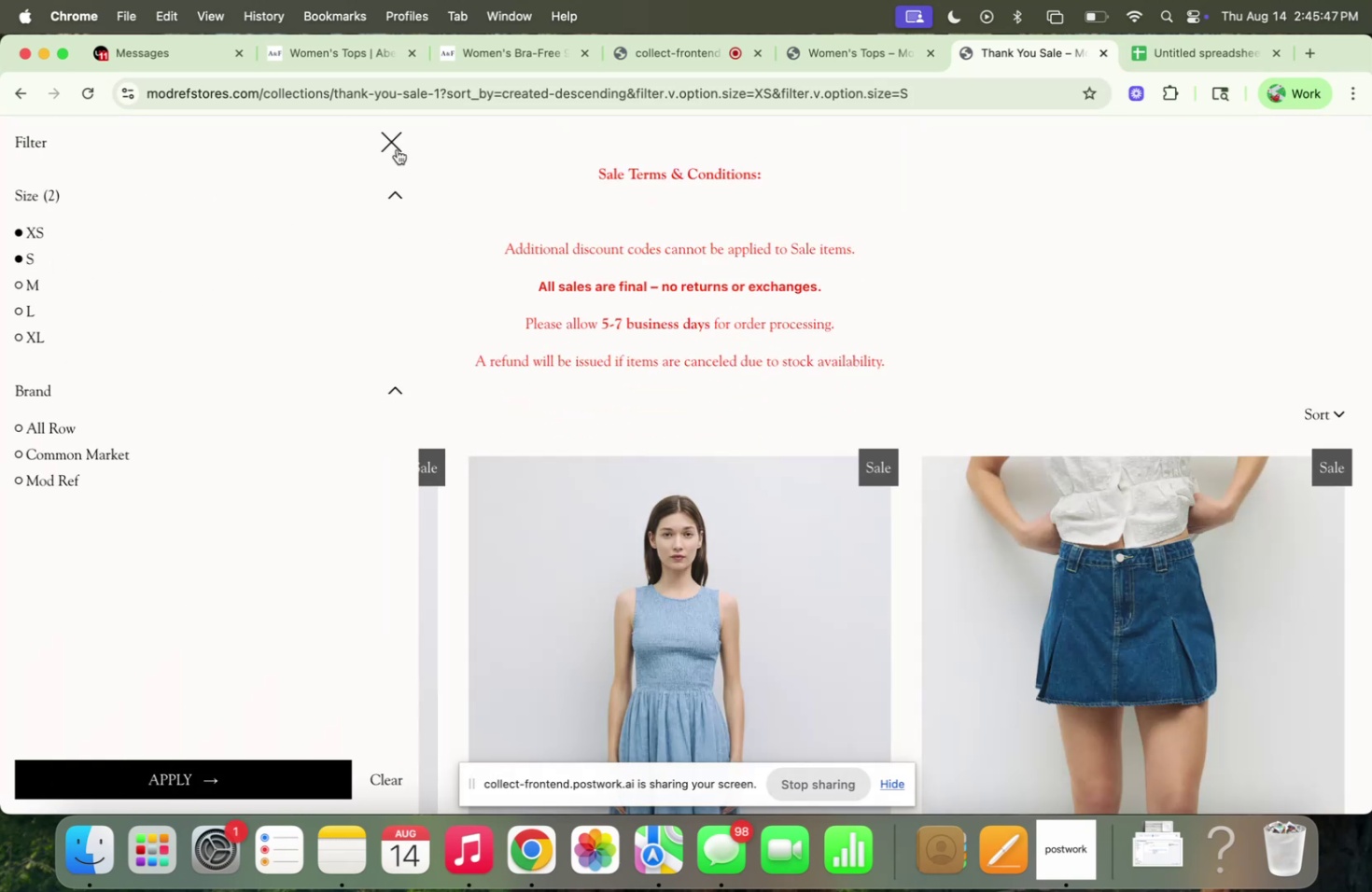 
scroll: coordinate [1371, 288], scroll_direction: down, amount: 46.0
 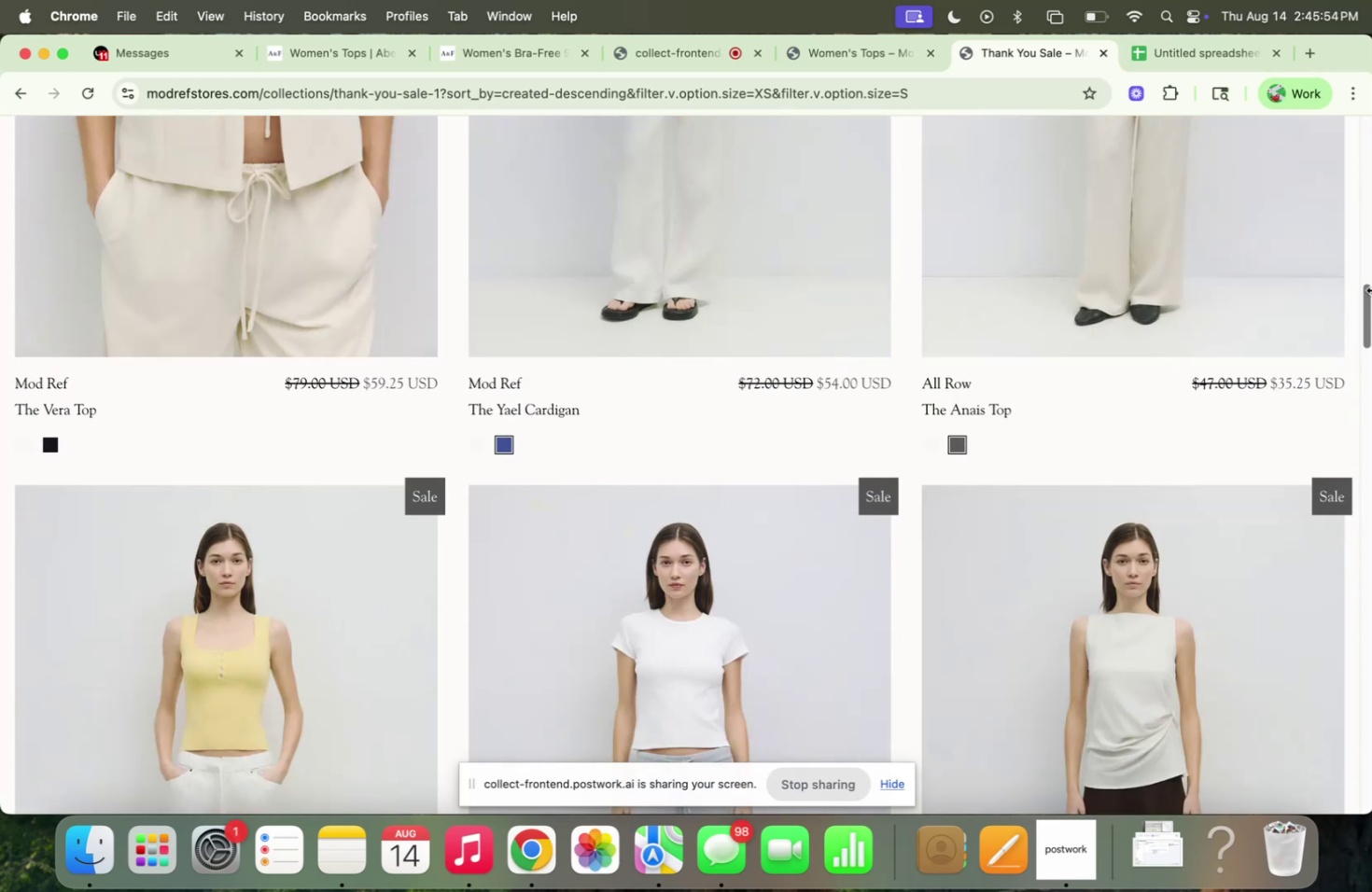 
scroll: coordinate [1369, 286], scroll_direction: up, amount: 12.0
 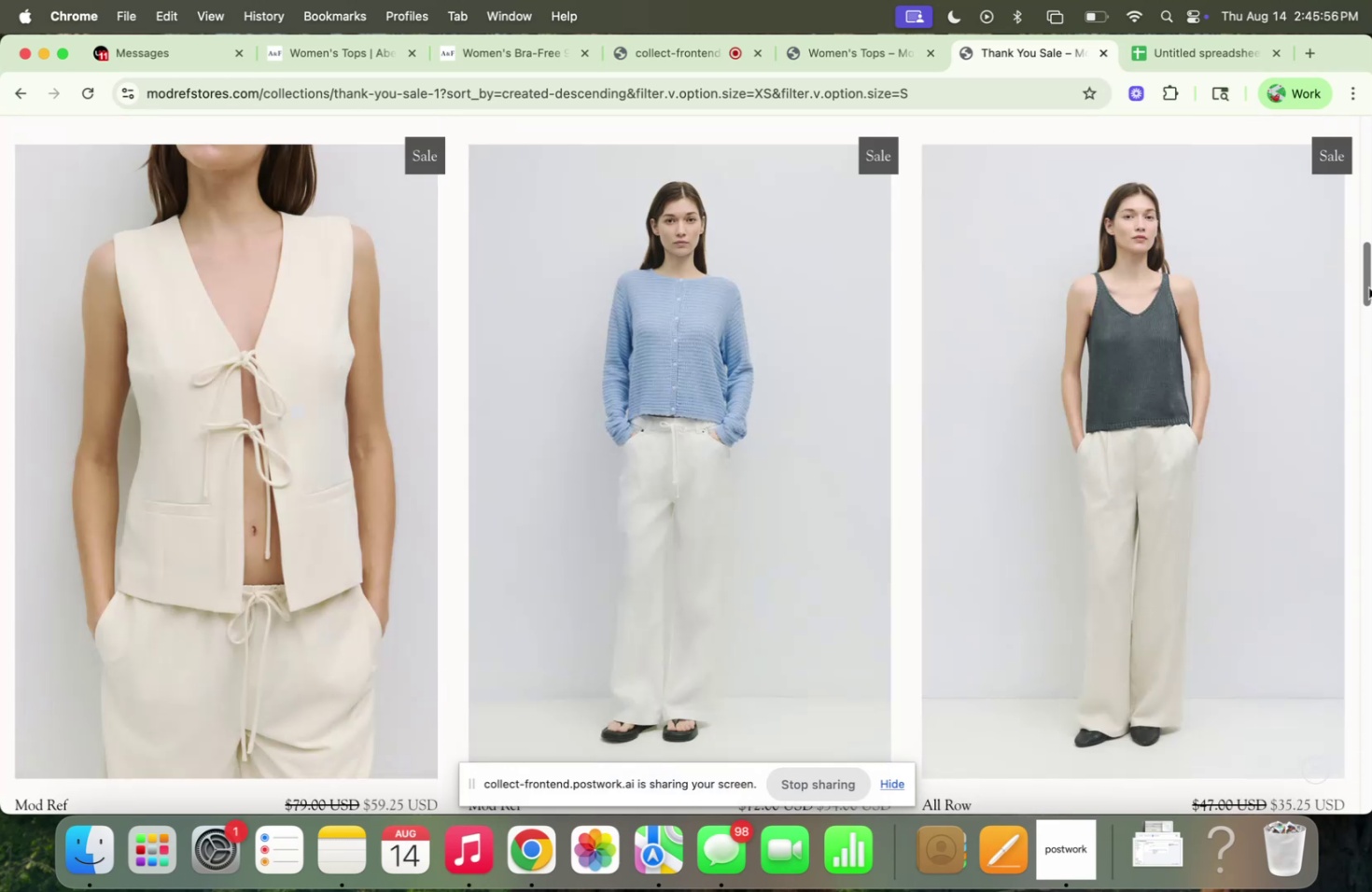 
scroll: coordinate [1367, 287], scroll_direction: down, amount: 22.0
 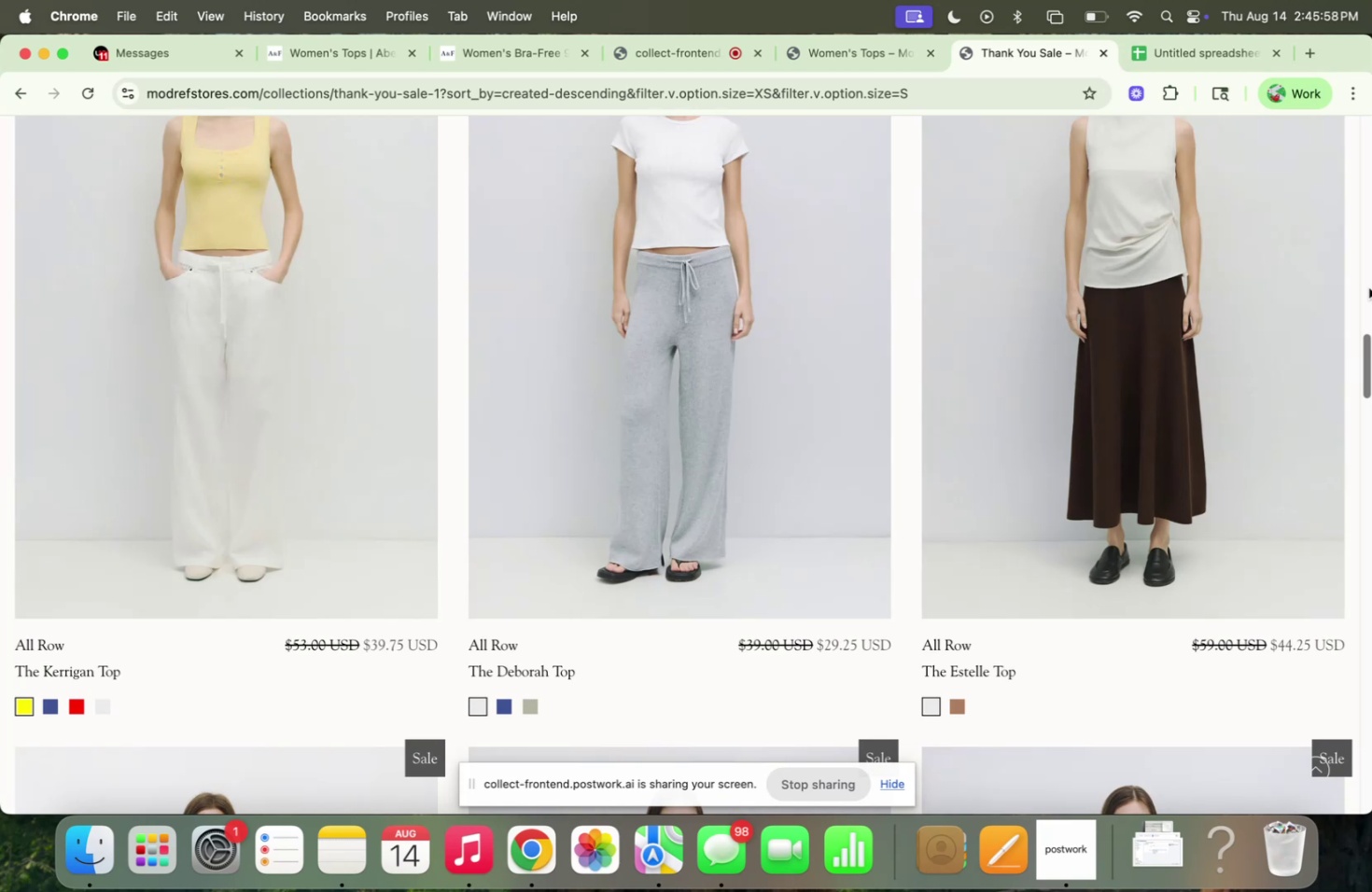 
scroll: coordinate [1367, 287], scroll_direction: up, amount: 4.0
 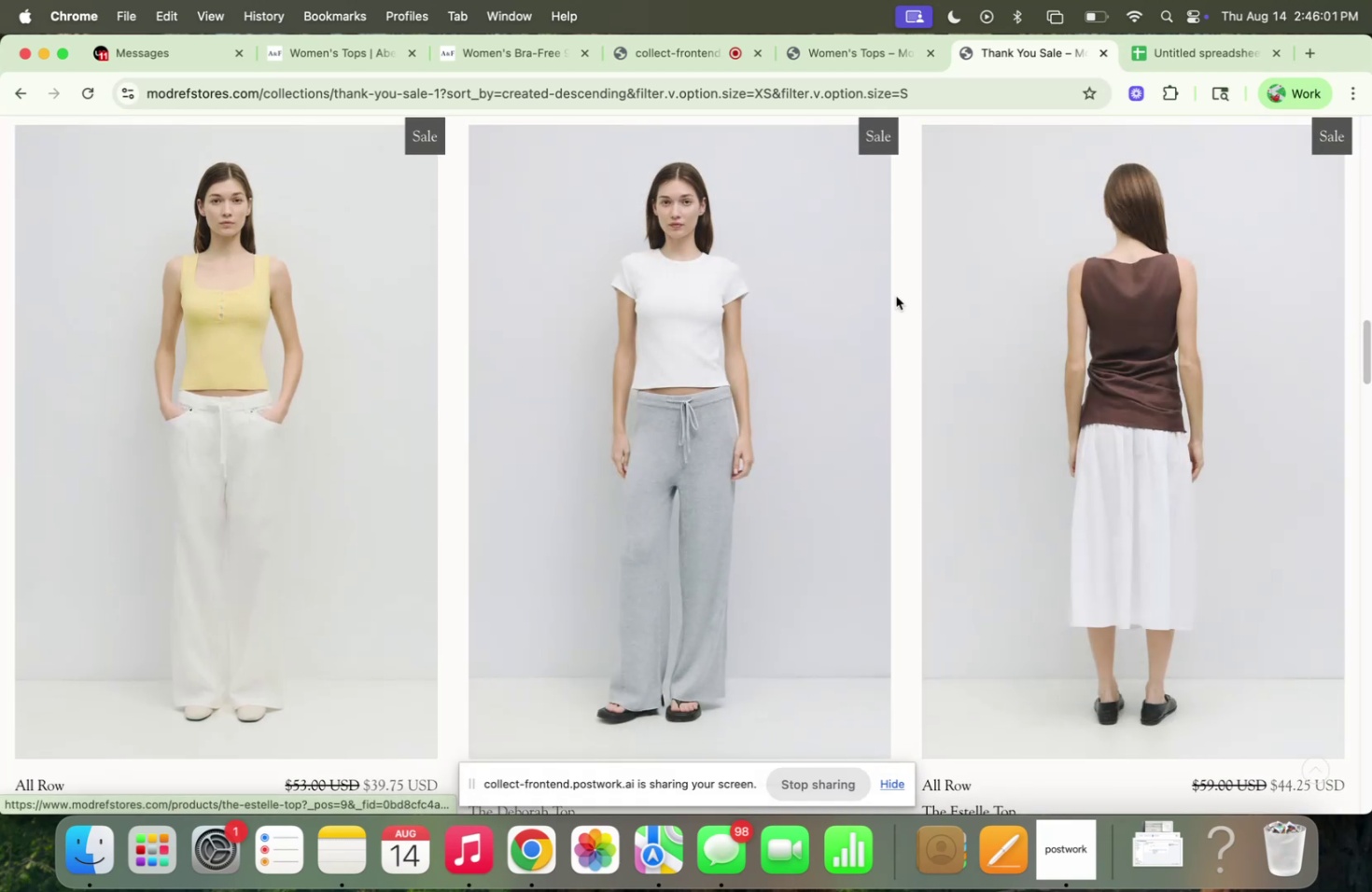 
left_click([802, 286])
 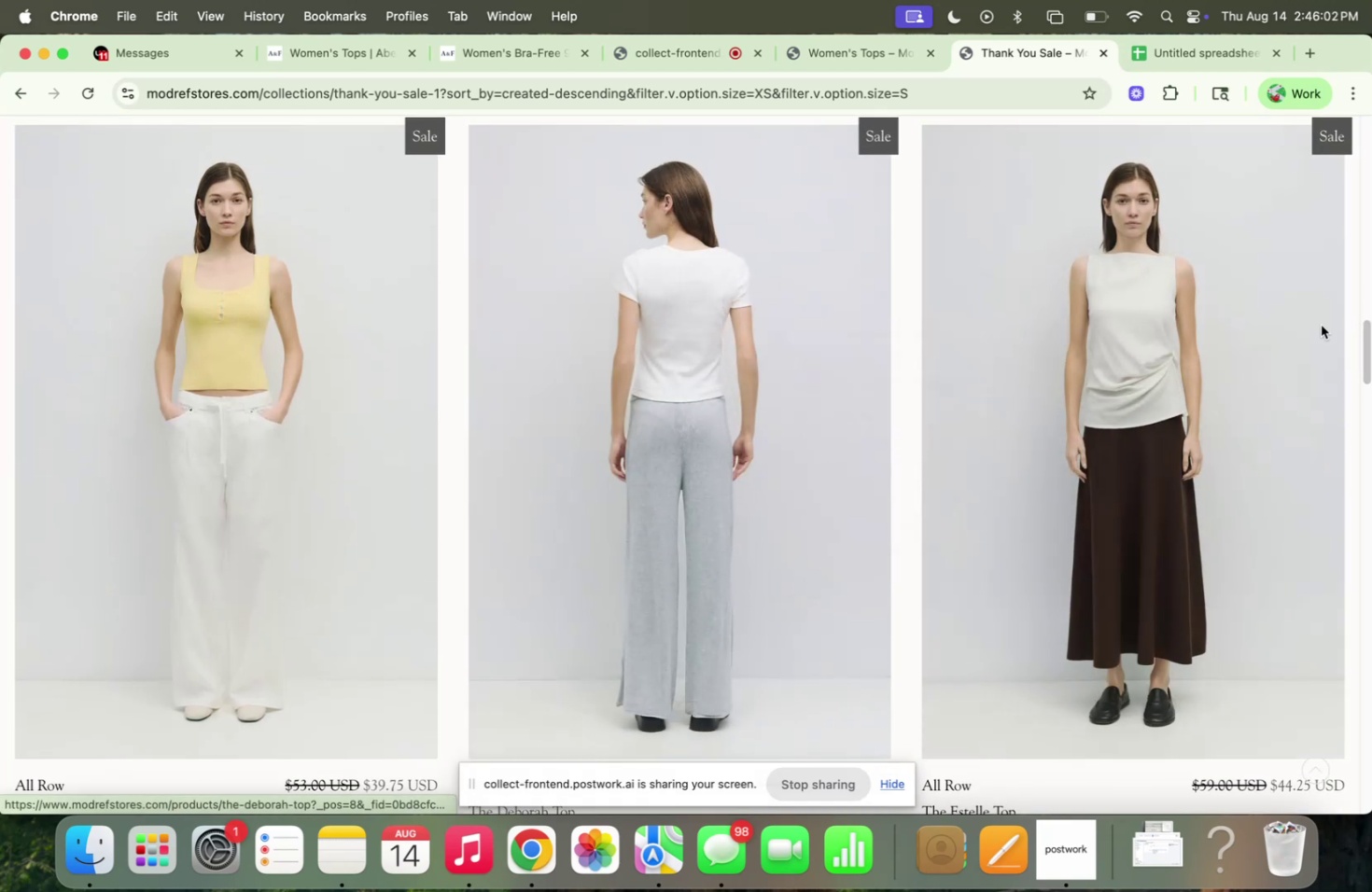 
scroll: coordinate [1368, 333], scroll_direction: down, amount: 29.0
 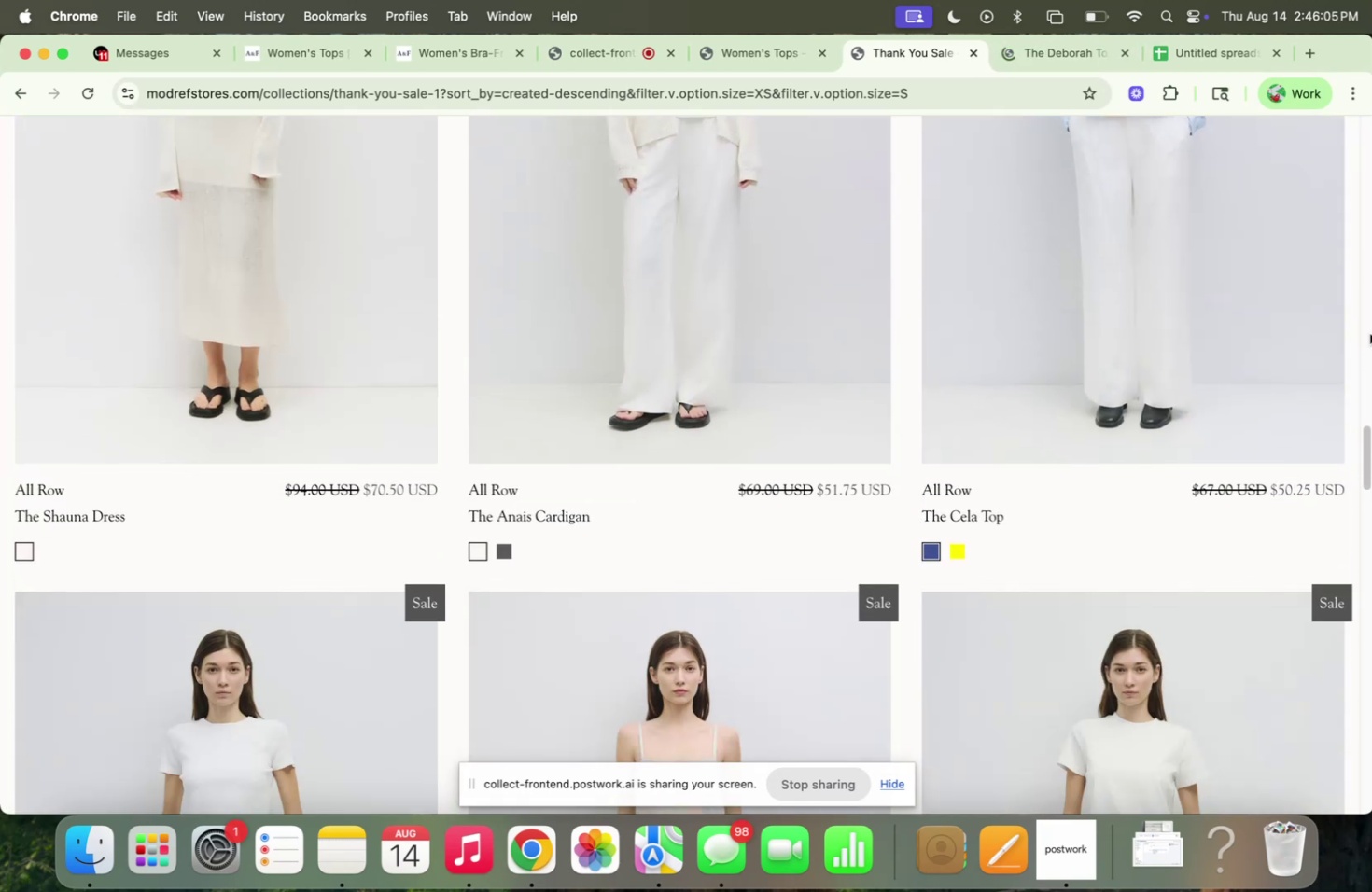 
scroll: coordinate [1358, 338], scroll_direction: up, amount: 10.0
 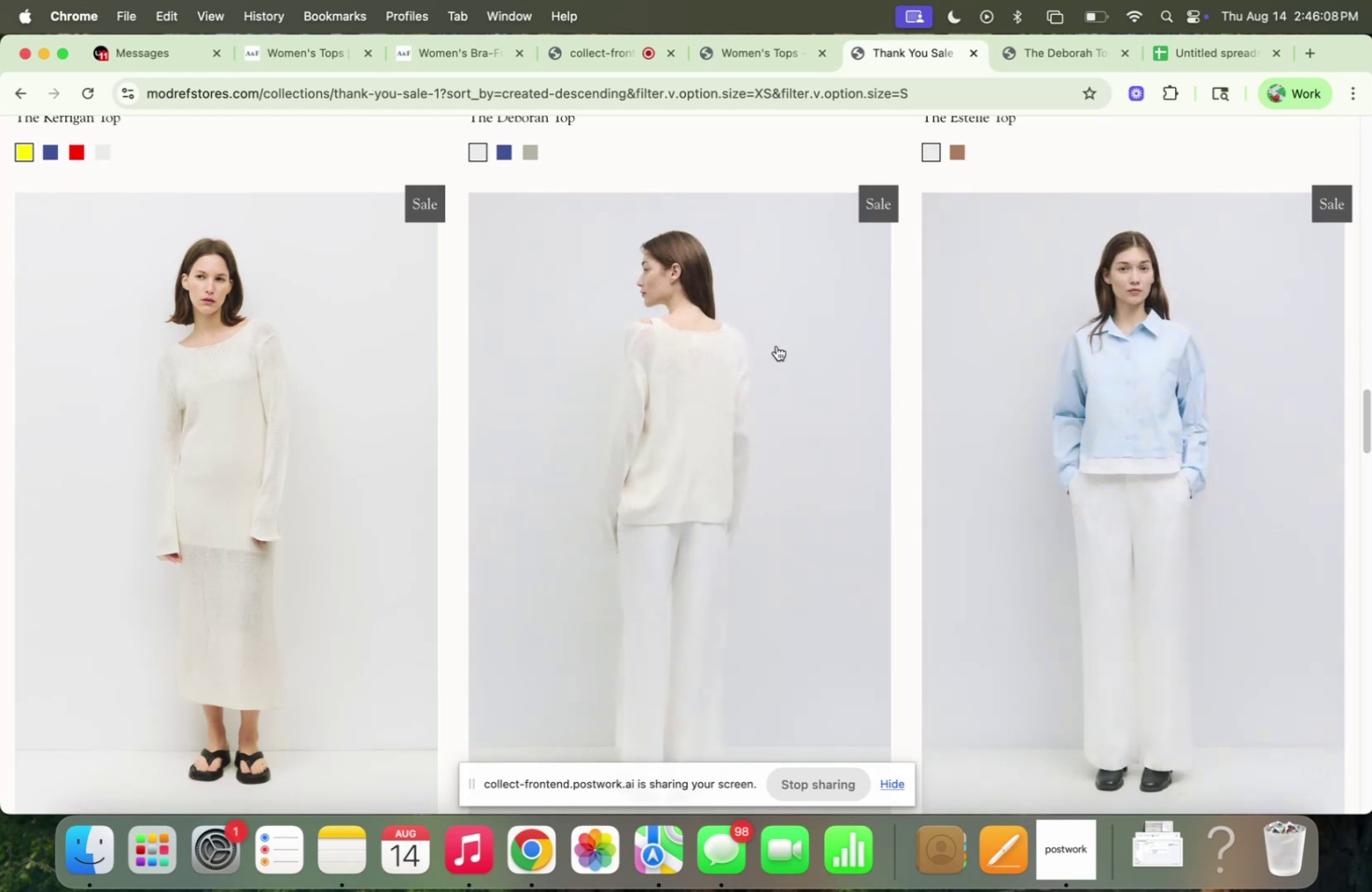 
right_click([777, 343])
 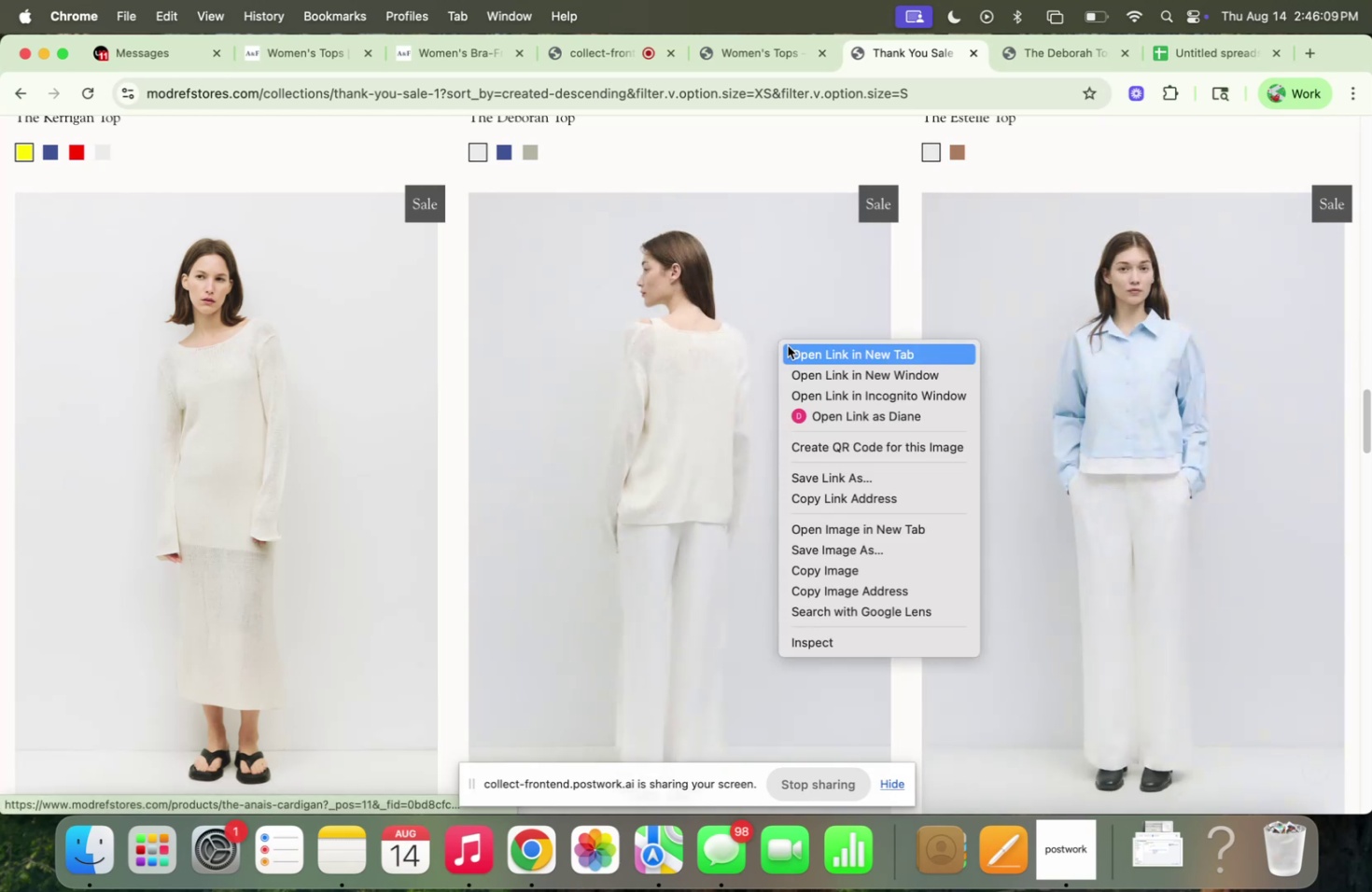 
scroll: coordinate [1371, 321], scroll_direction: down, amount: 78.0
 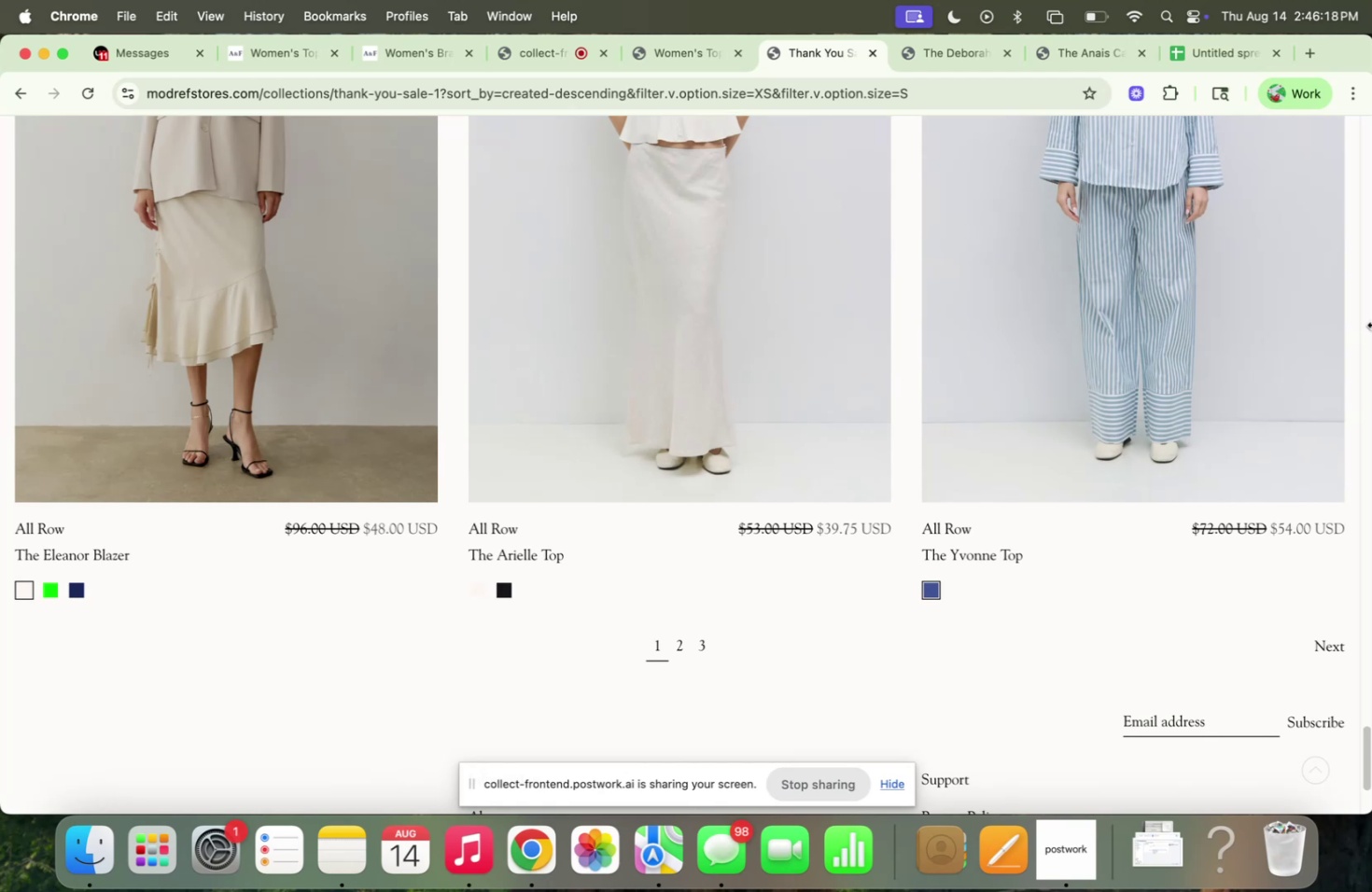 
scroll: coordinate [1347, 352], scroll_direction: up, amount: 9.0
 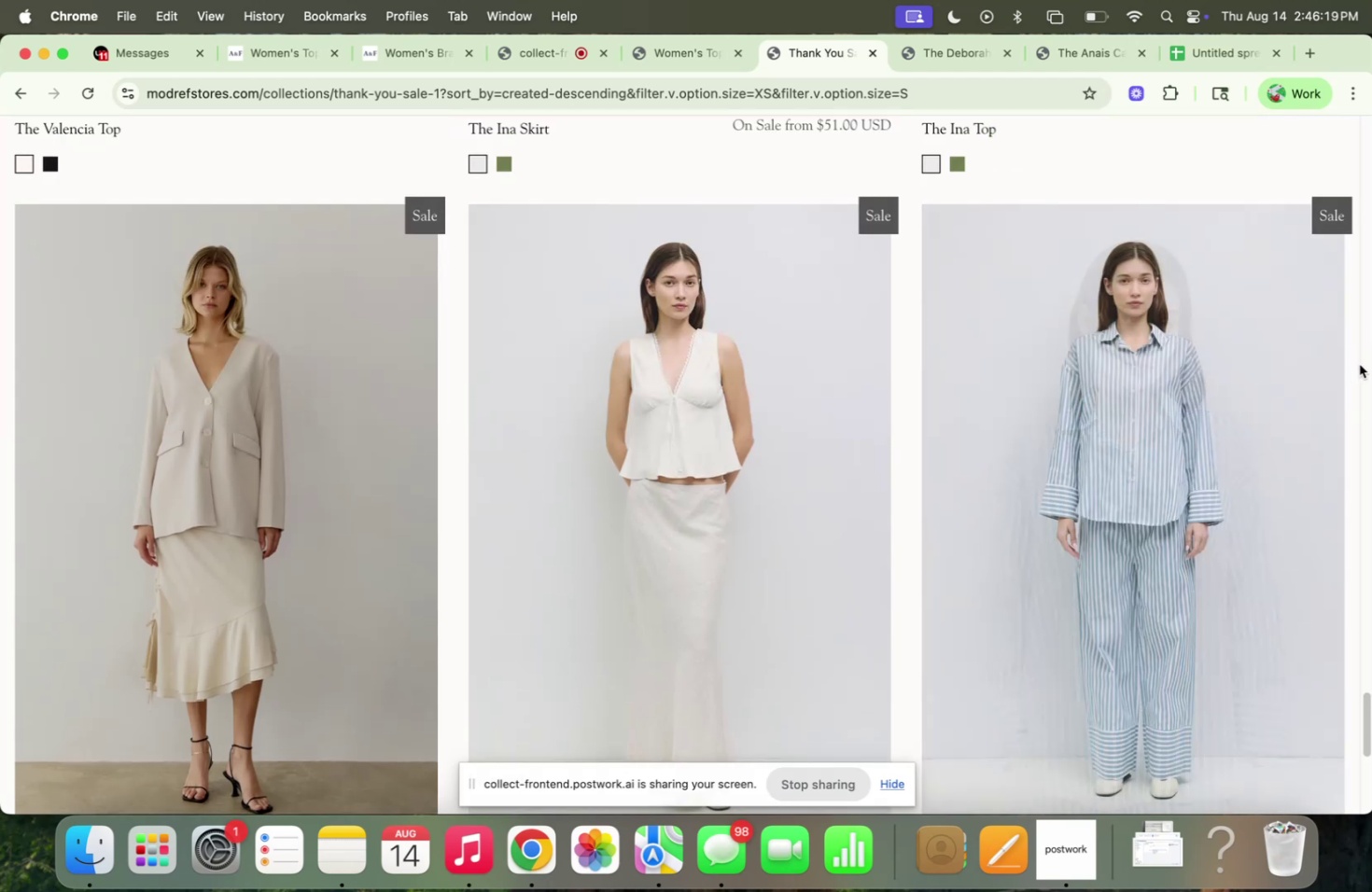 
scroll: coordinate [1358, 364], scroll_direction: down, amount: 10.0
 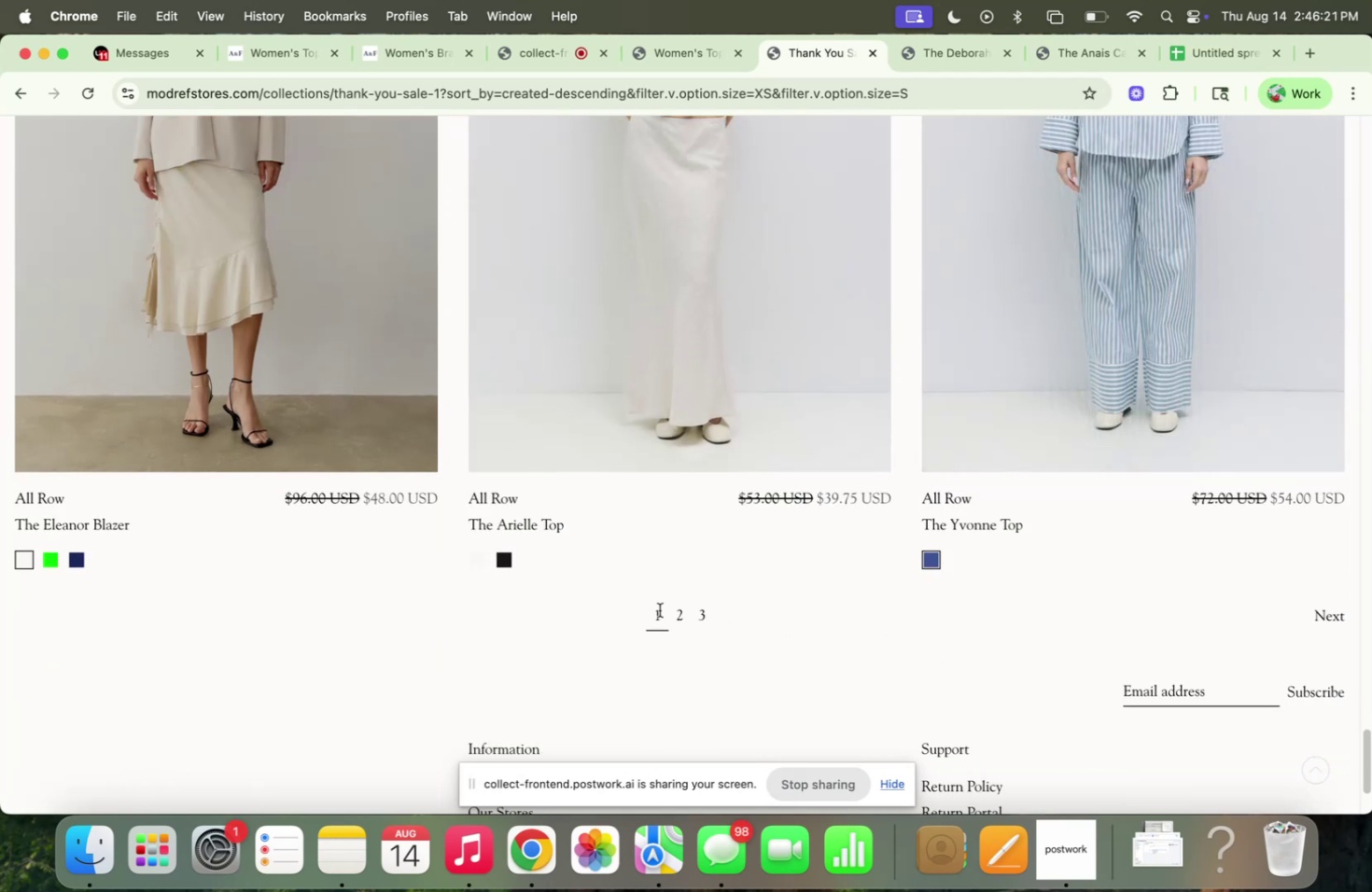 
left_click([672, 615])
 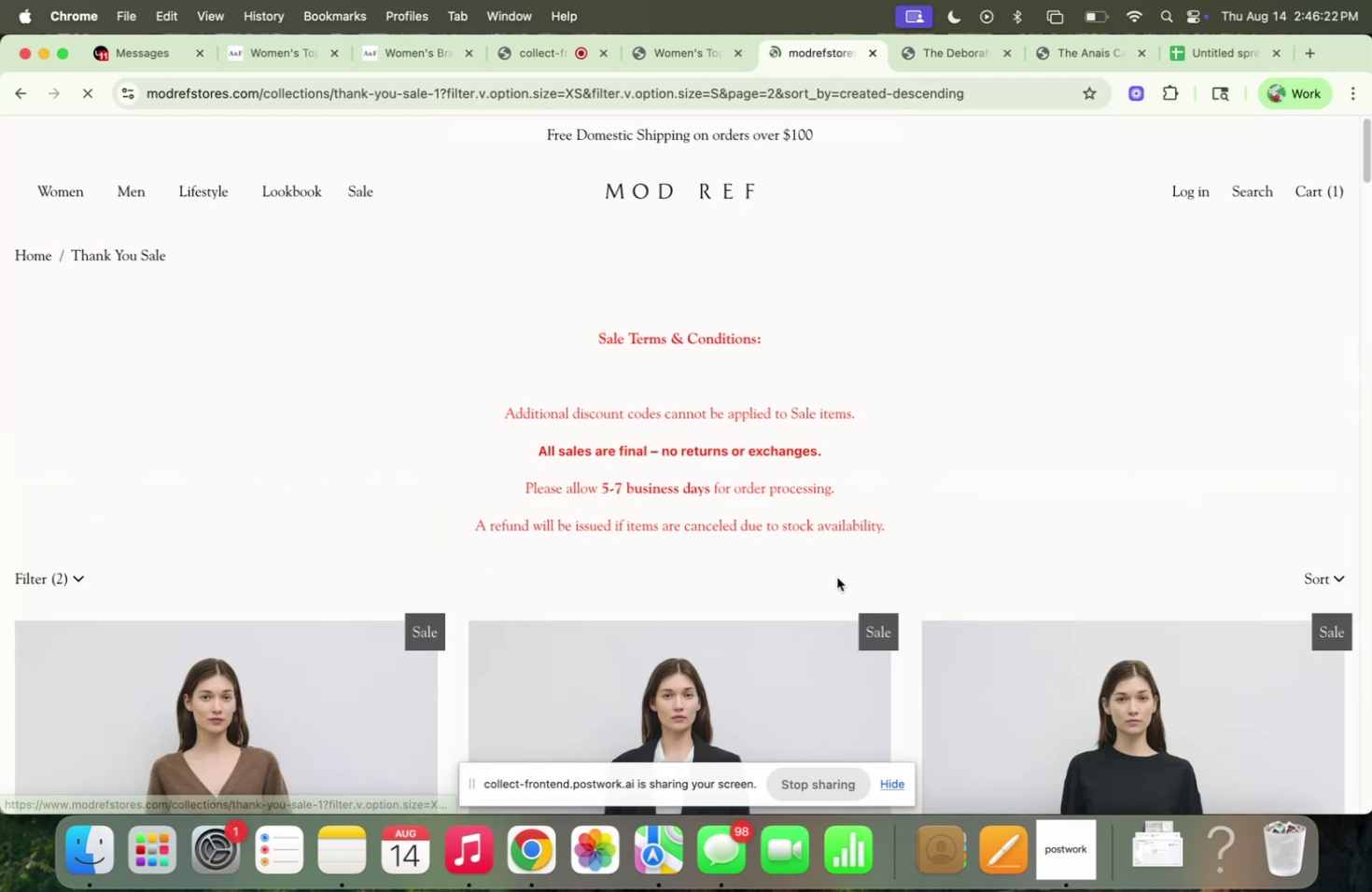 
scroll: coordinate [1371, 433], scroll_direction: down, amount: 75.0
 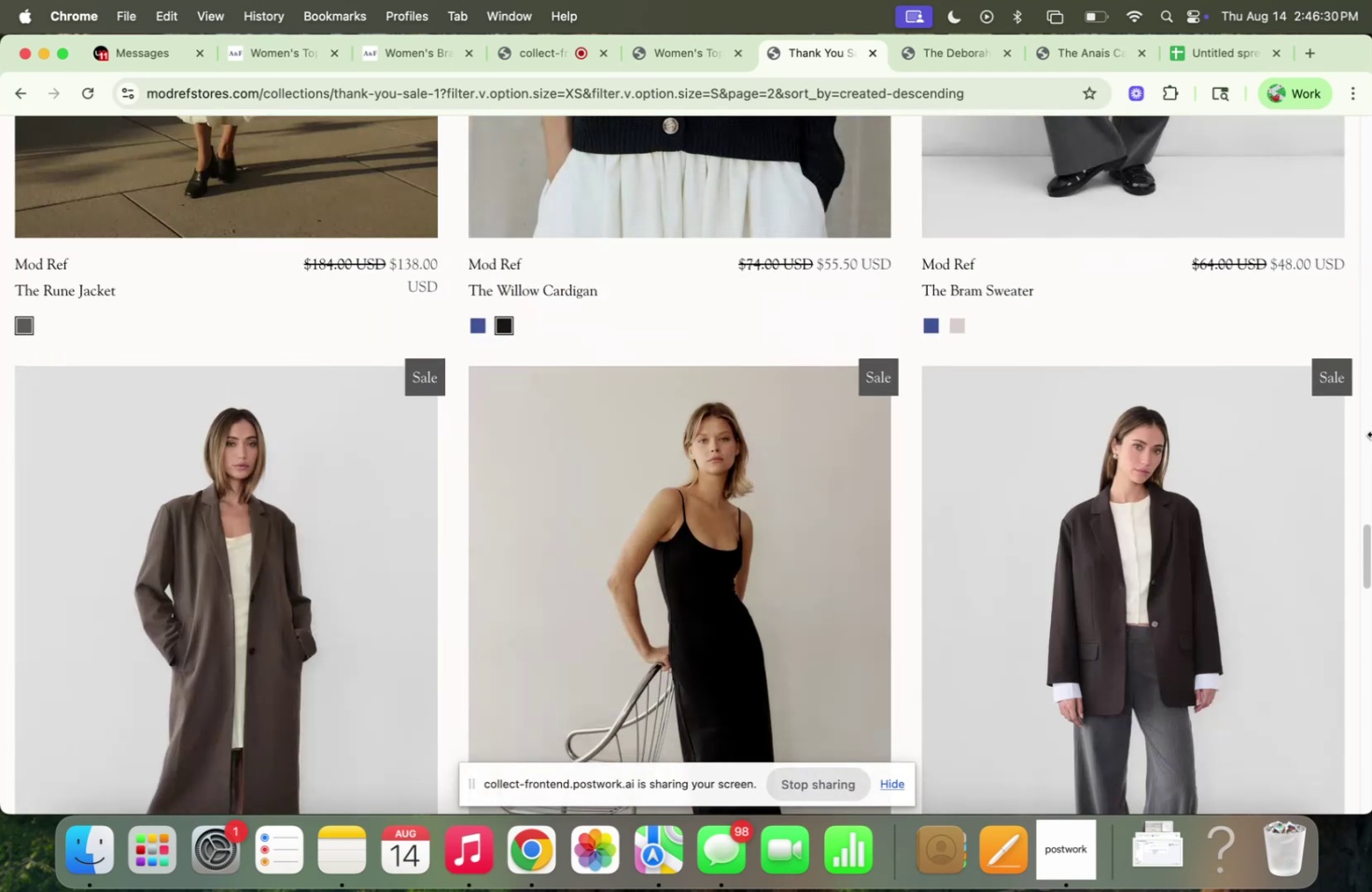 
scroll: coordinate [1370, 431], scroll_direction: down, amount: 32.0
 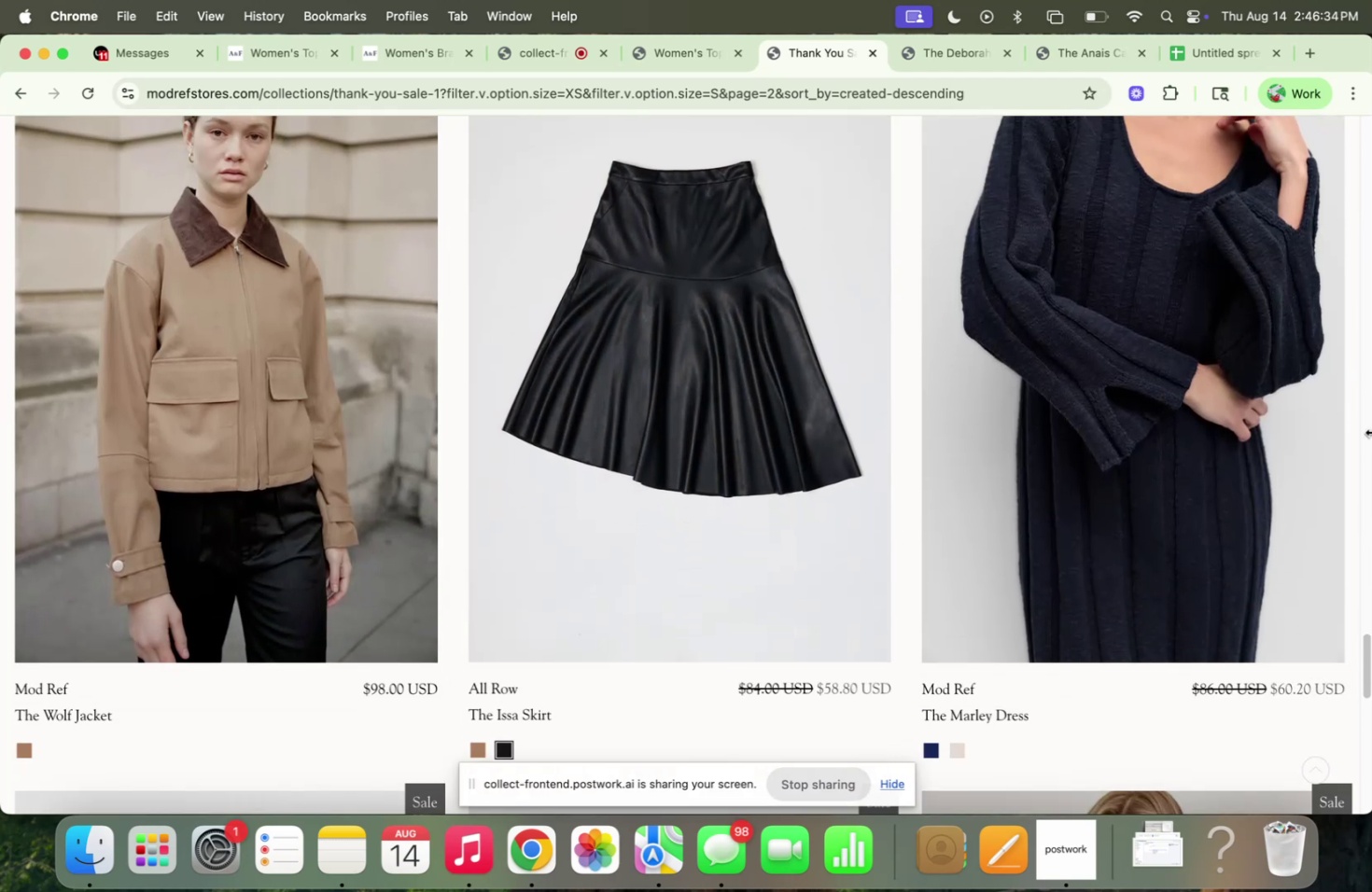 
scroll: coordinate [1369, 431], scroll_direction: up, amount: 4.0
 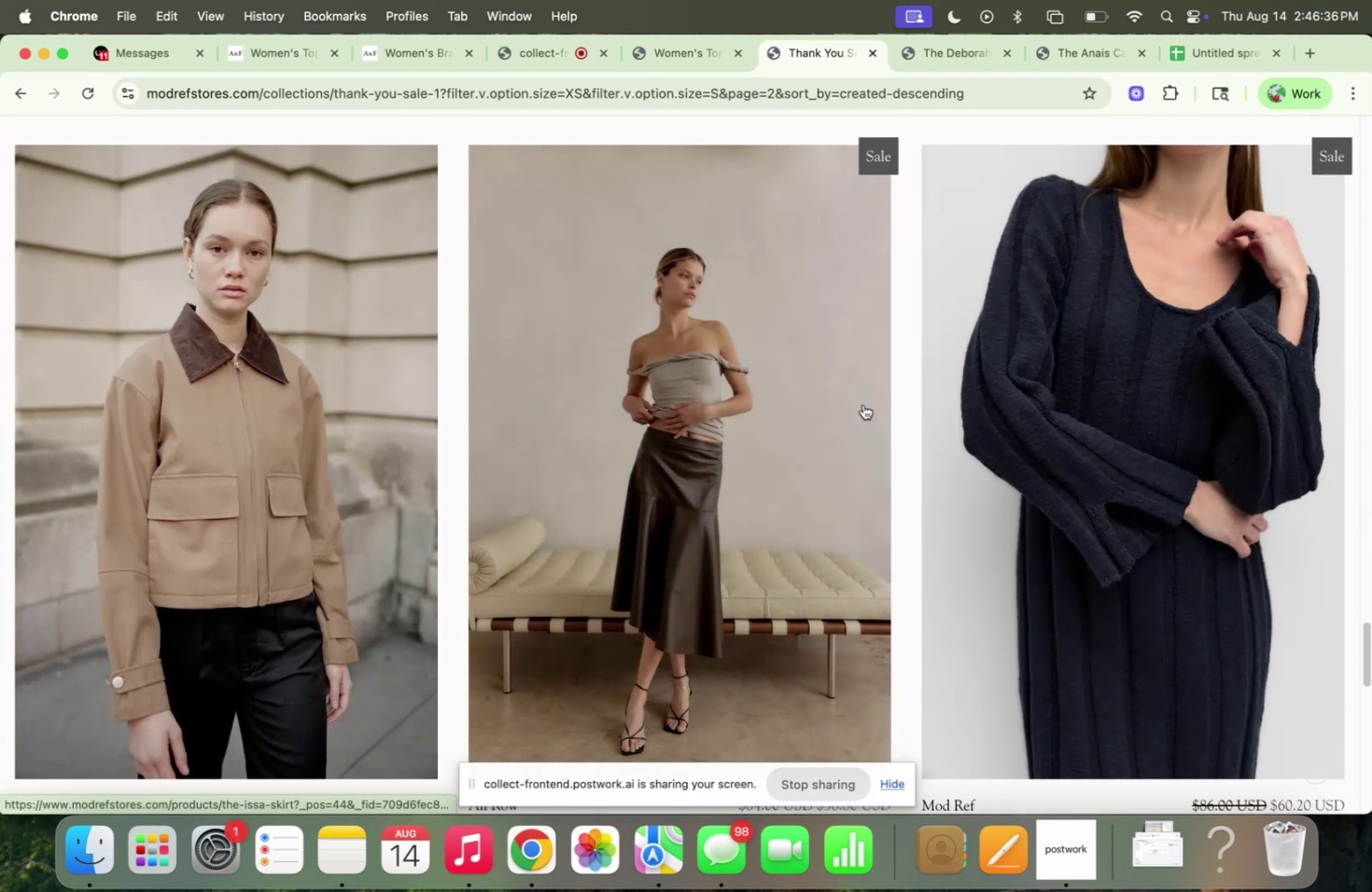 
right_click([839, 403])
 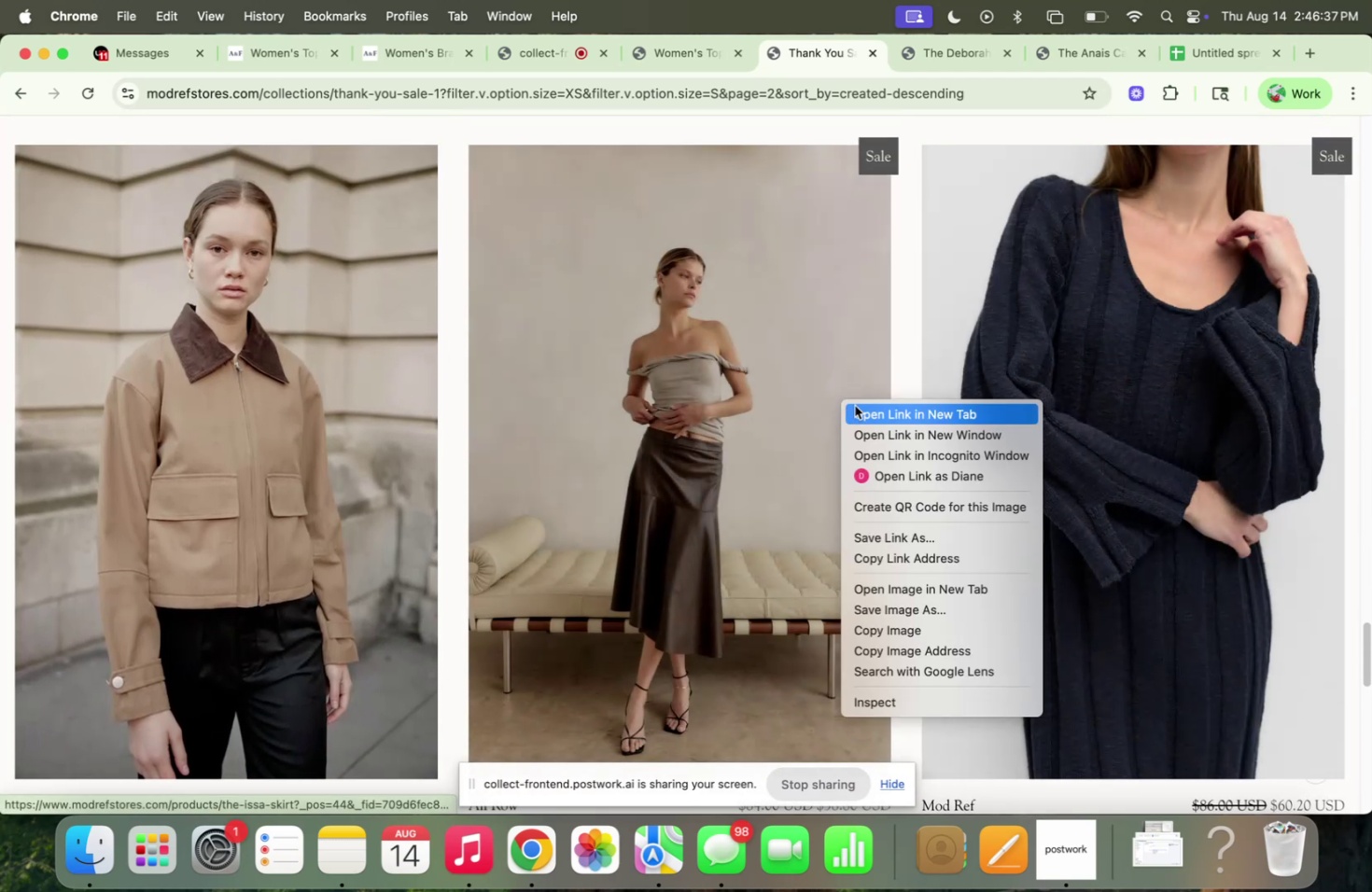 
left_click([854, 405])
 